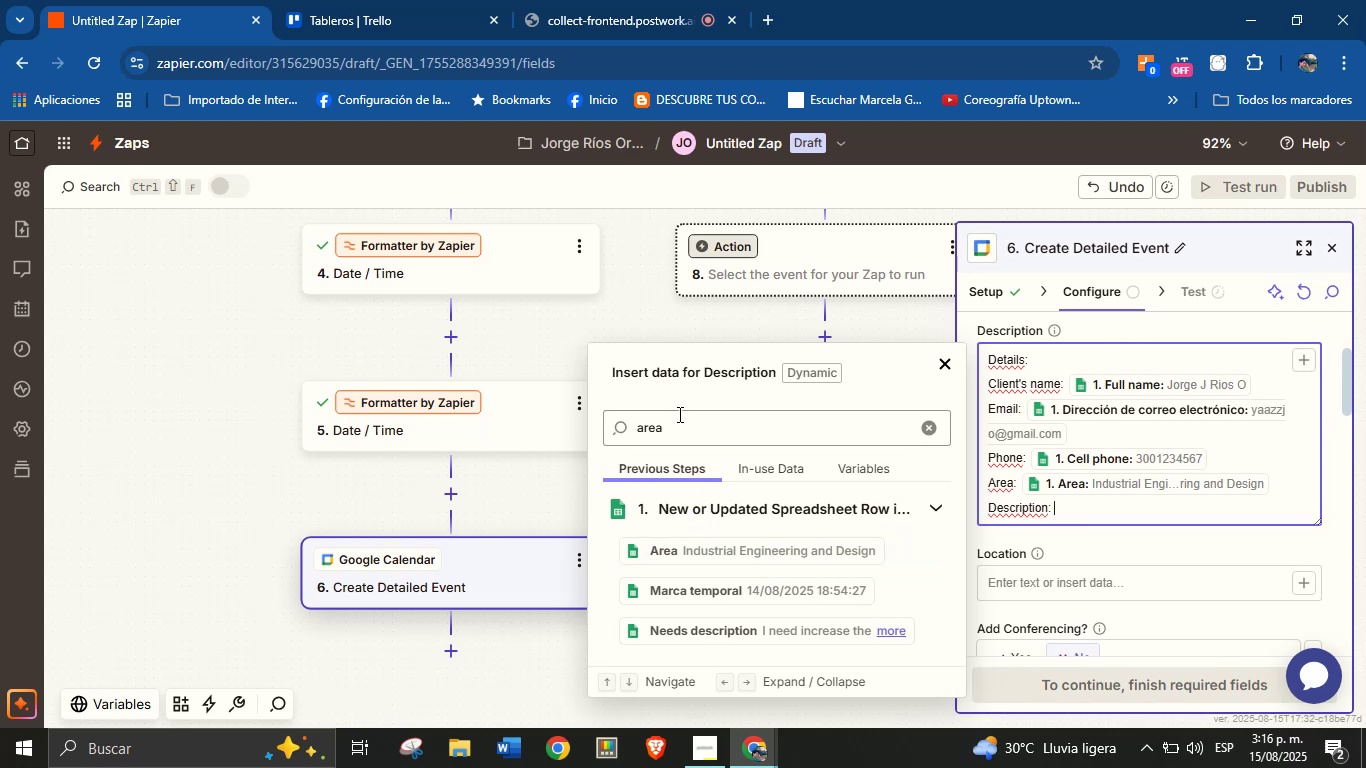 
double_click([678, 418])
 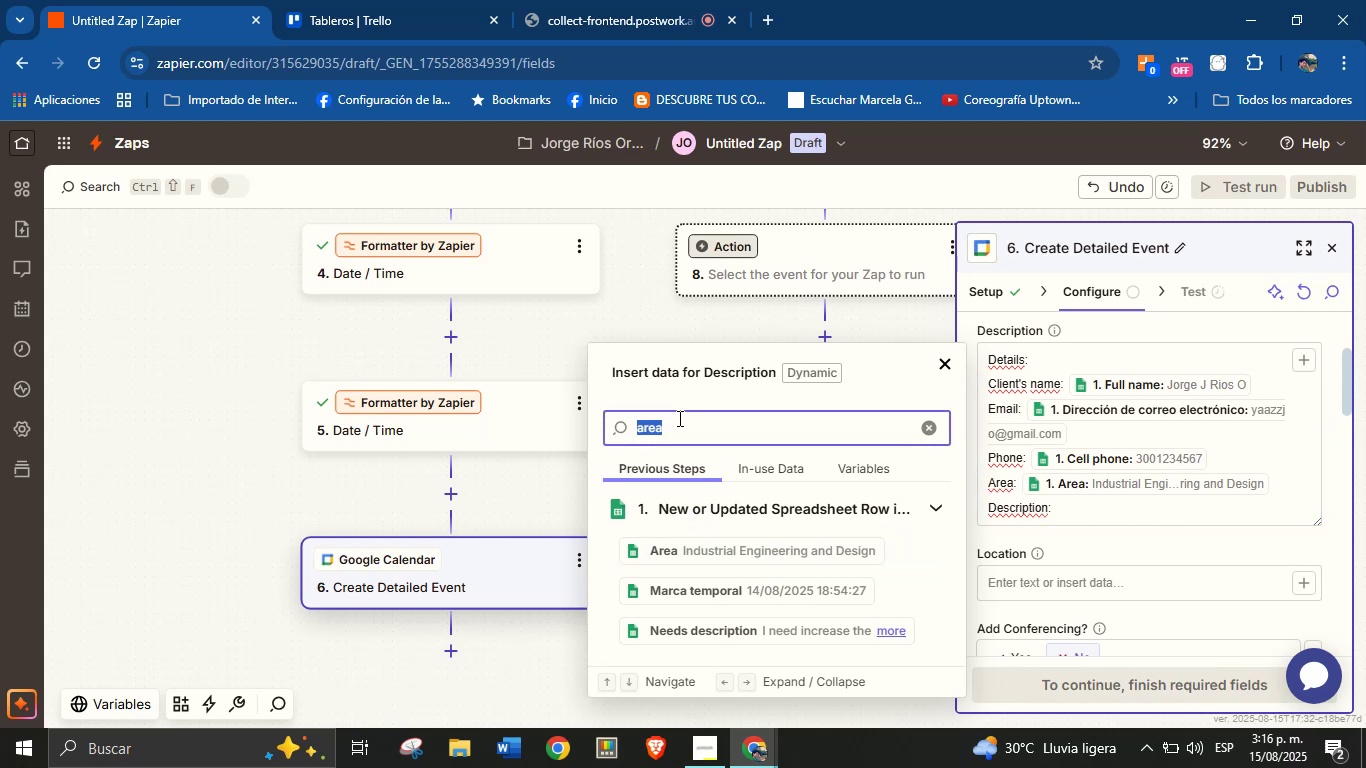 
type(des)
 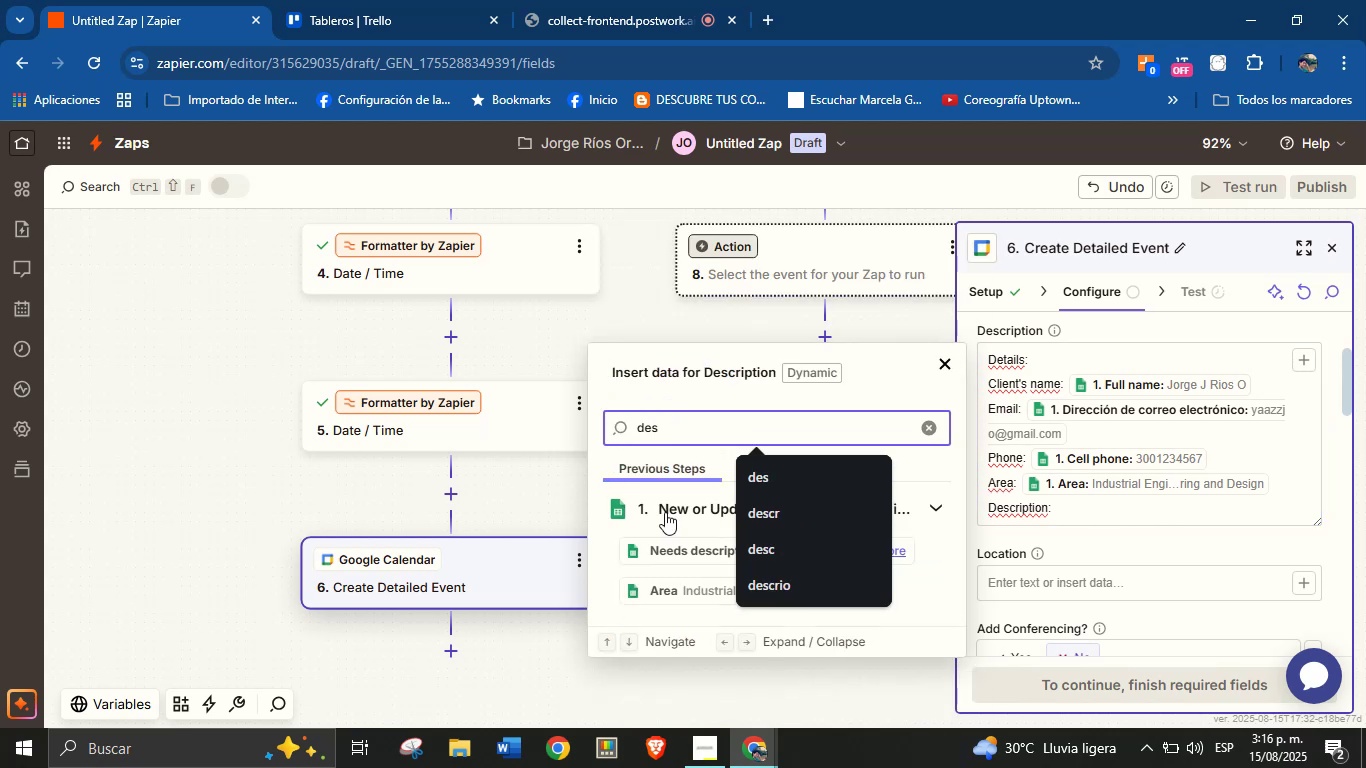 
left_click([696, 543])
 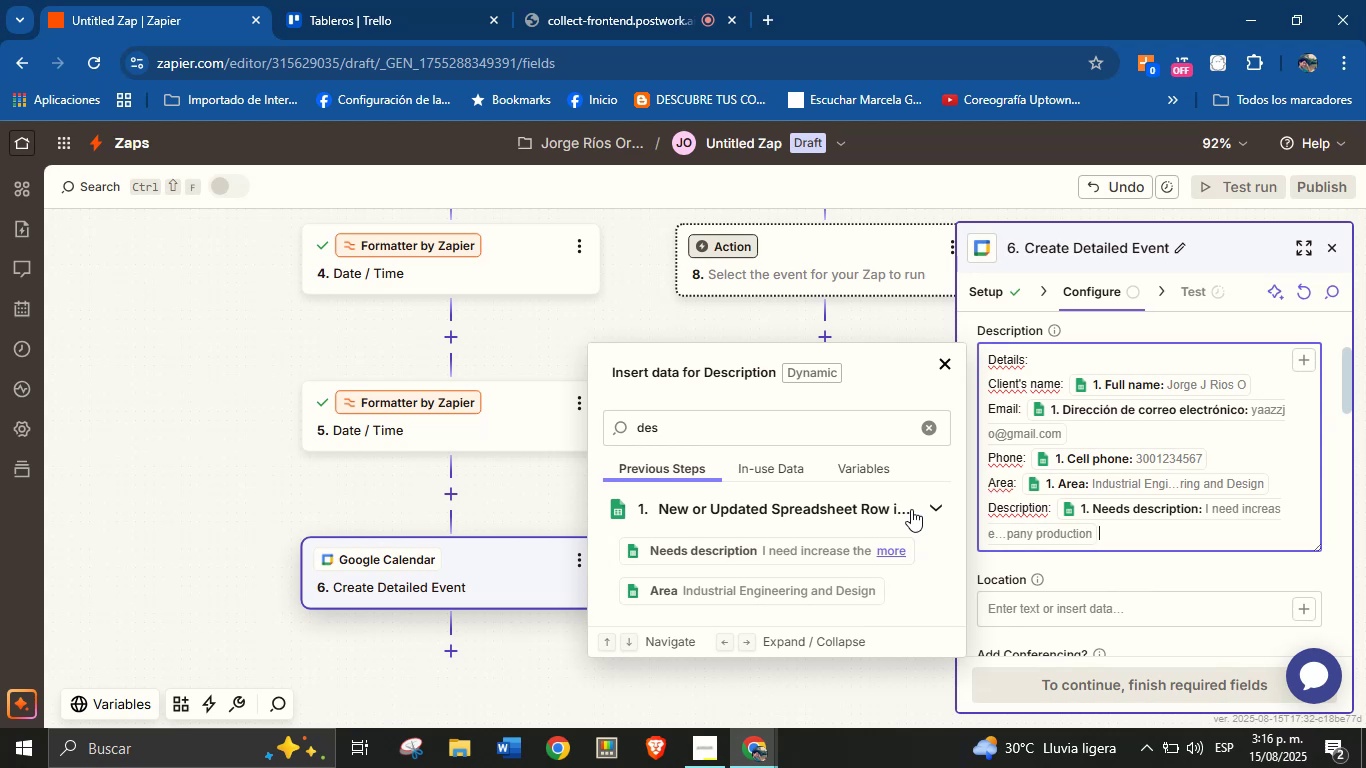 
key(Enter)
 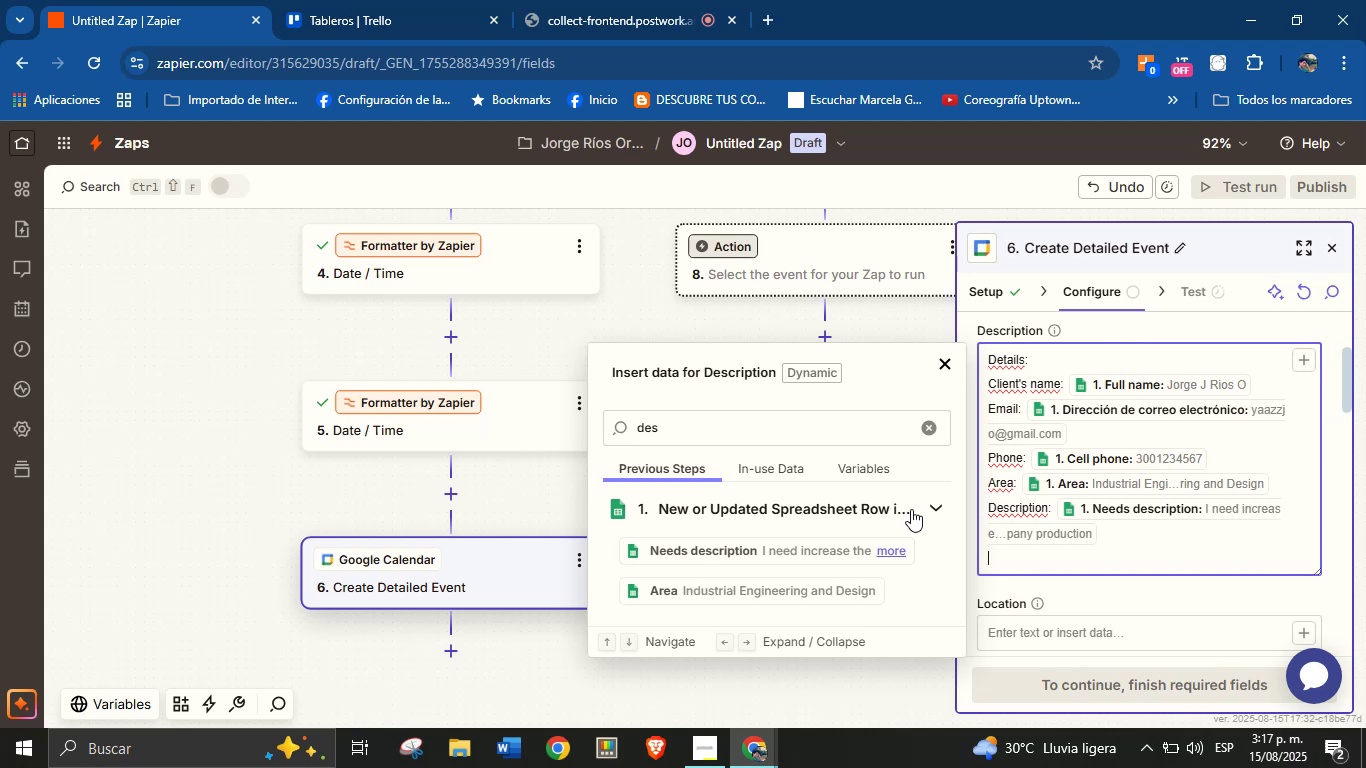 
wait(30.86)
 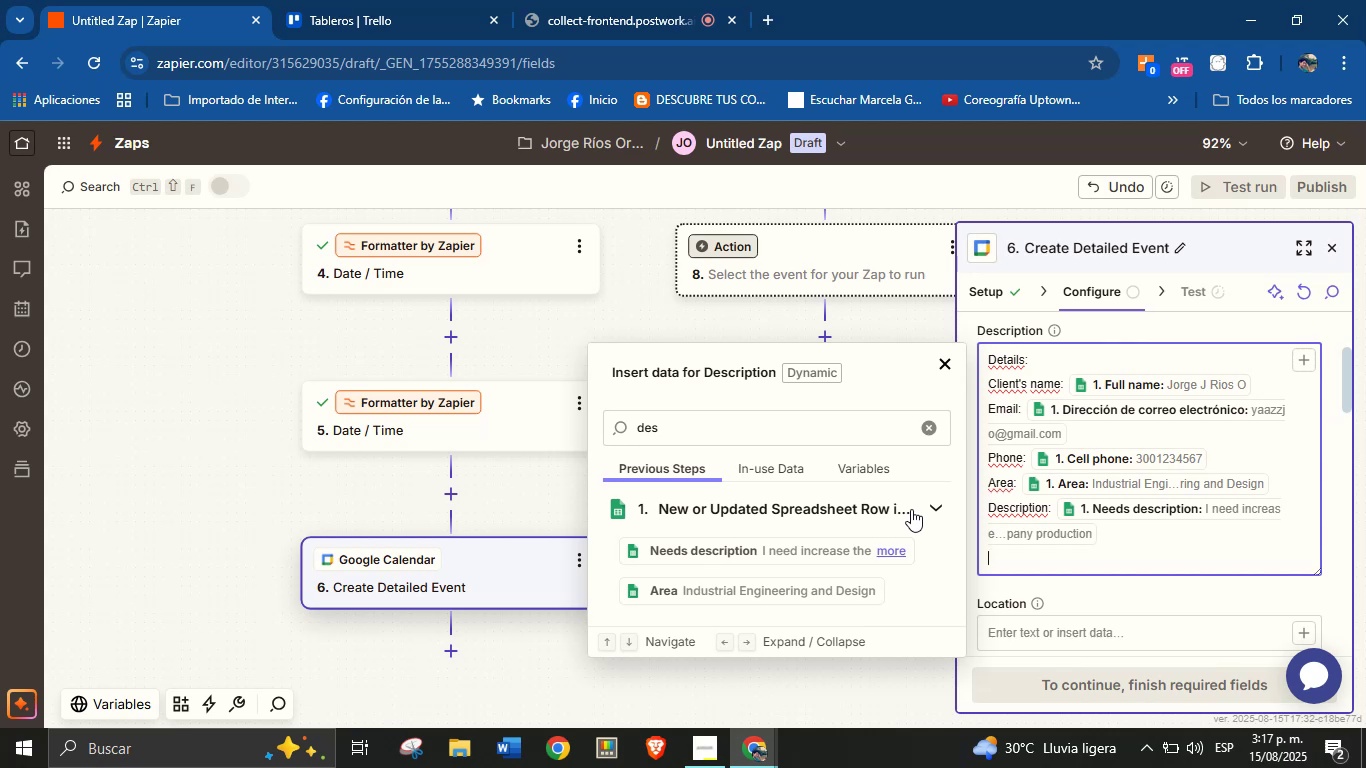 
left_click([919, 420])
 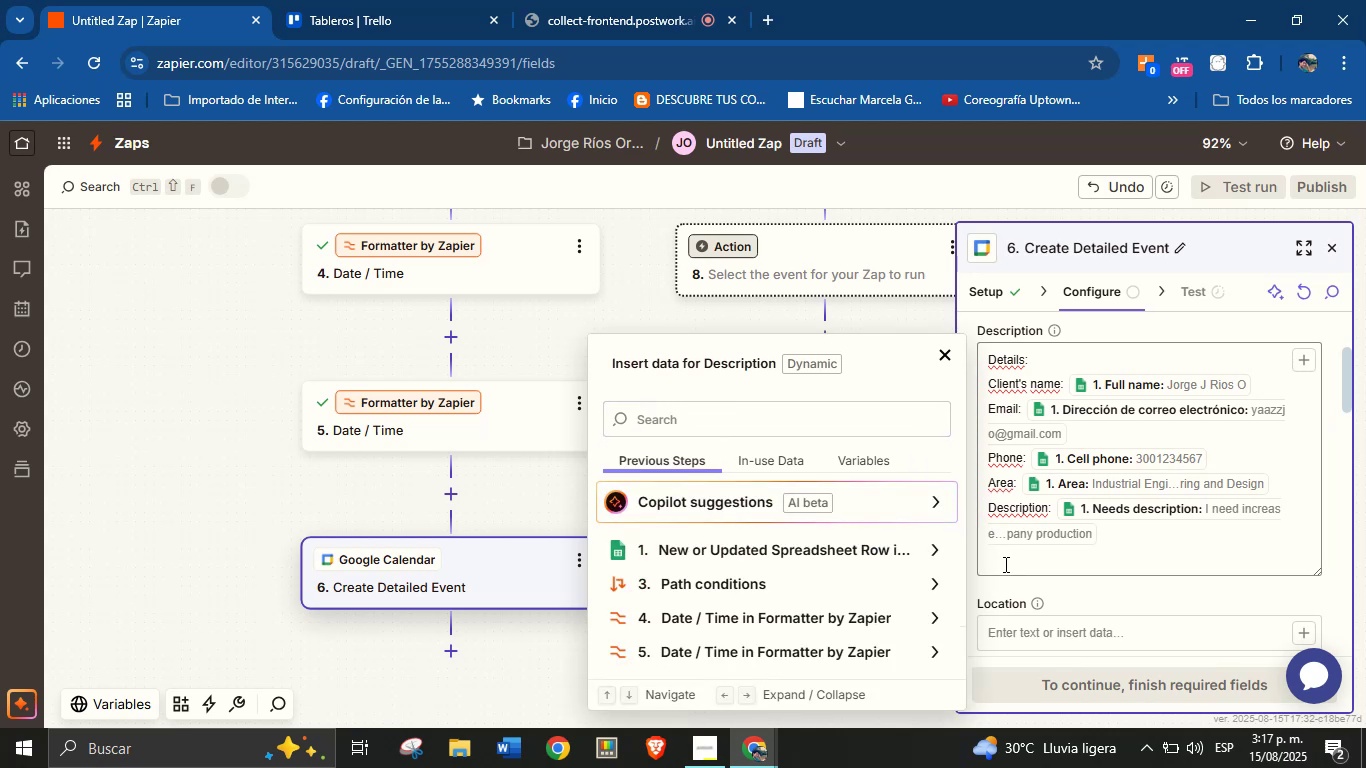 
left_click([1041, 585])
 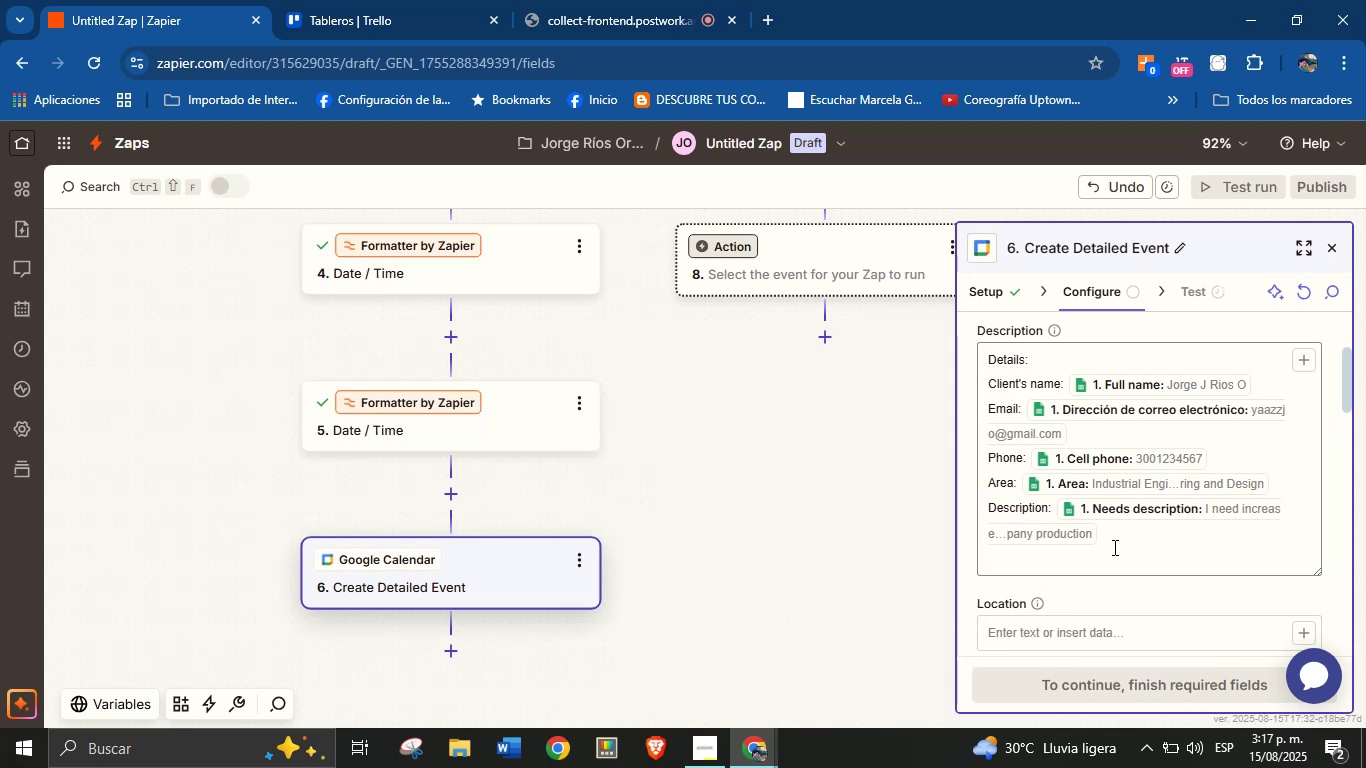 
left_click([1111, 557])
 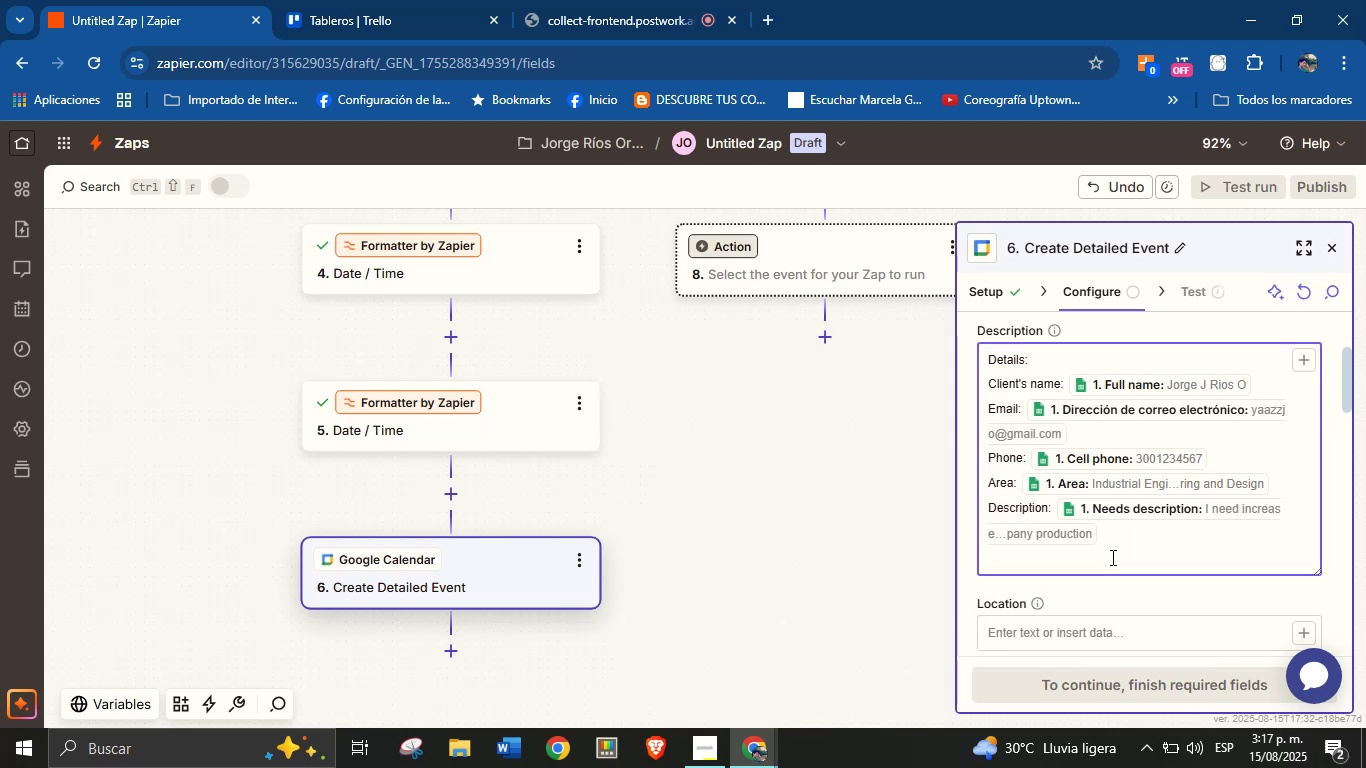 
type(creat)
key(Backspace)
key(Backspace)
key(Backspace)
key(Backspace)
key(Backspace)
type(Creation date> )
 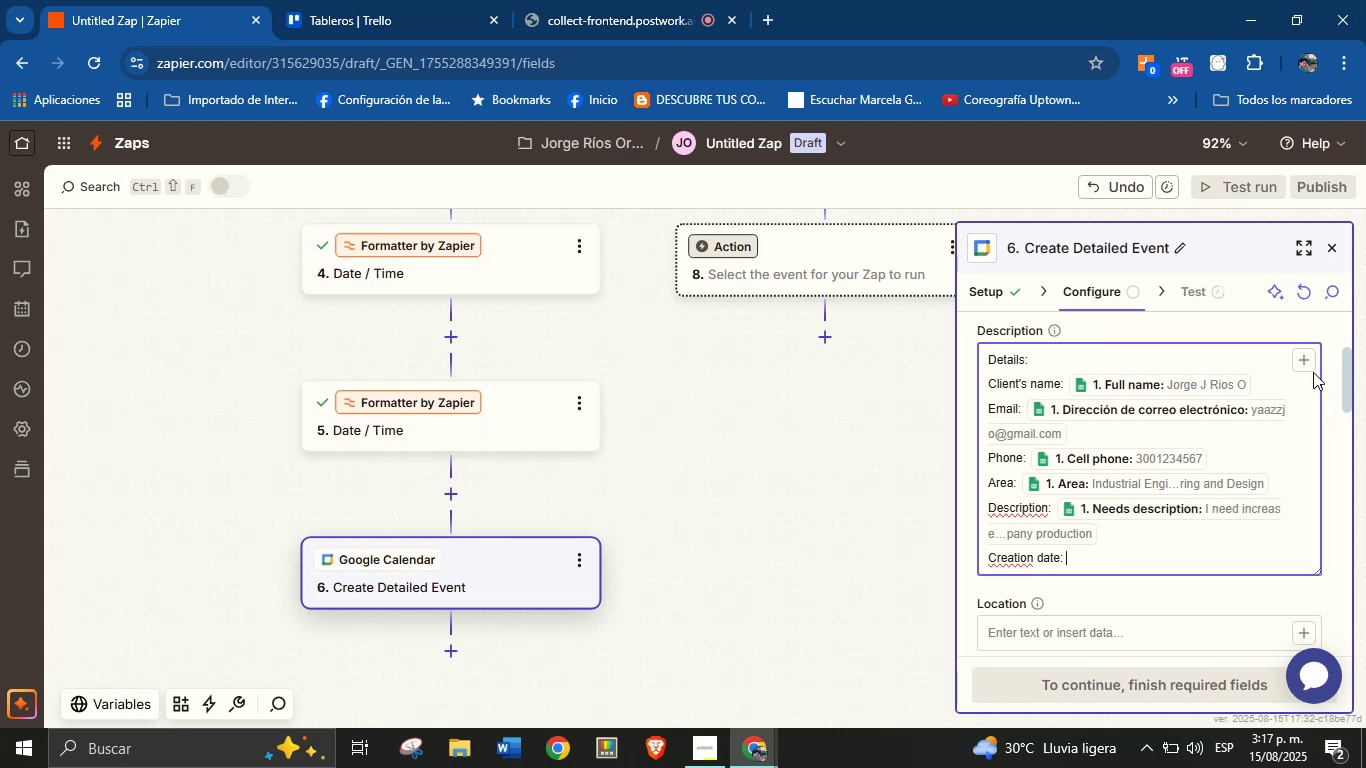 
left_click([1311, 359])
 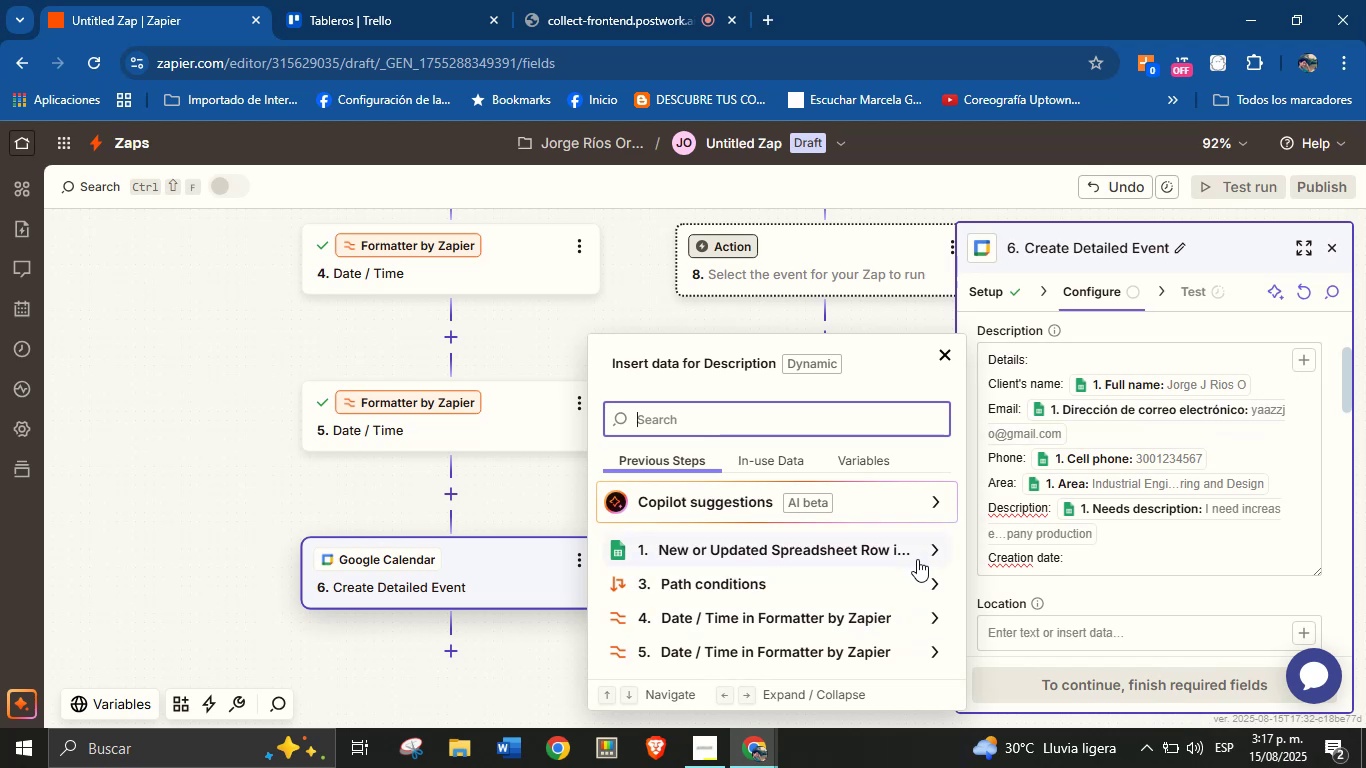 
wait(7.55)
 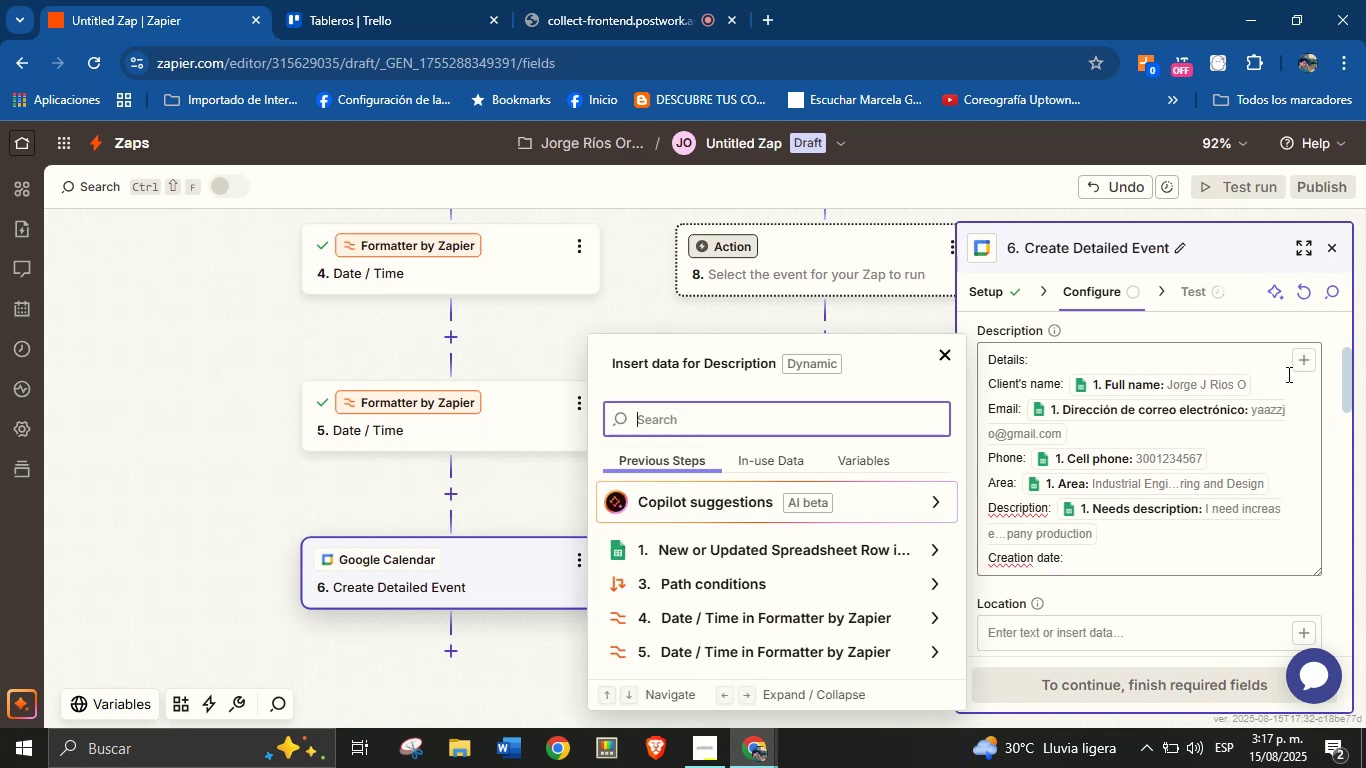 
left_click([1092, 561])
 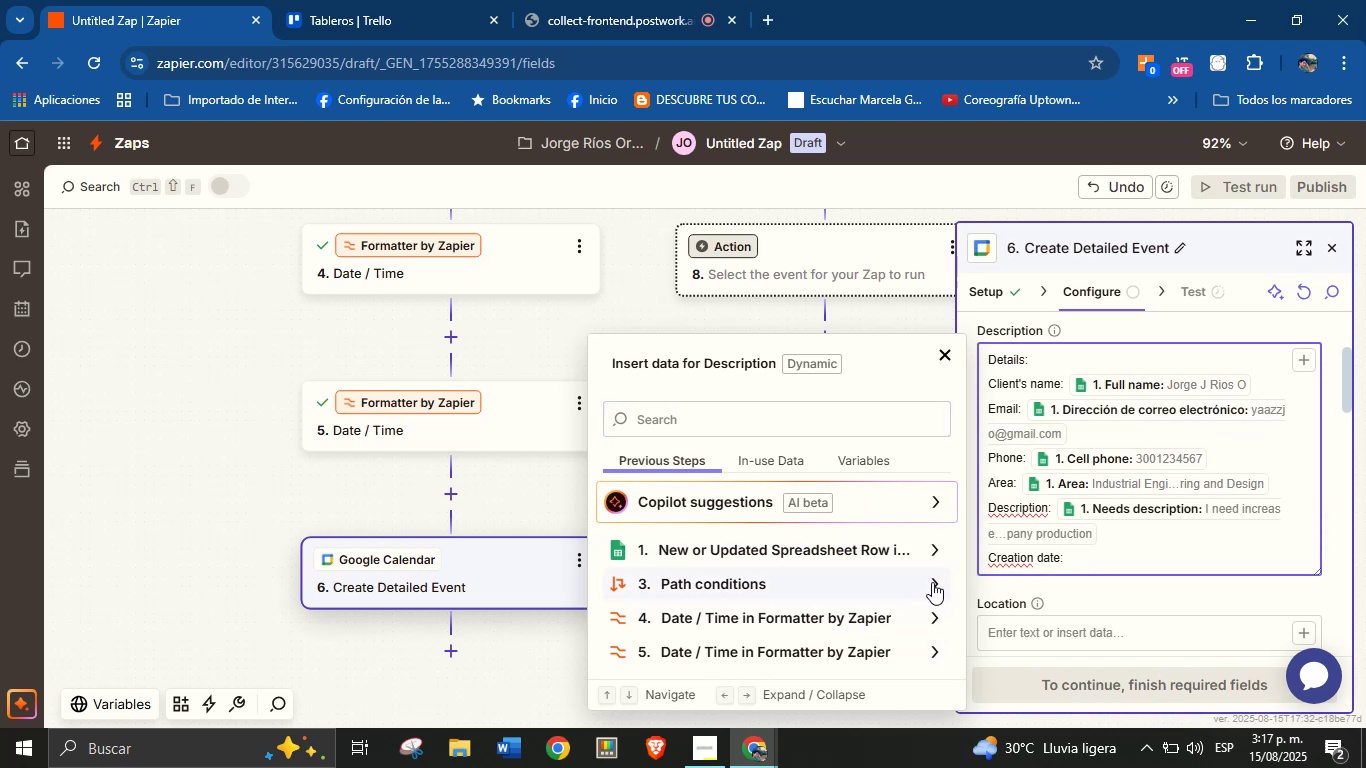 
left_click([942, 548])
 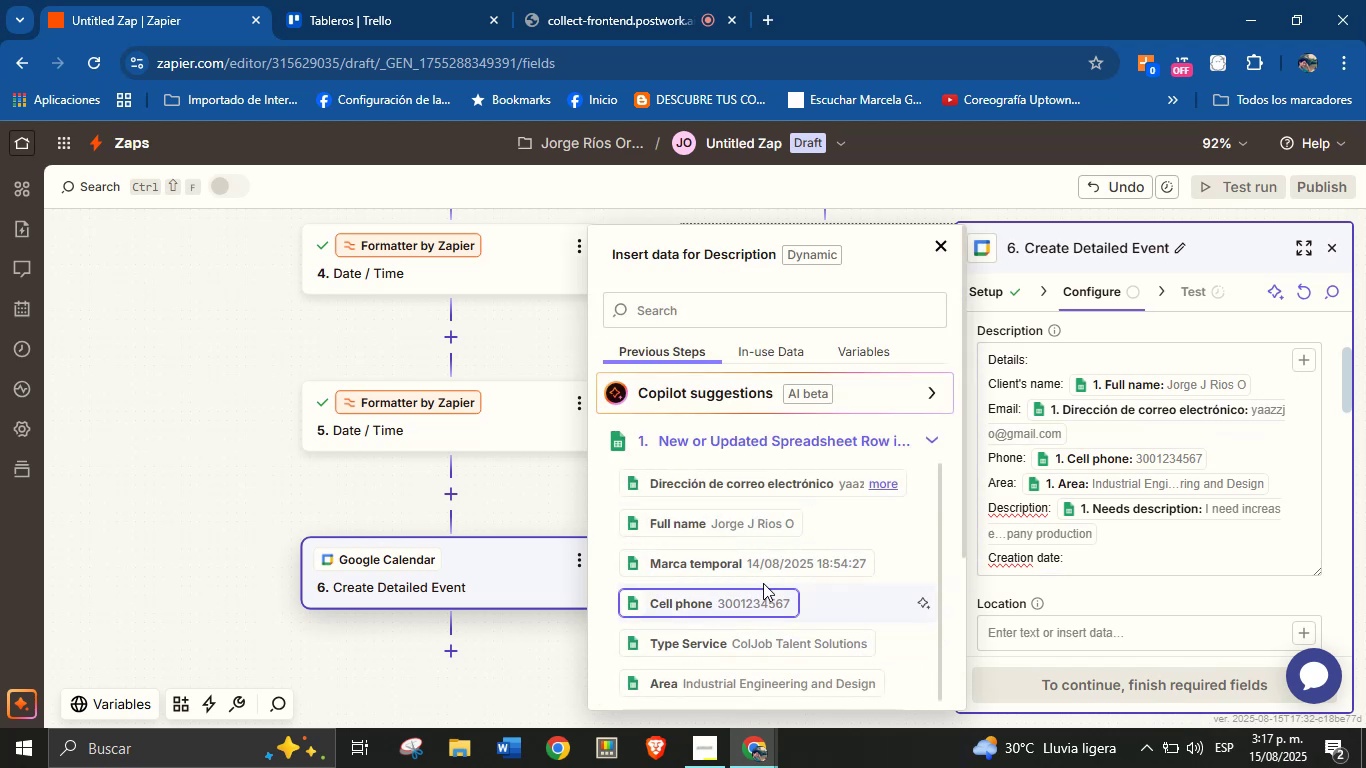 
left_click([772, 567])
 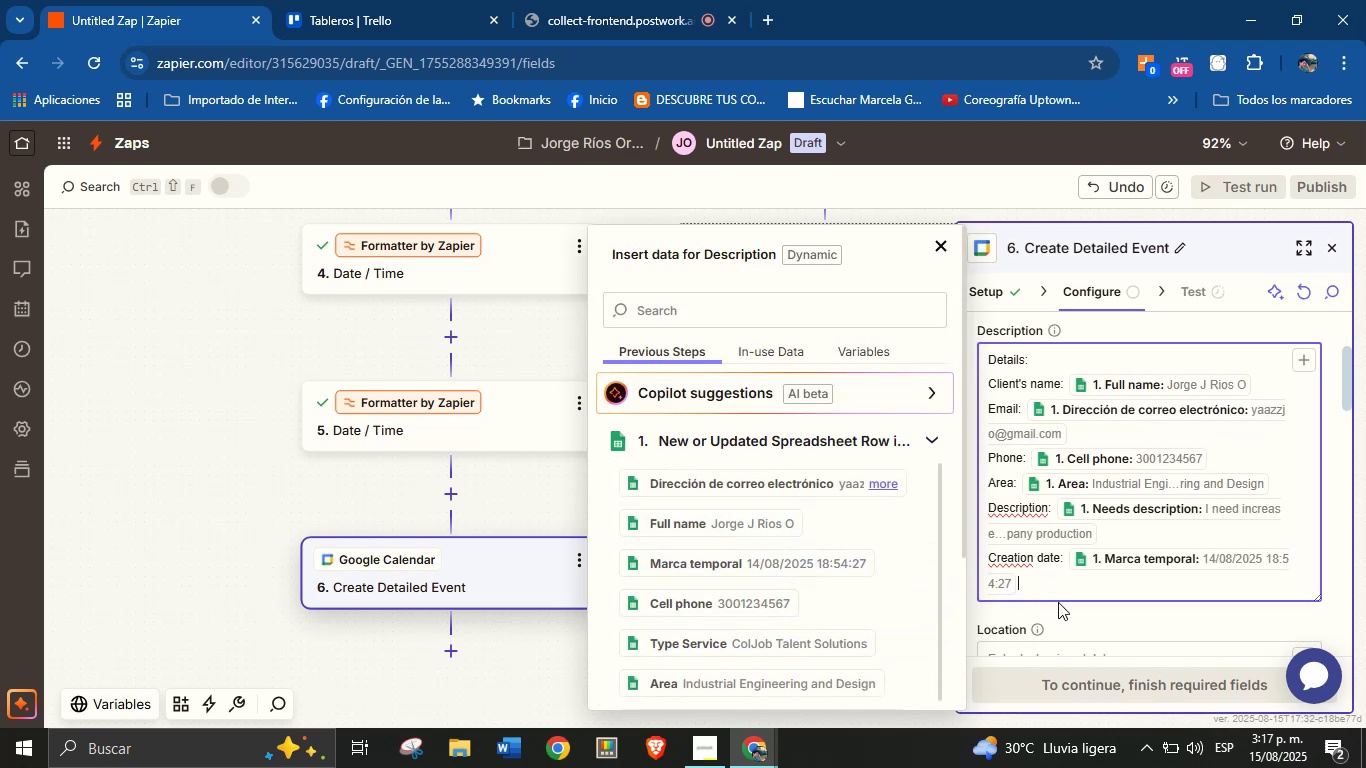 
left_click([1066, 613])
 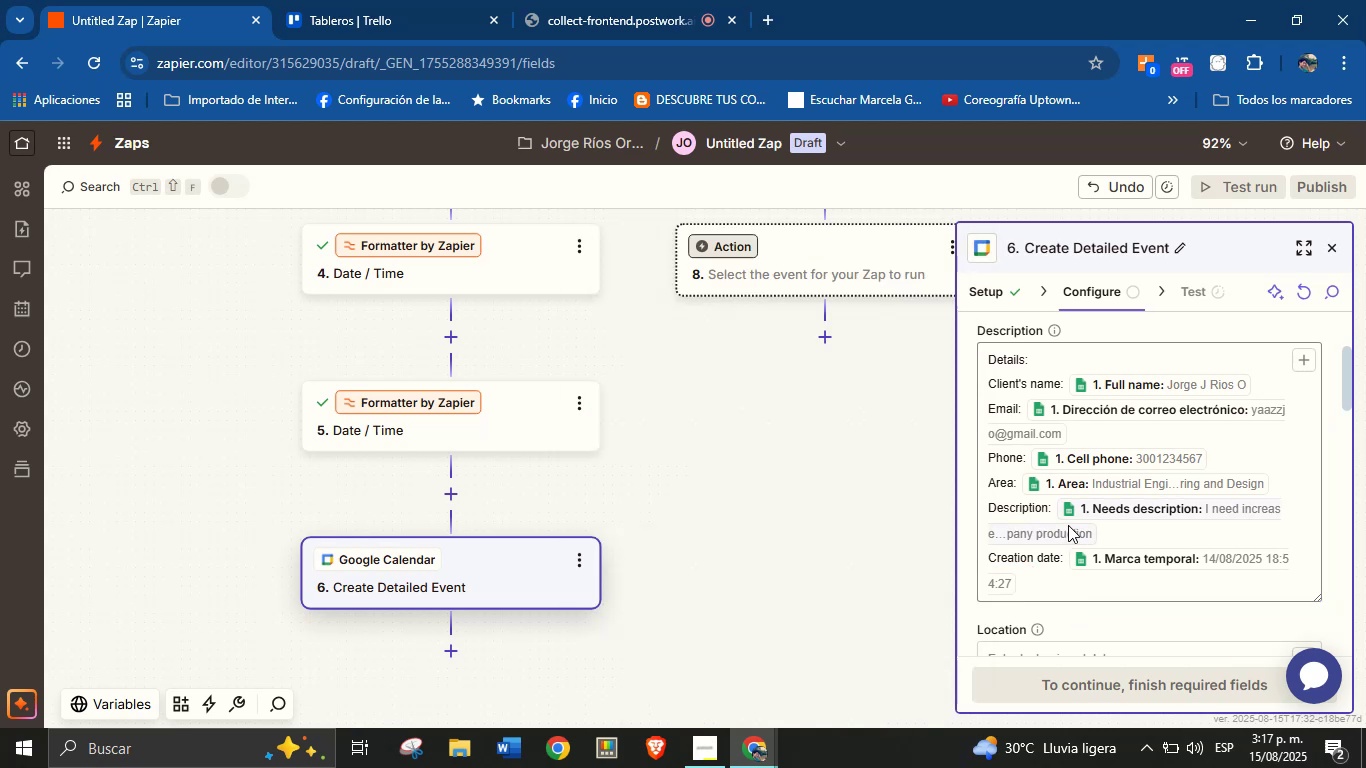 
scroll: coordinate [1139, 521], scroll_direction: down, amount: 3.0
 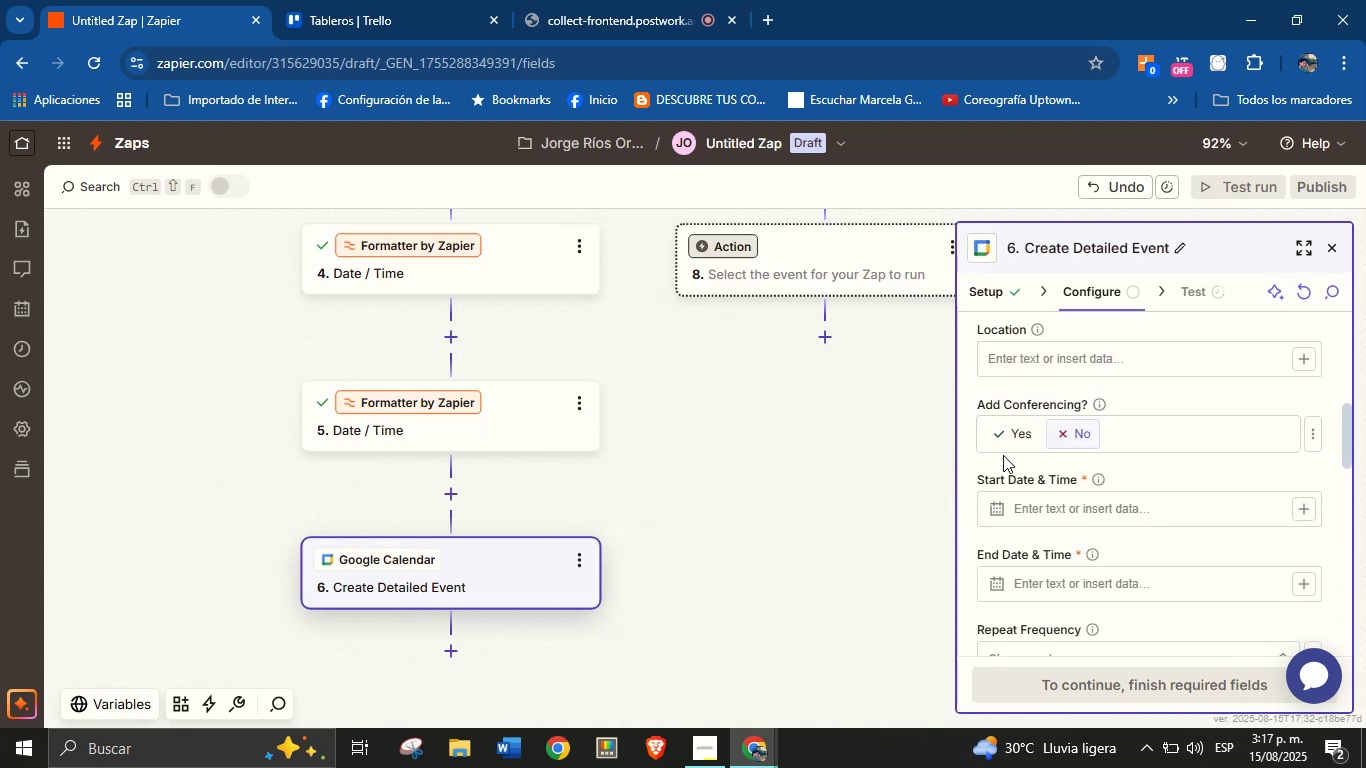 
left_click([1016, 443])
 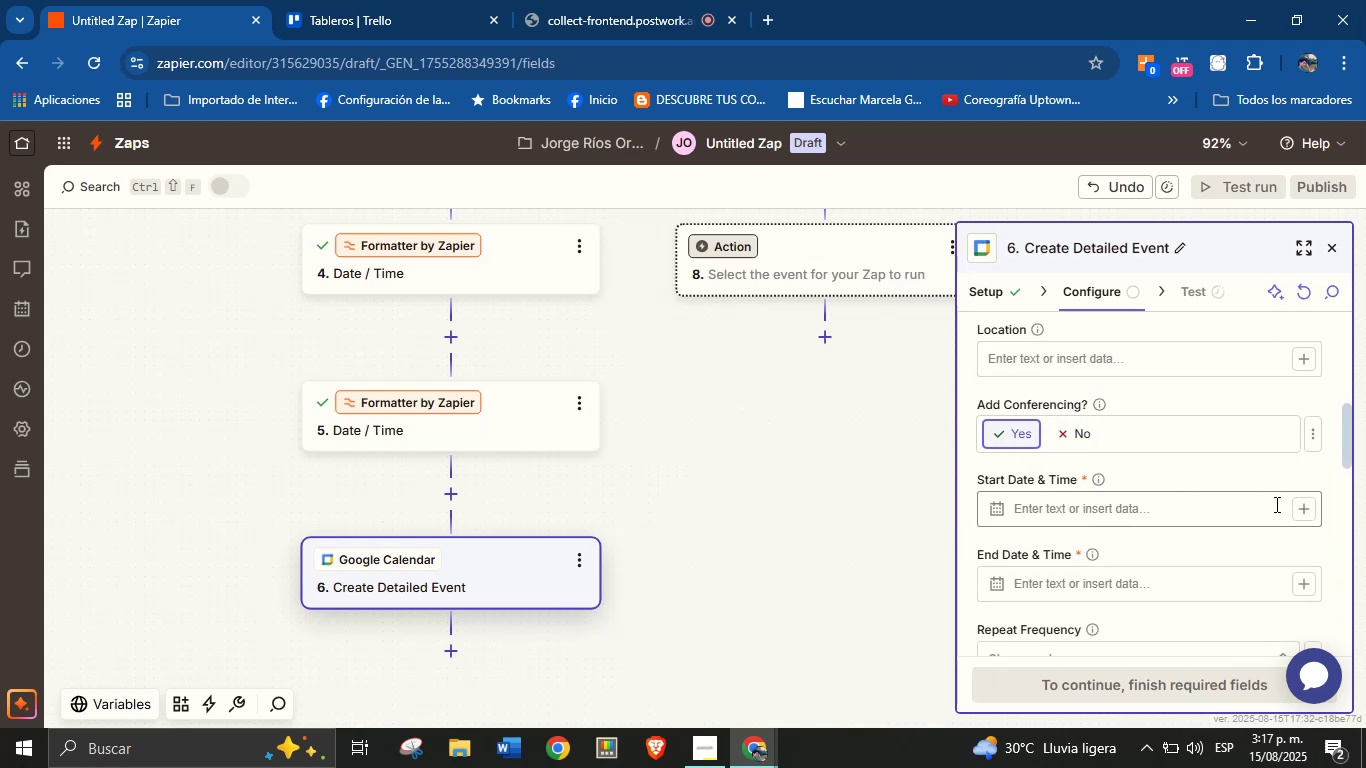 
left_click([1302, 504])
 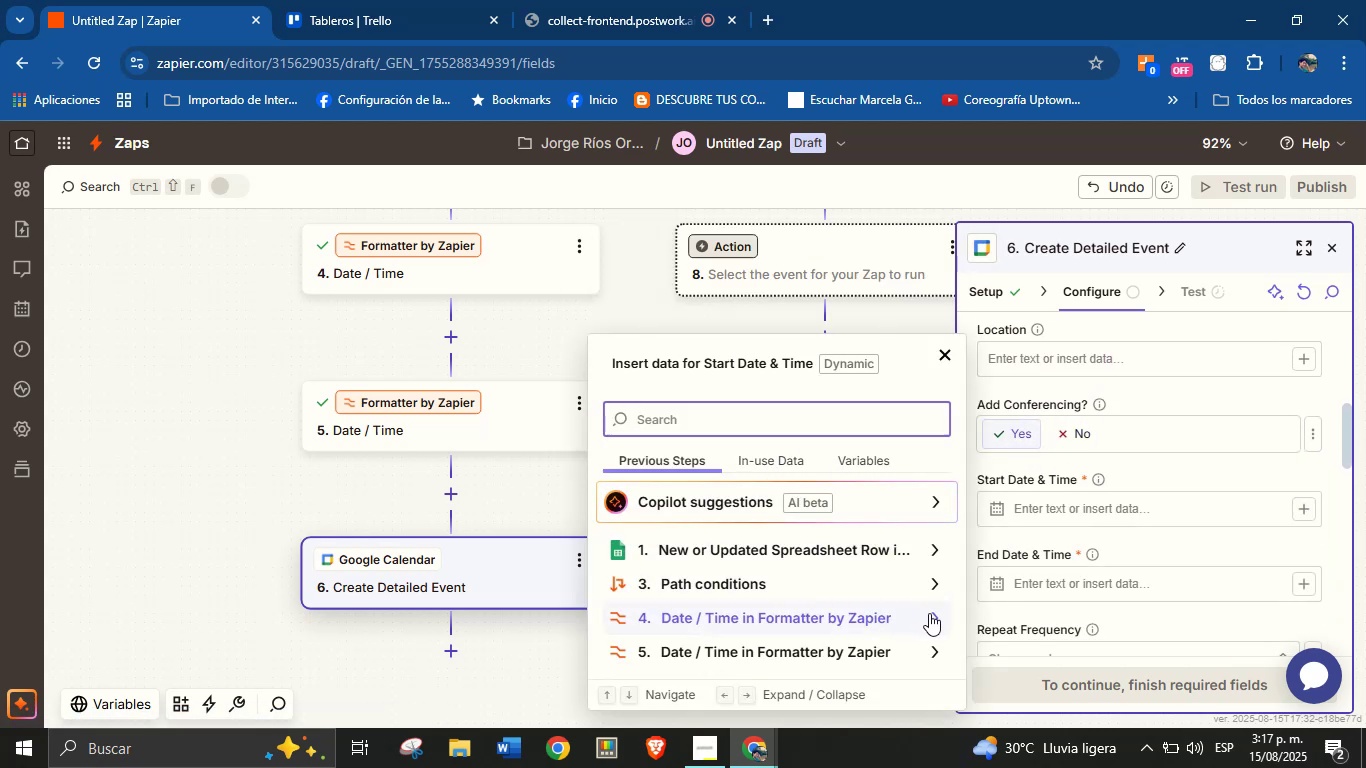 
left_click([734, 565])
 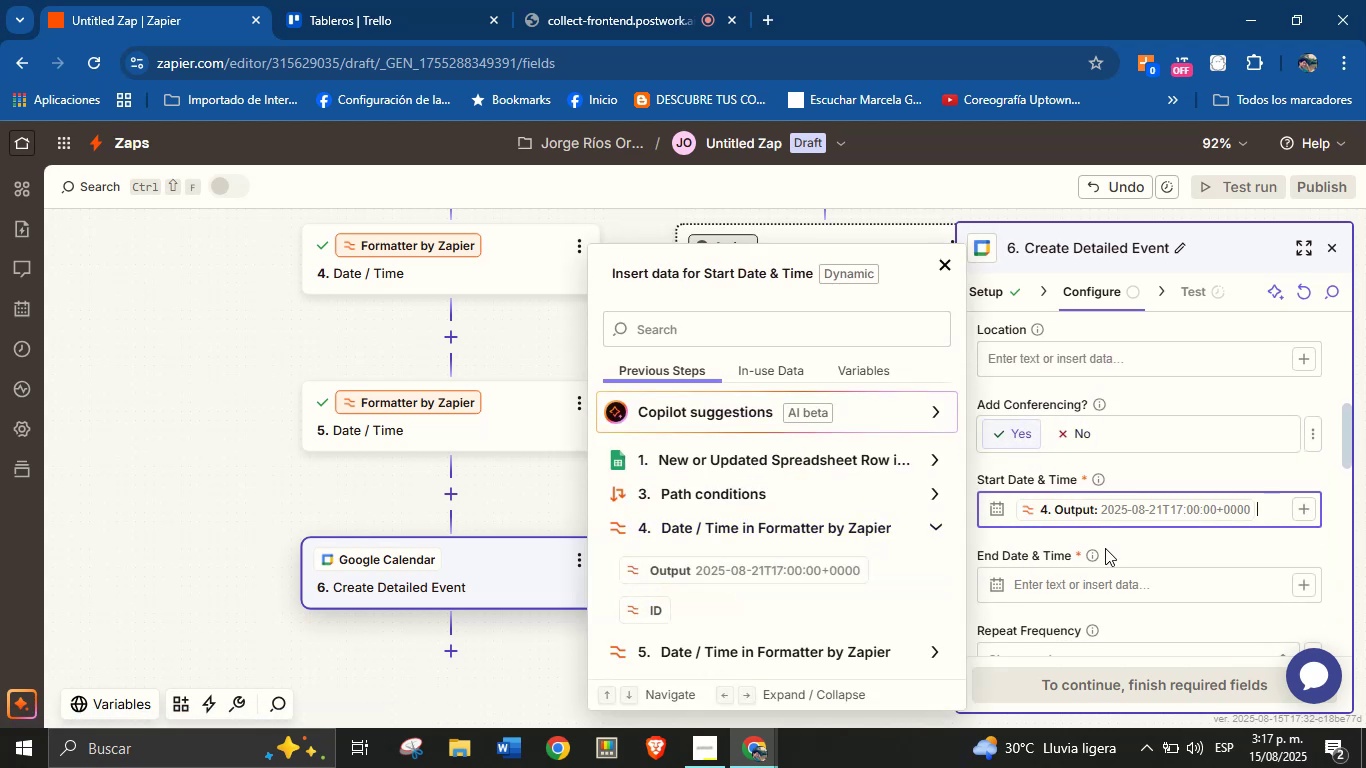 
left_click([1128, 547])
 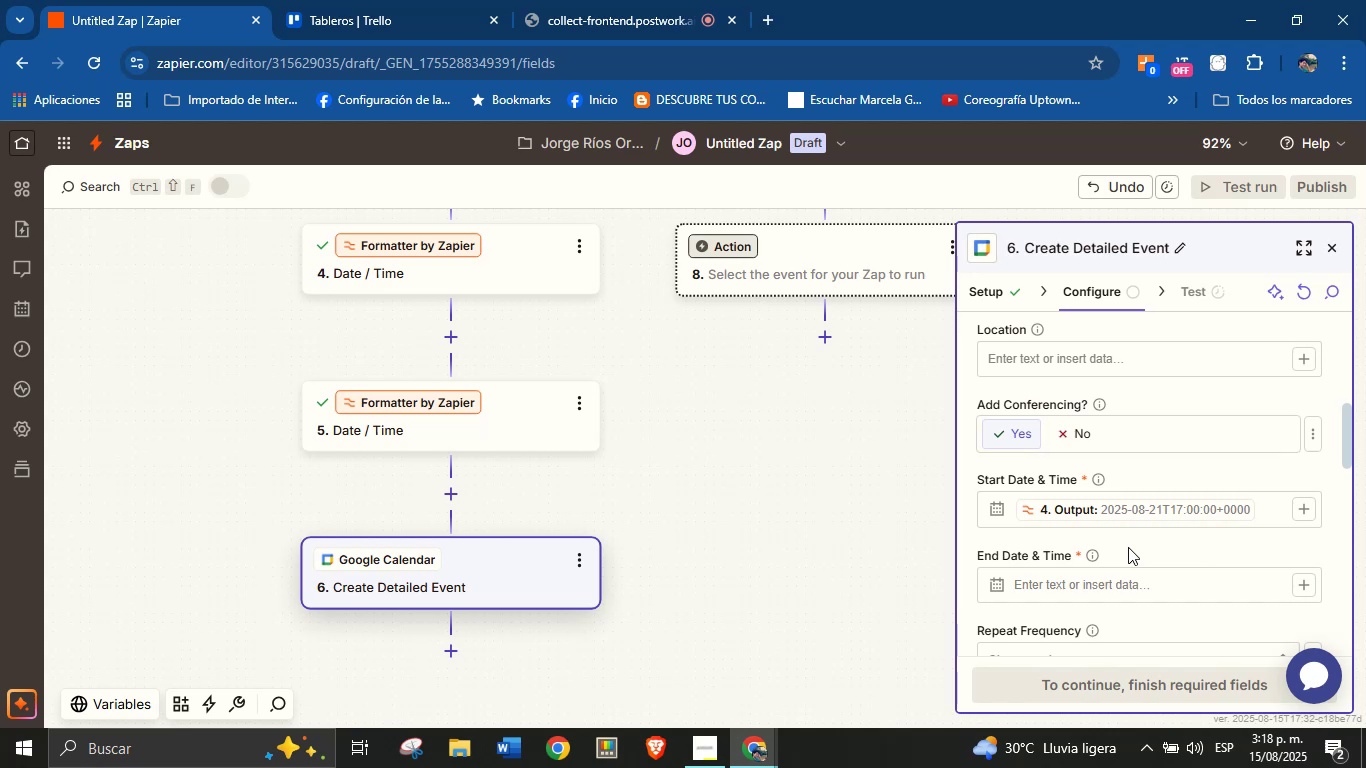 
wait(16.95)
 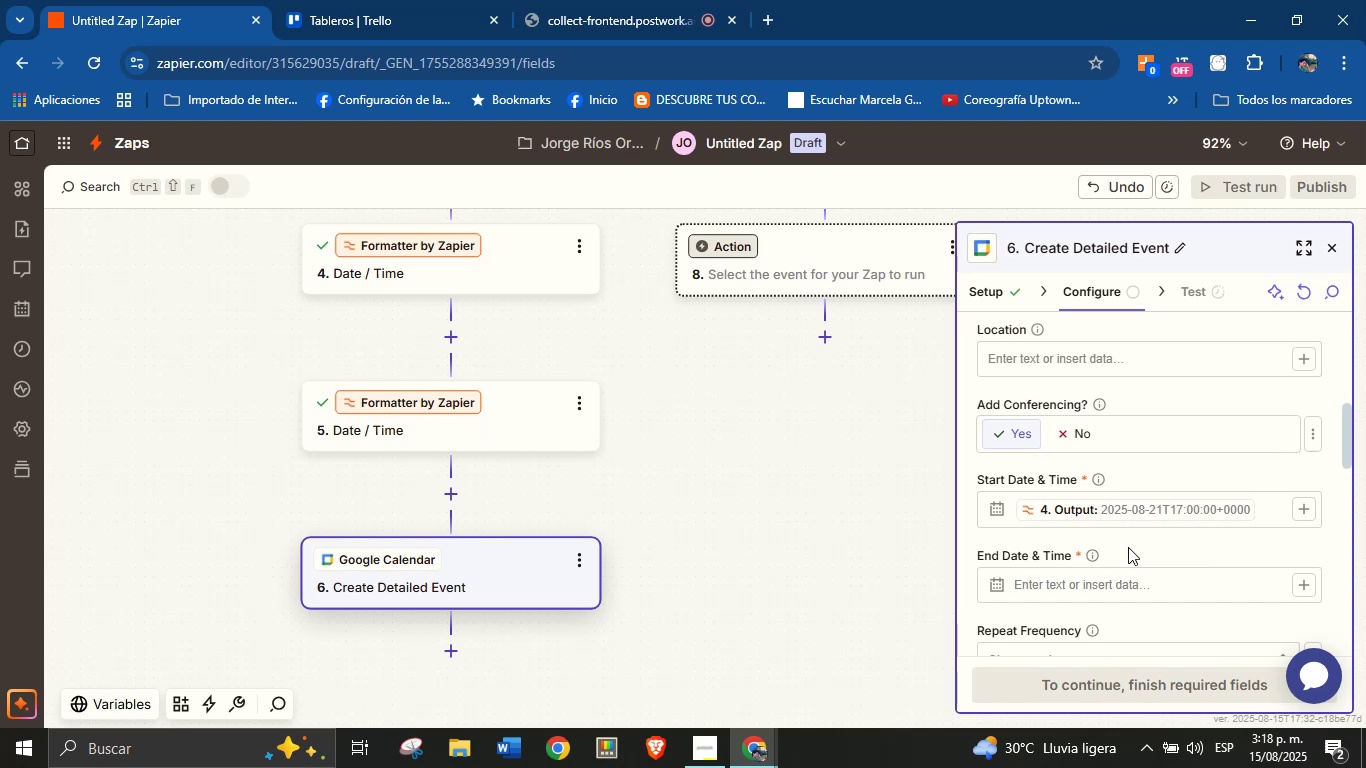 
left_click([1301, 587])
 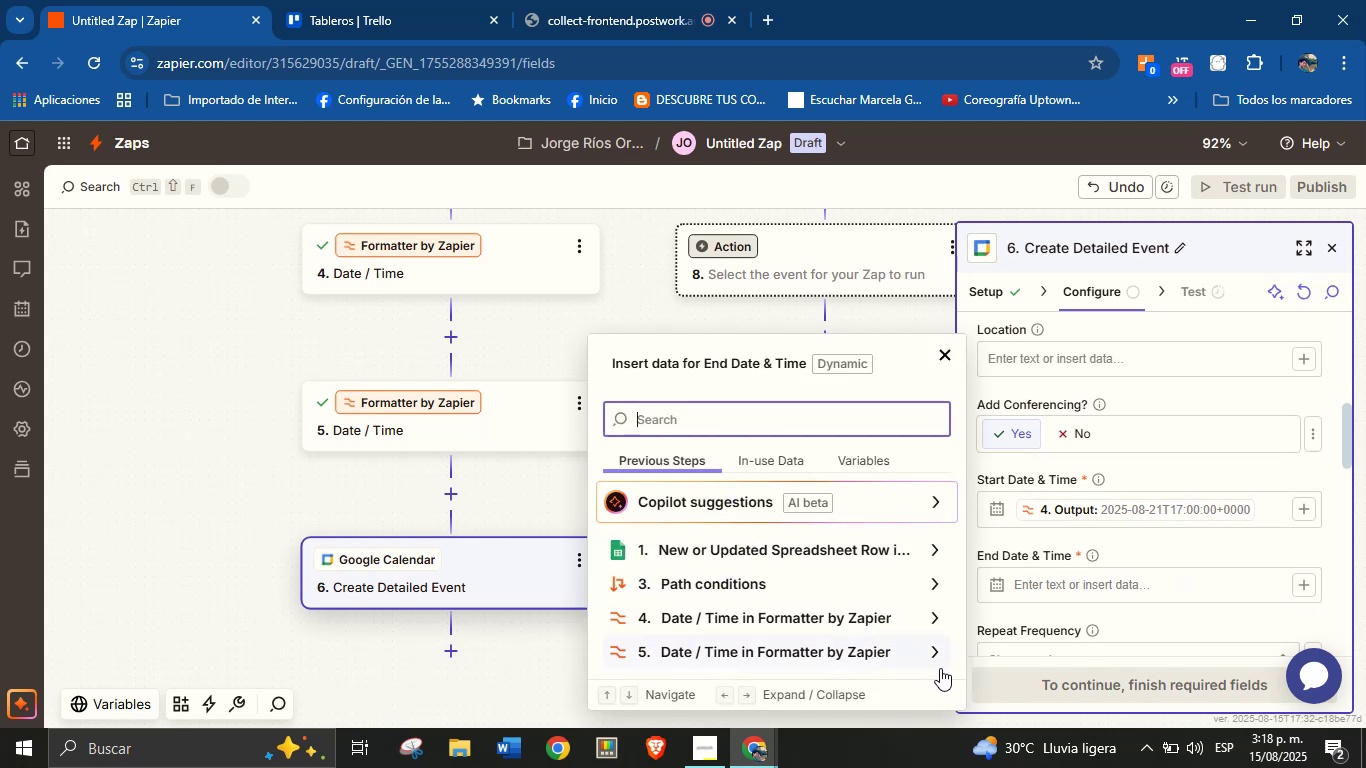 
left_click([936, 653])
 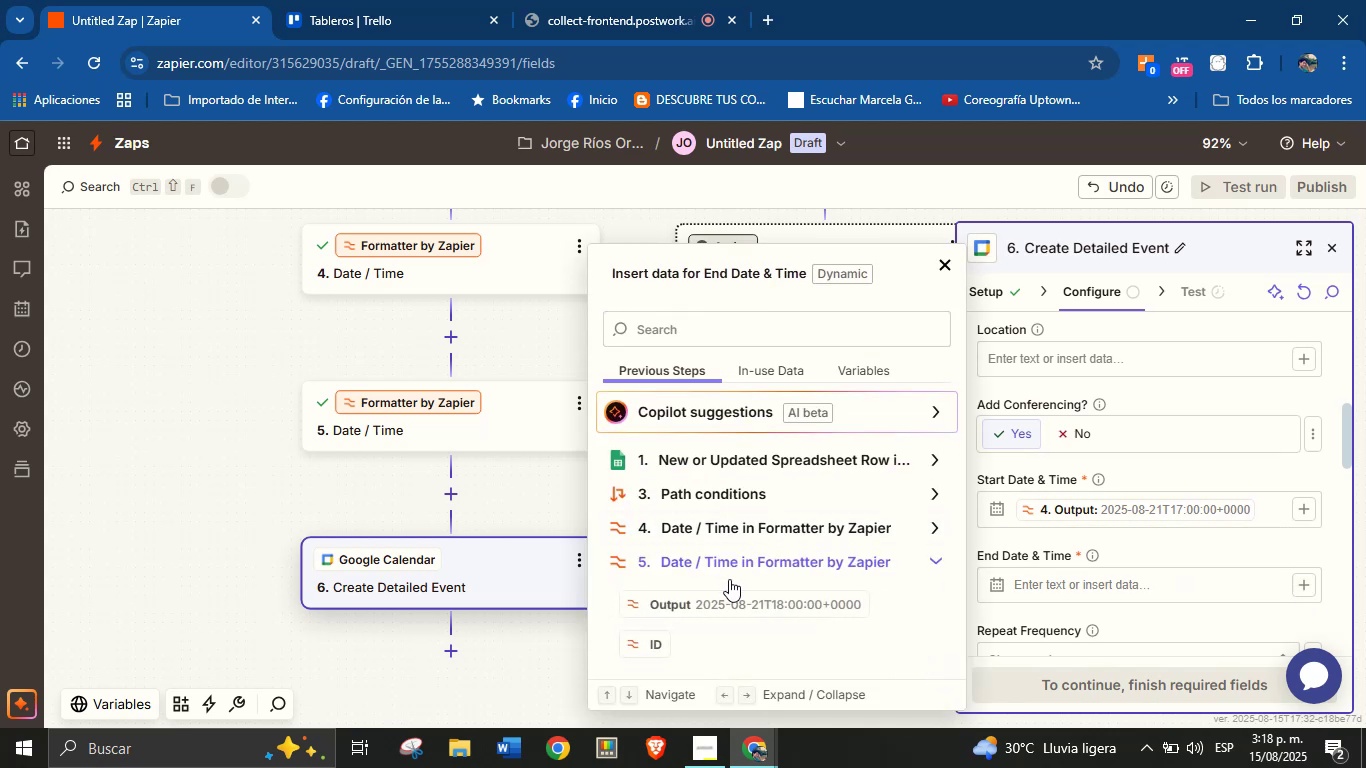 
left_click([733, 590])
 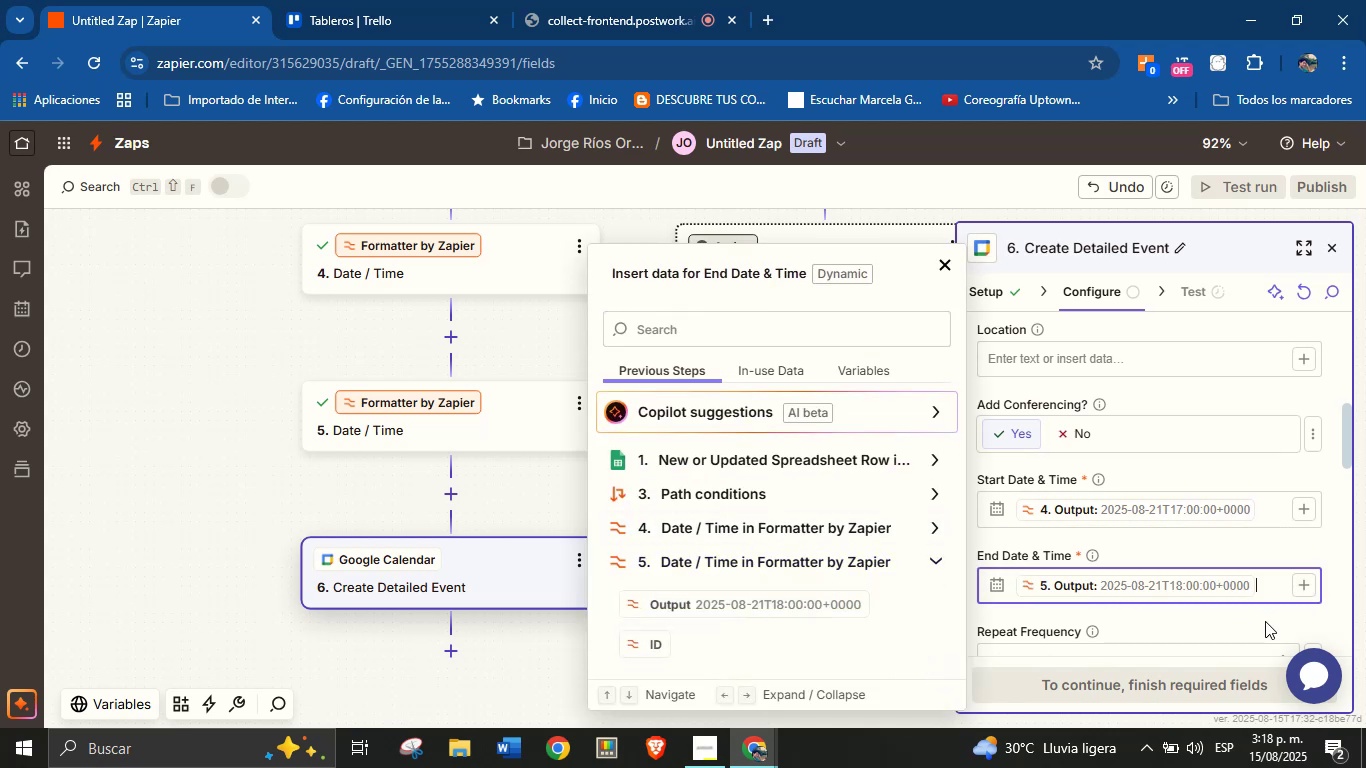 
left_click([1255, 623])
 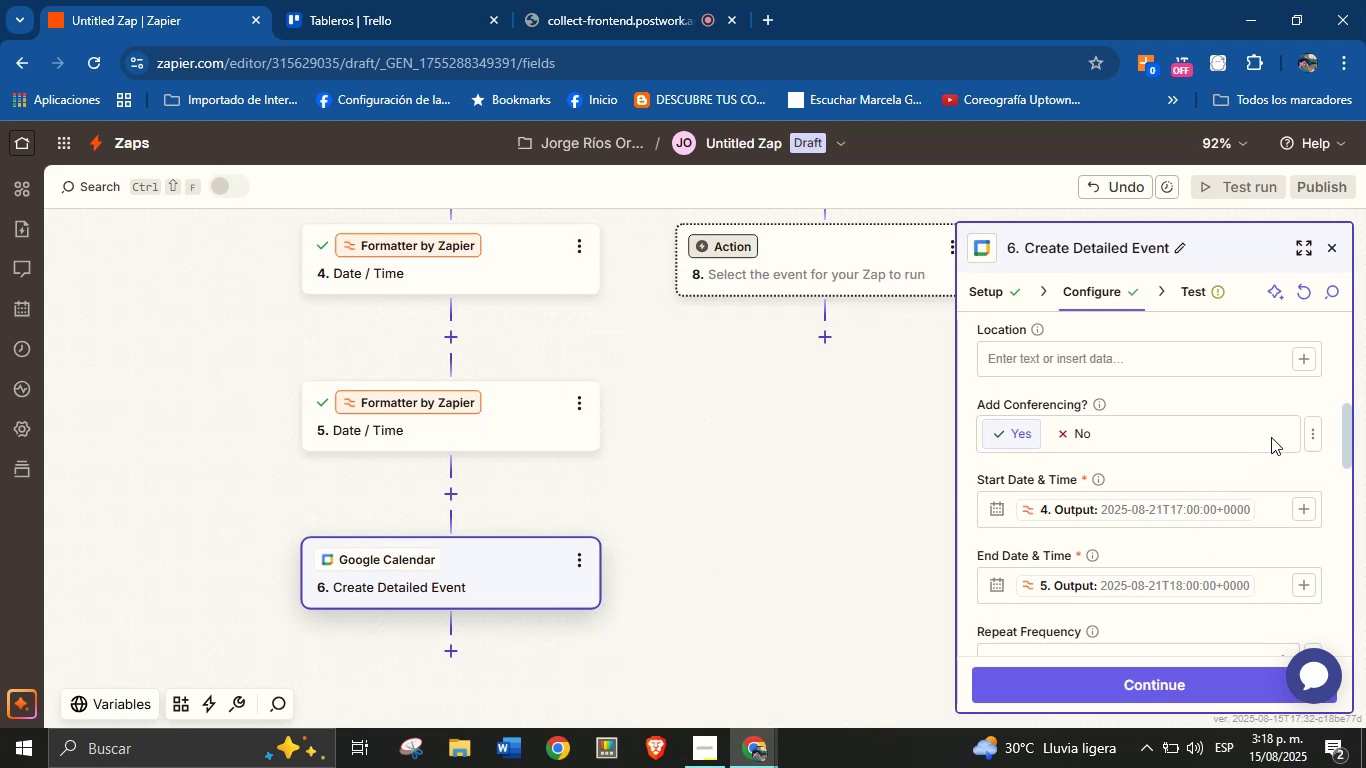 
scroll: coordinate [1275, 437], scroll_direction: down, amount: 1.0
 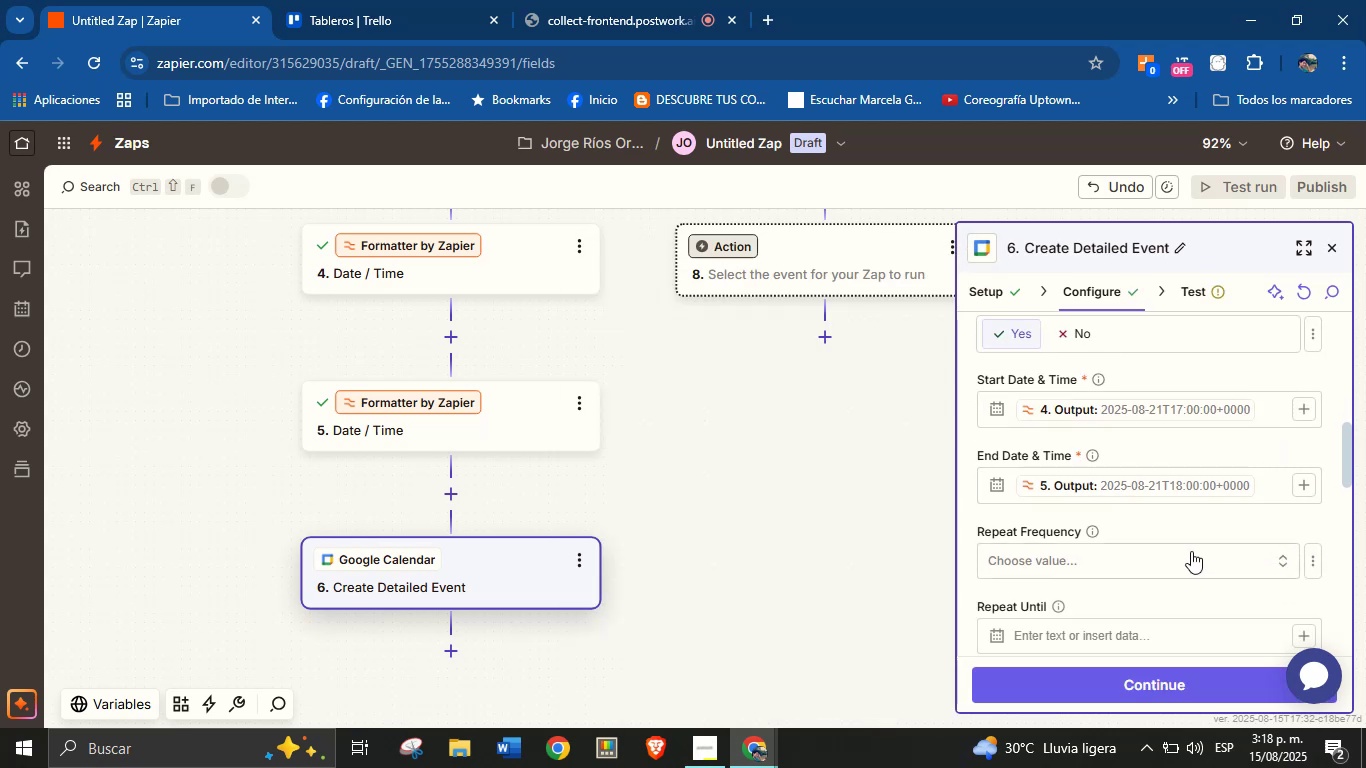 
left_click([1215, 527])
 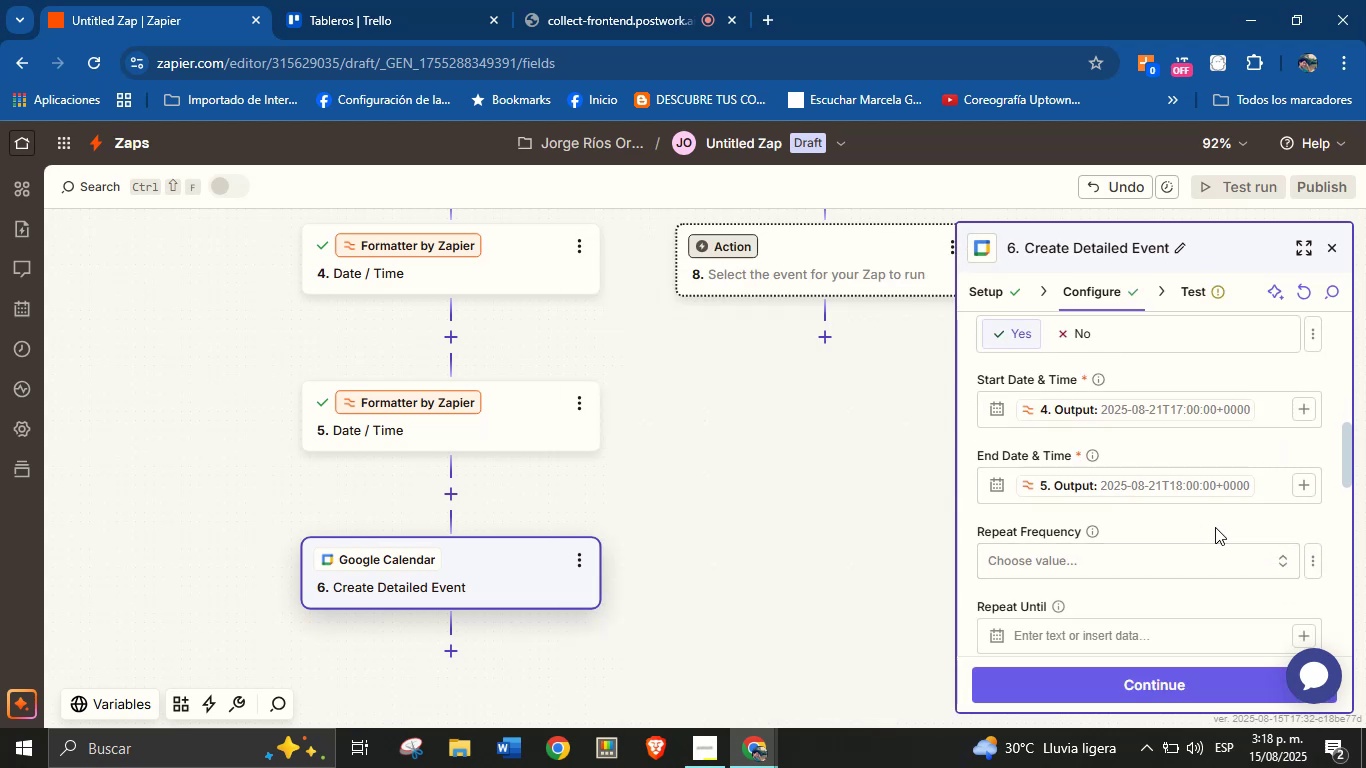 
scroll: coordinate [1111, 481], scroll_direction: down, amount: 3.0
 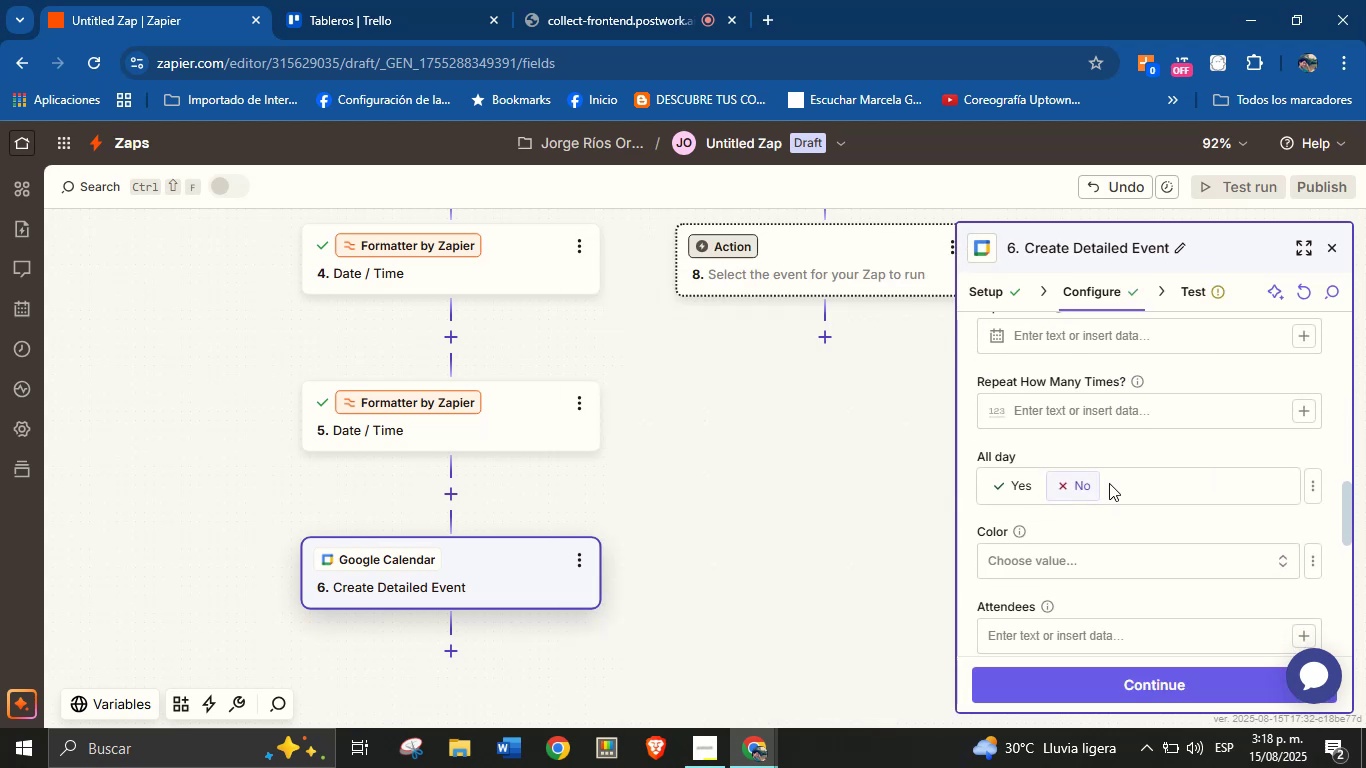 
scroll: coordinate [1109, 483], scroll_direction: up, amount: 1.0
 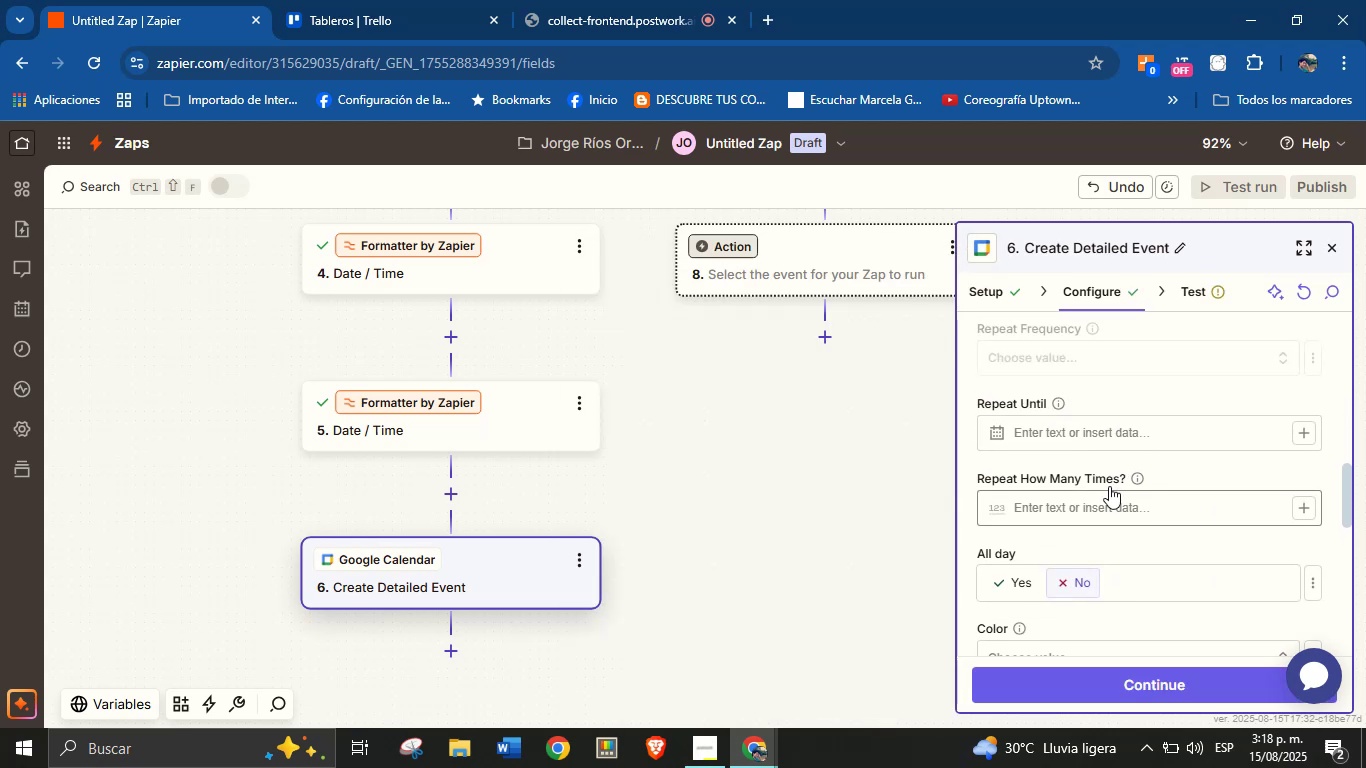 
scroll: coordinate [1102, 536], scroll_direction: down, amount: 3.0
 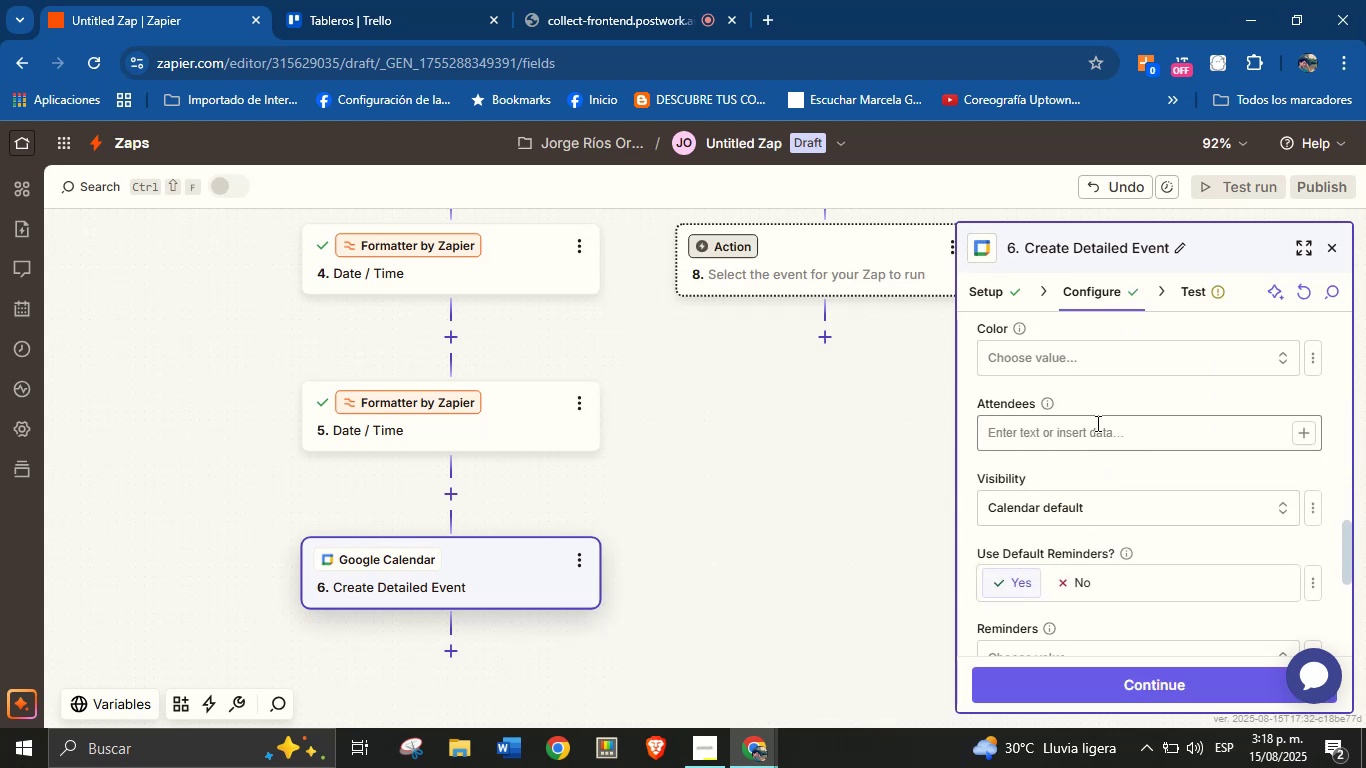 
left_click([1089, 434])
 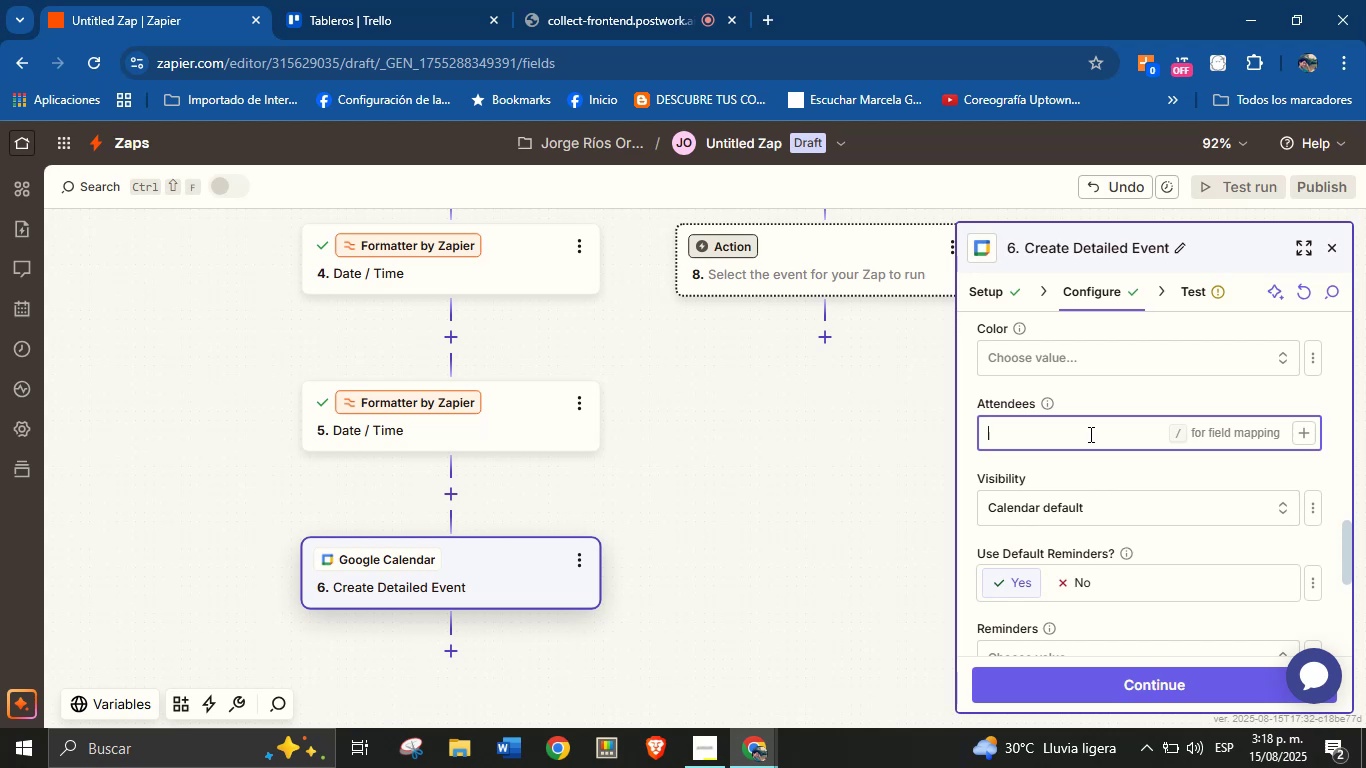 
left_click([1311, 440])
 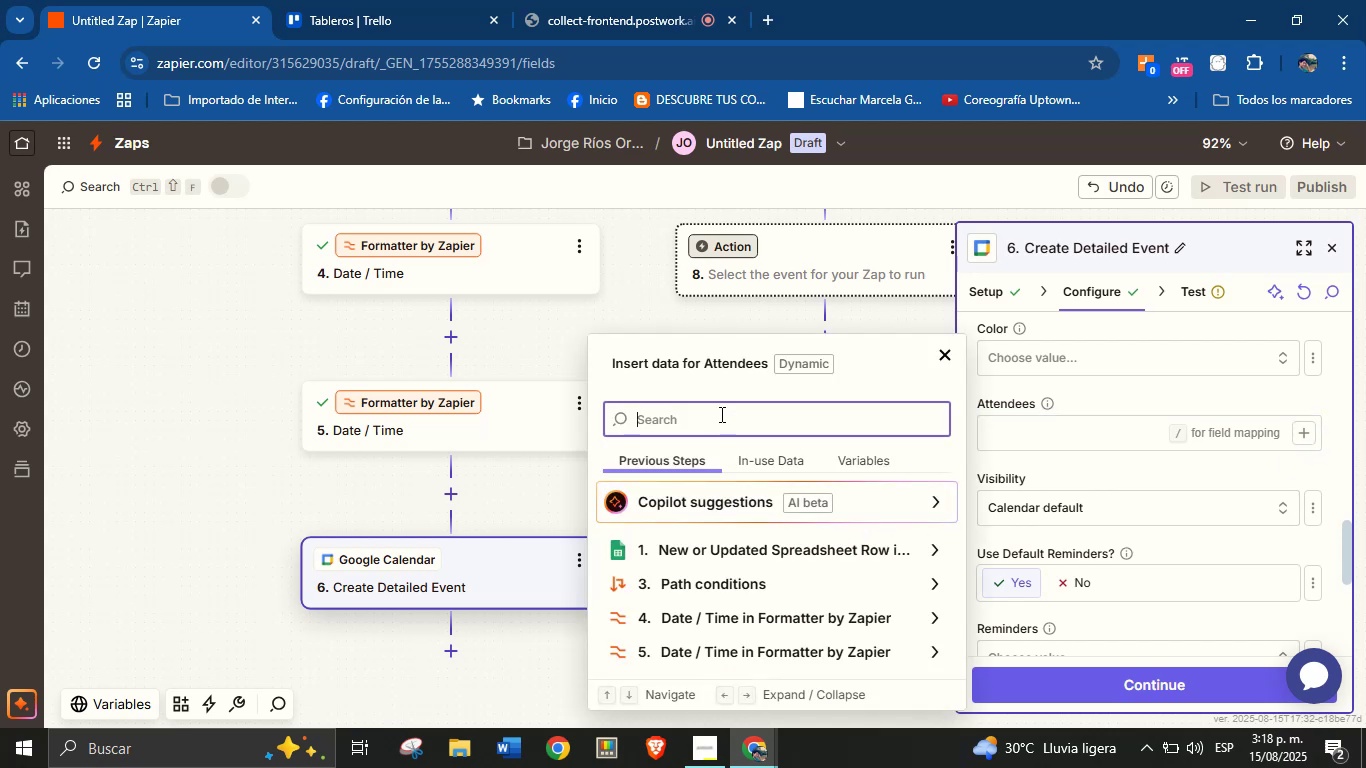 
type(corr)
 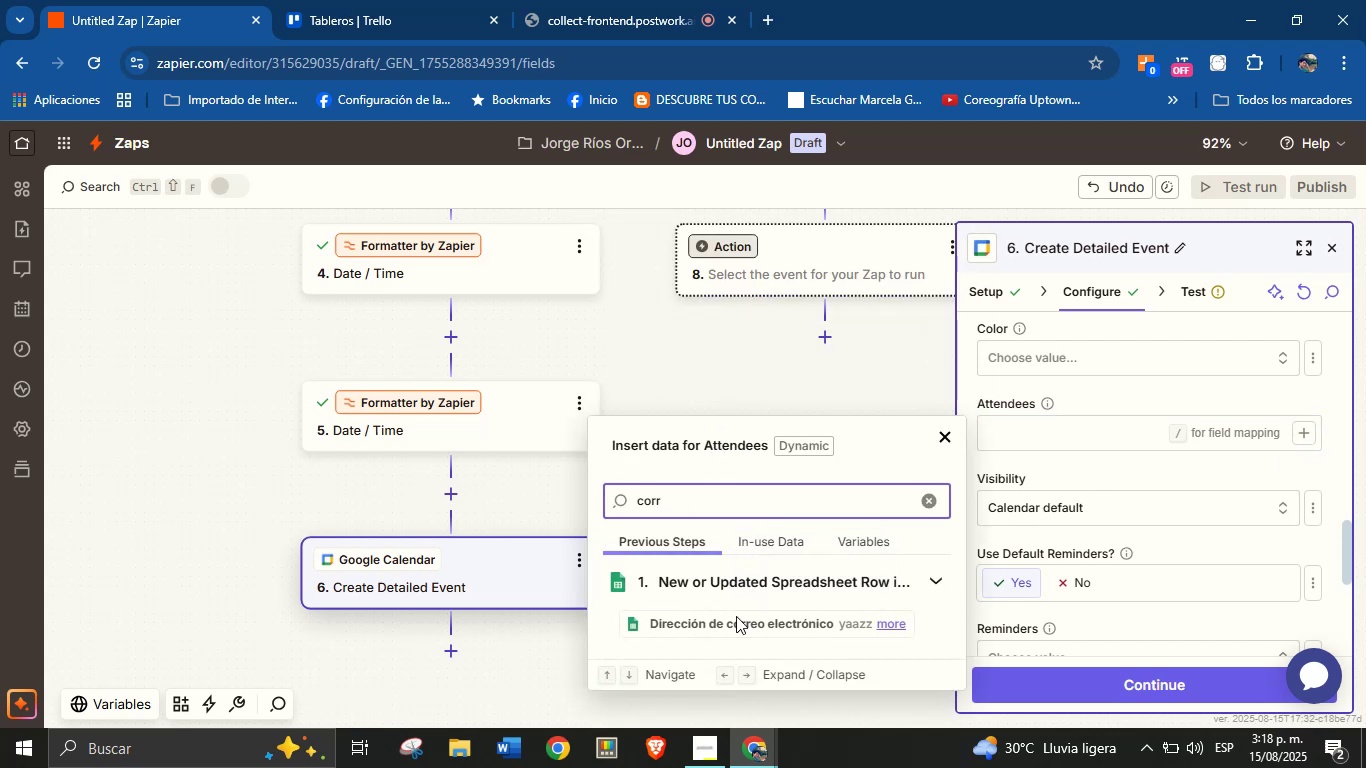 
left_click([741, 620])
 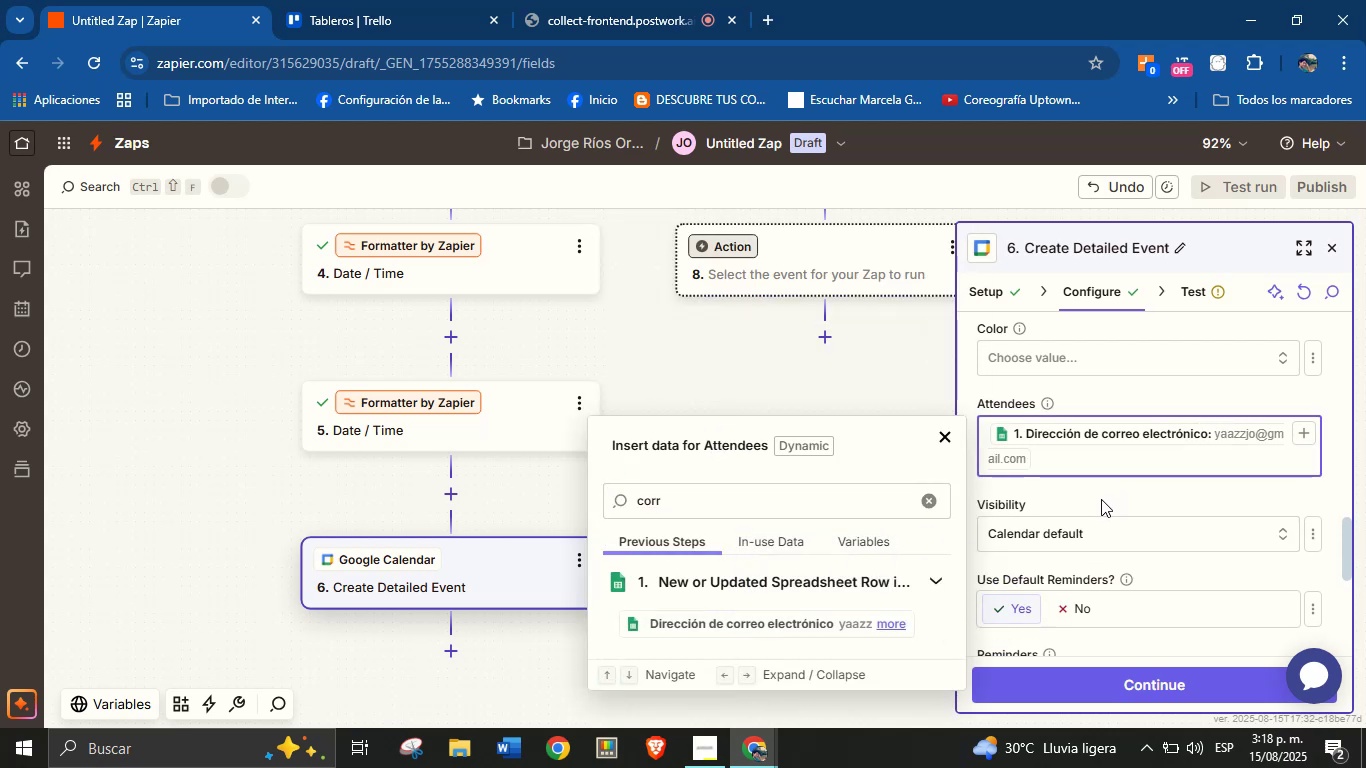 
left_click([1101, 499])
 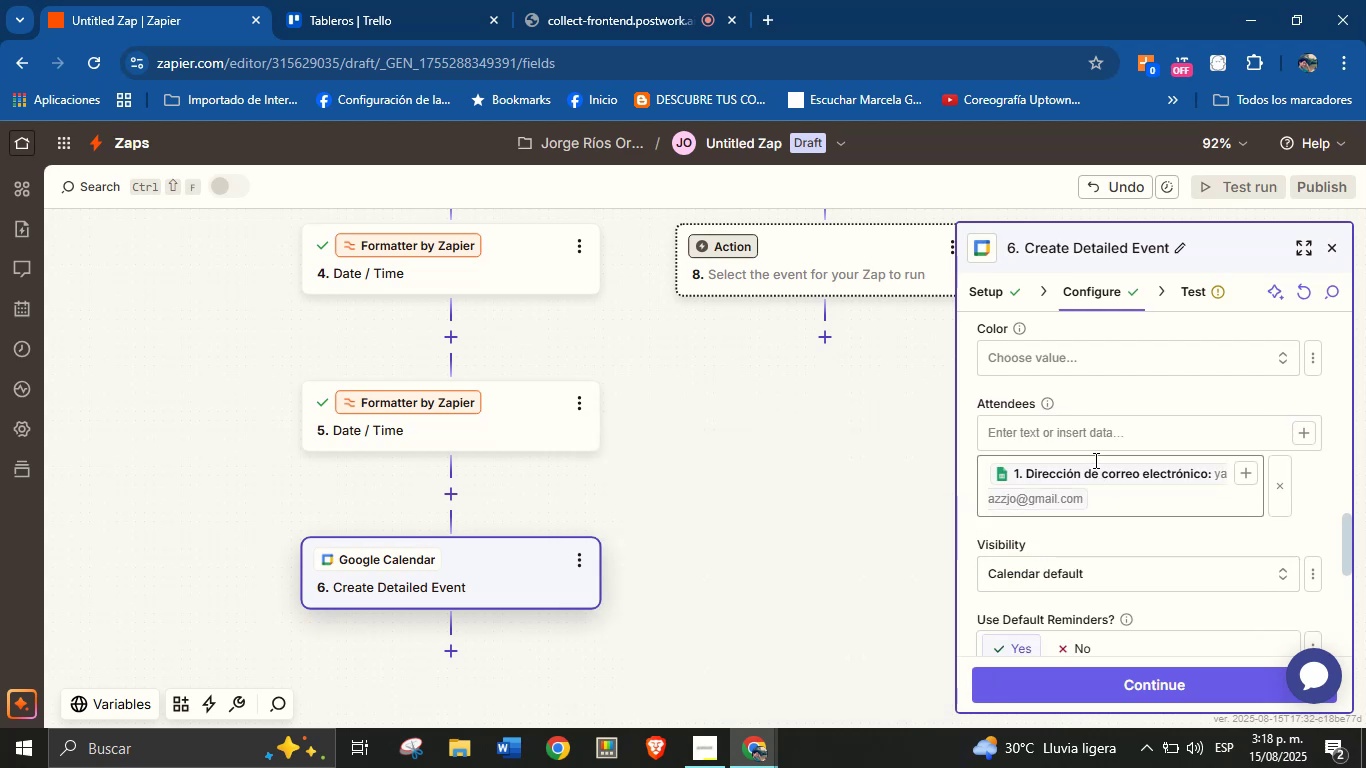 
left_click([1094, 443])
 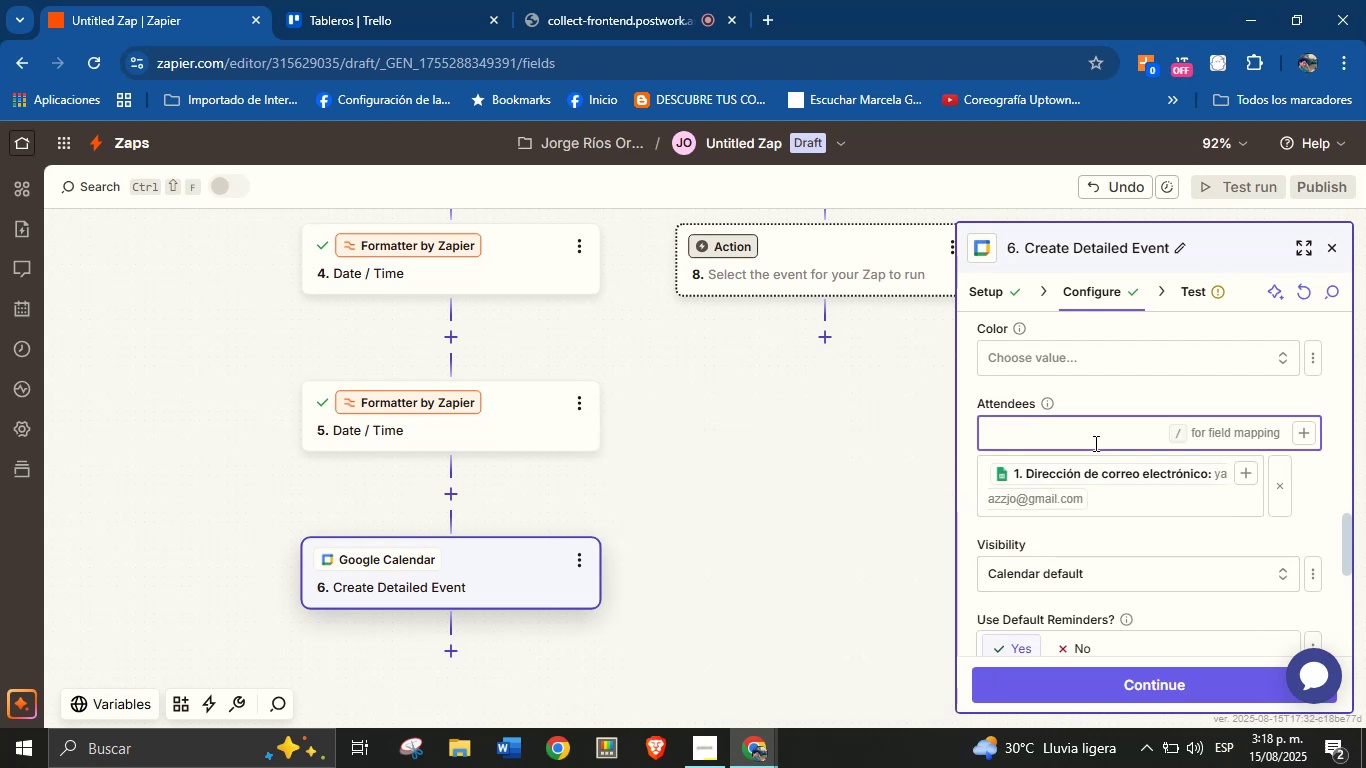 
type(jorge.fluency)
 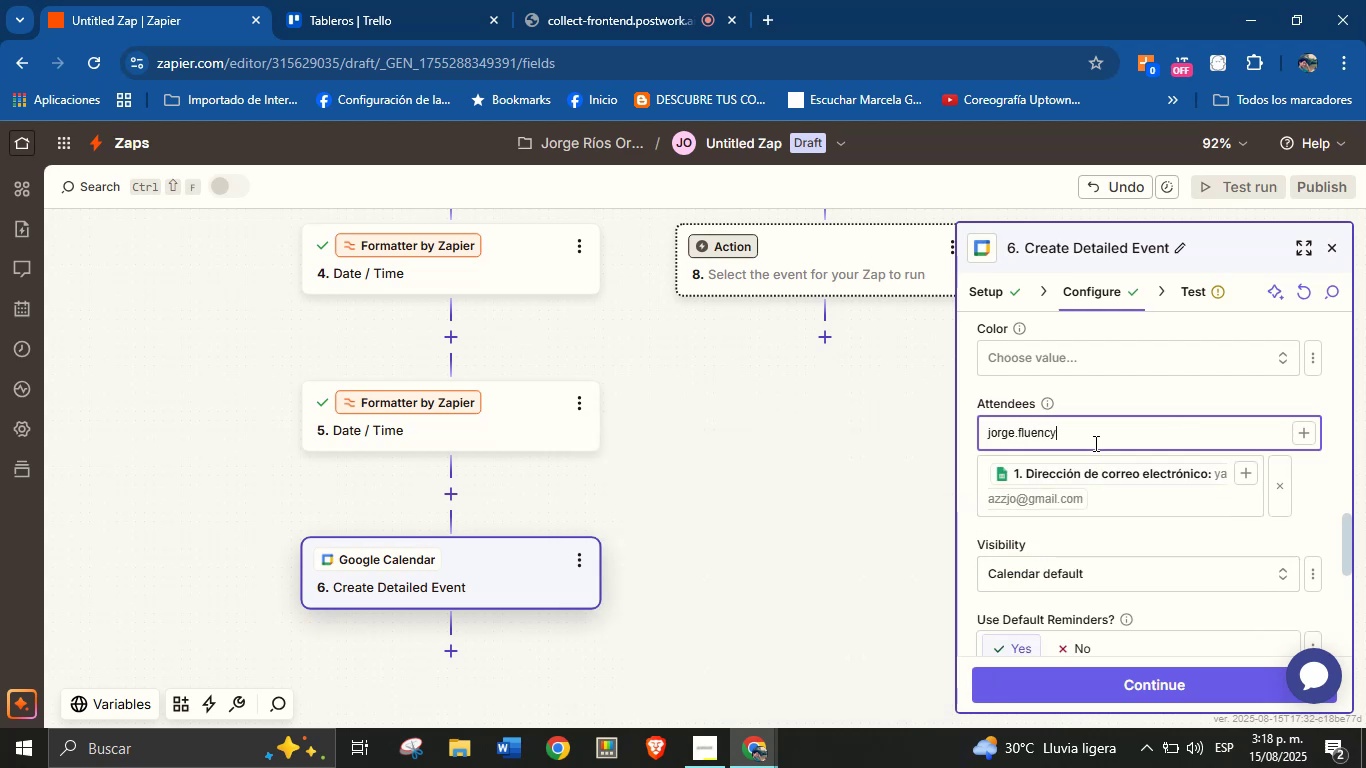 
key(Alt+Control+Q)
 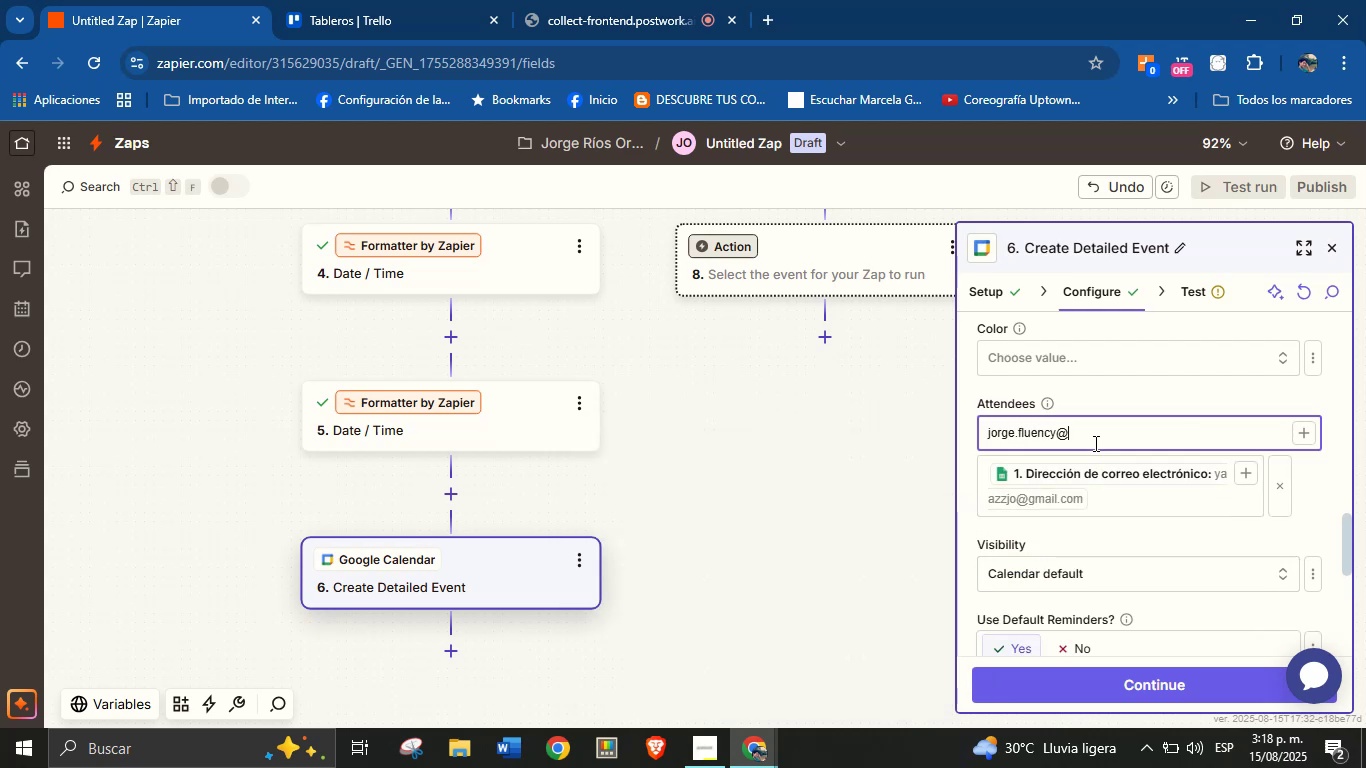 
type(gmail.com)
 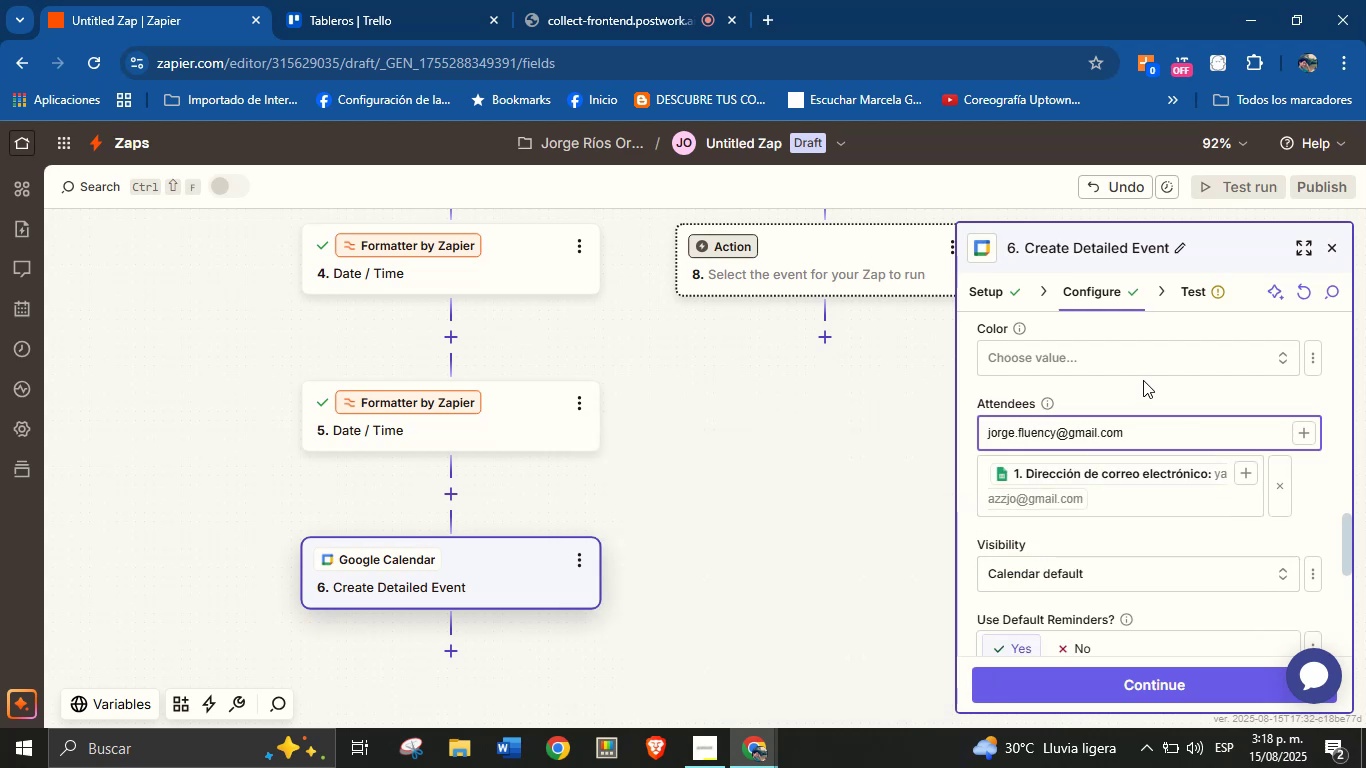 
left_click([1143, 384])
 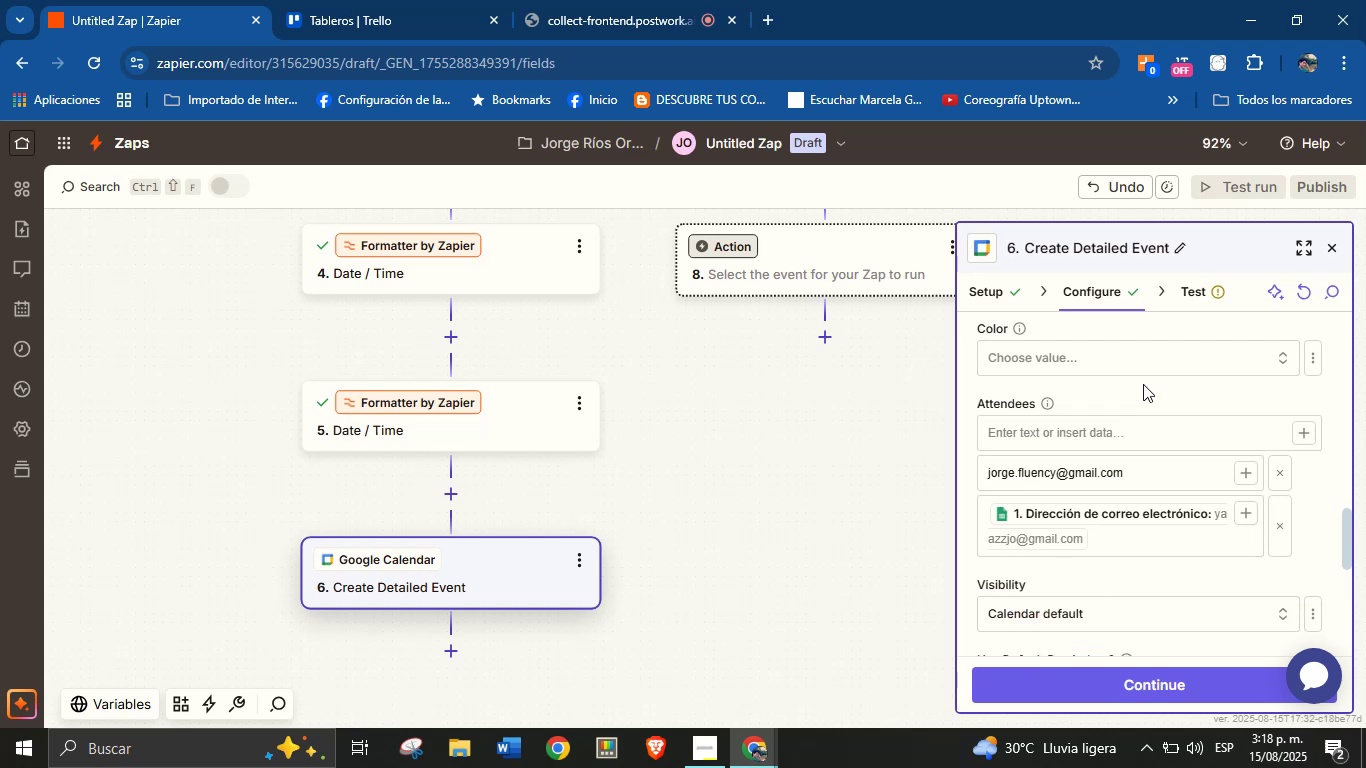 
scroll: coordinate [1132, 507], scroll_direction: down, amount: 2.0
 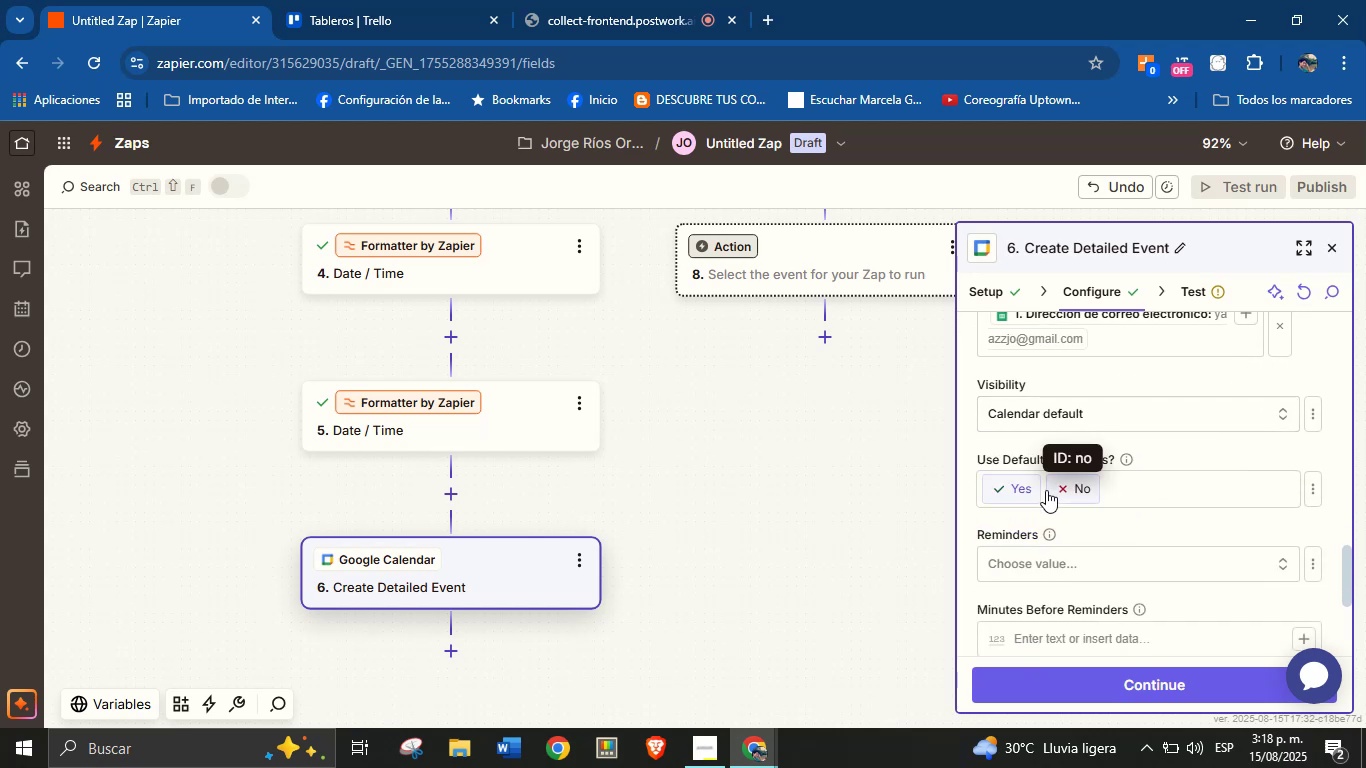 
left_click([1062, 489])
 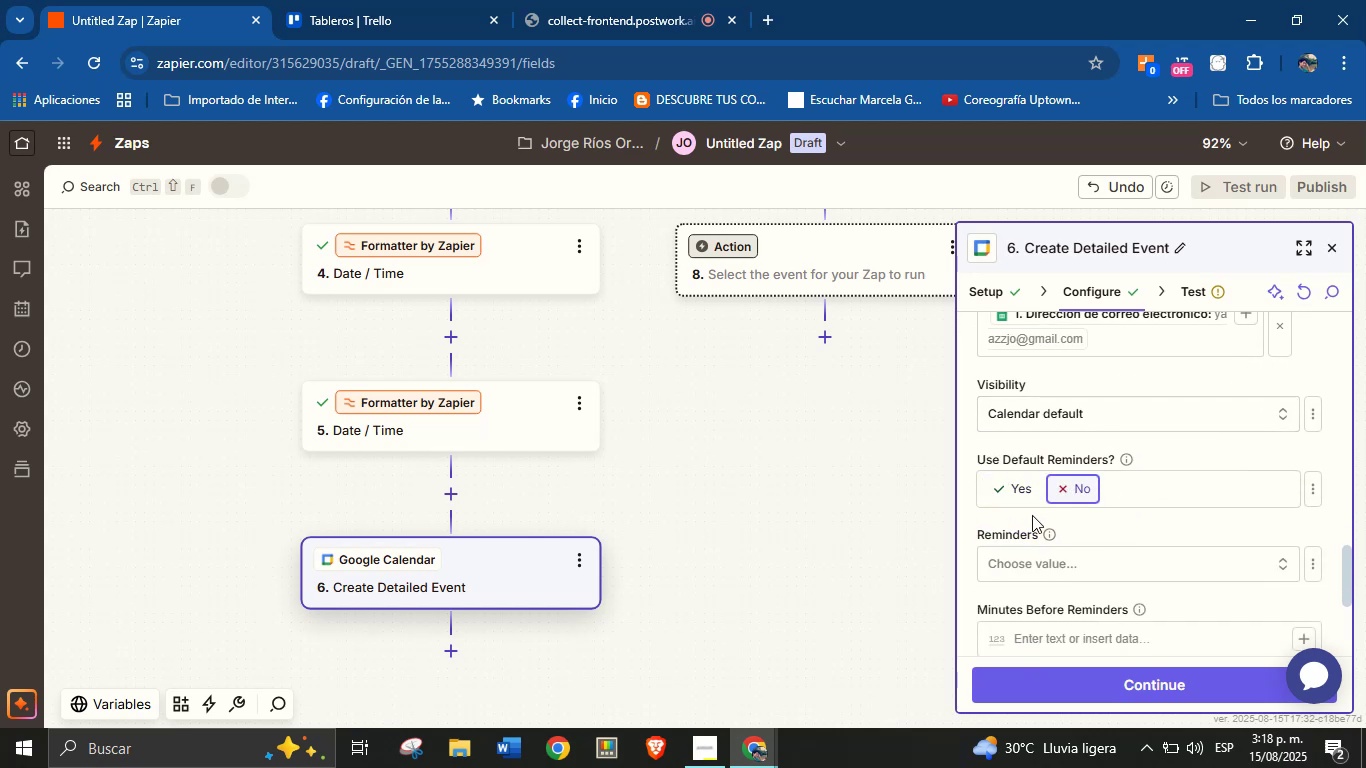 
left_click([1055, 561])
 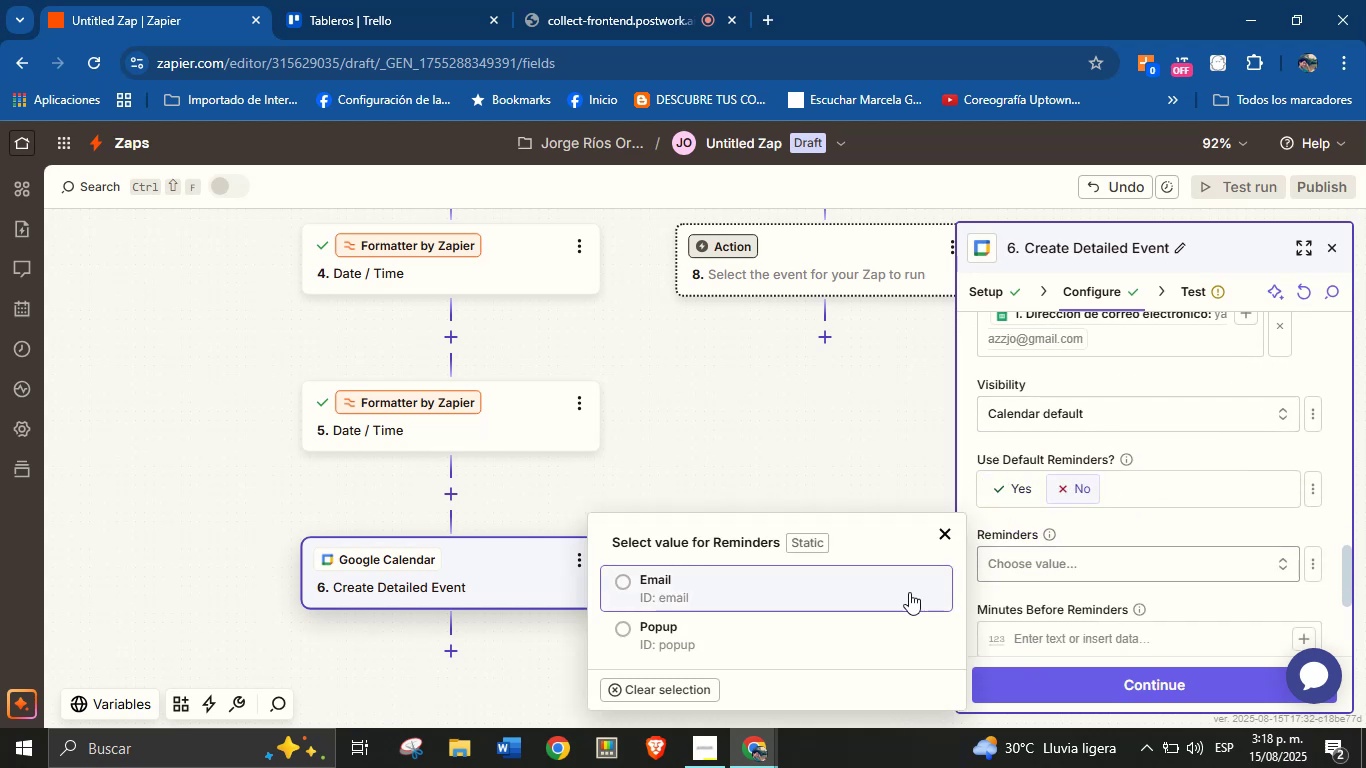 
left_click([859, 593])
 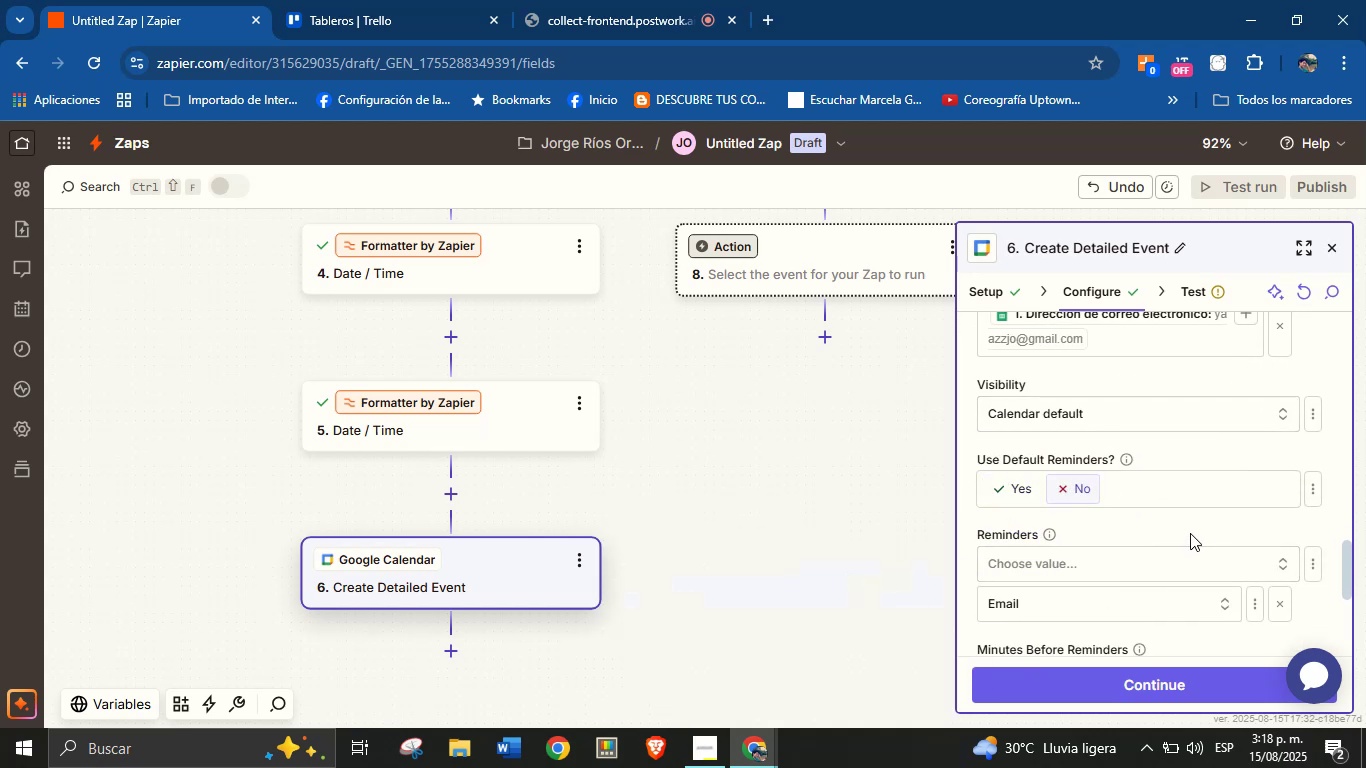 
scroll: coordinate [1140, 494], scroll_direction: down, amount: 2.0
 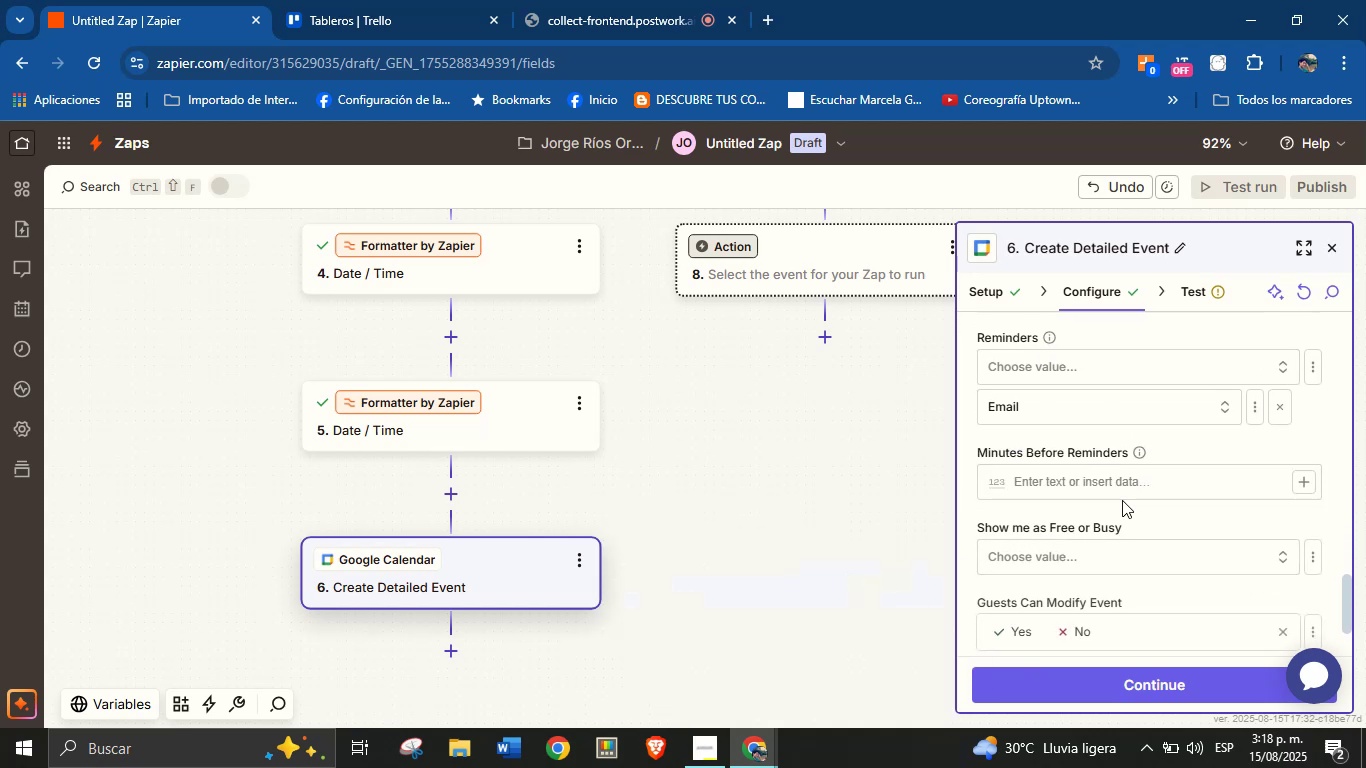 
left_click([1113, 480])
 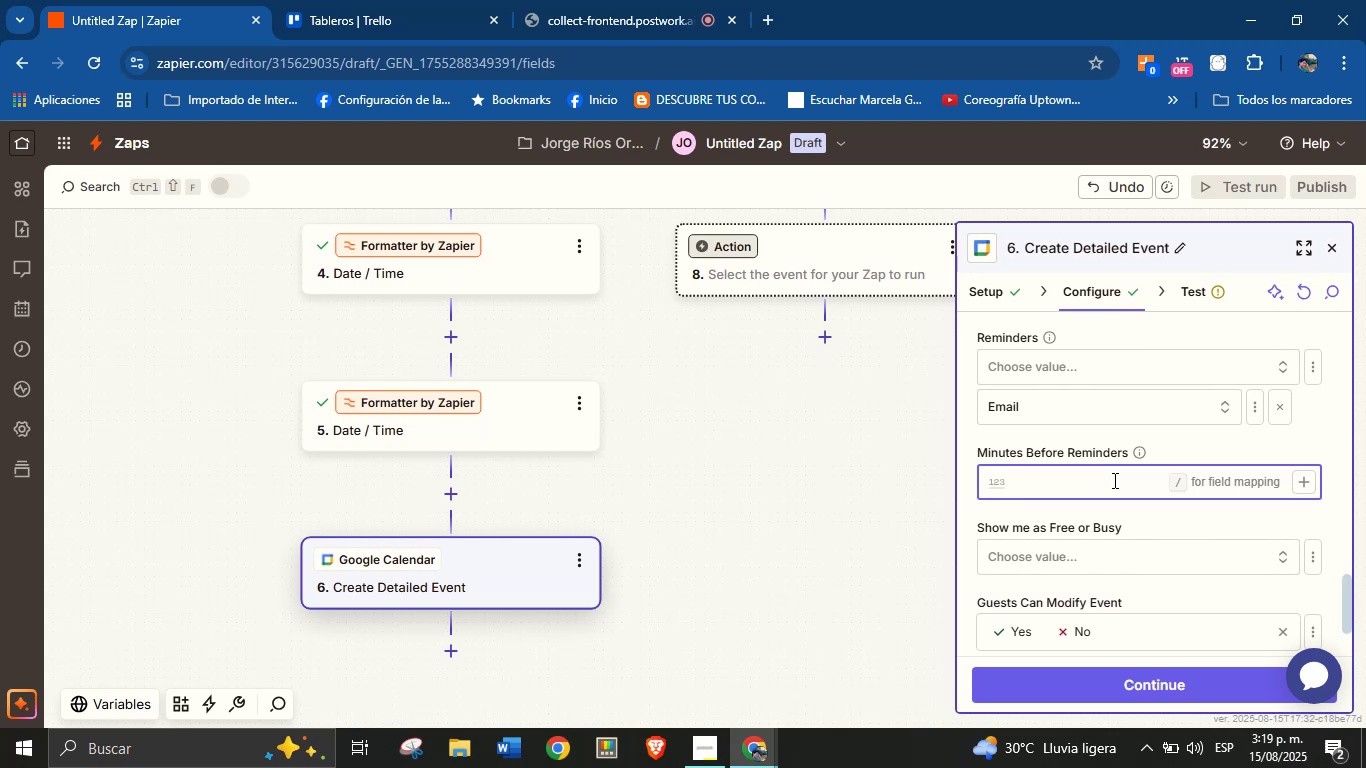 
type(60)
 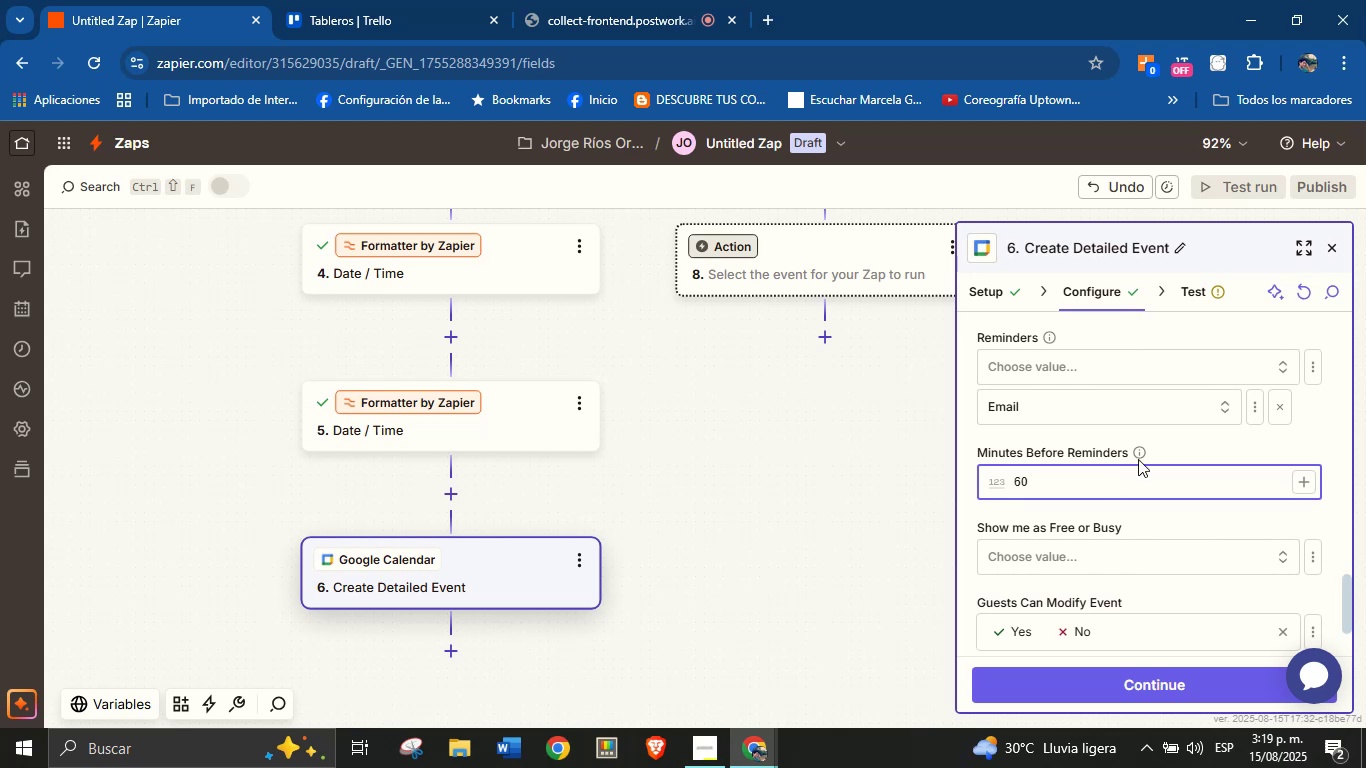 
left_click([1183, 440])
 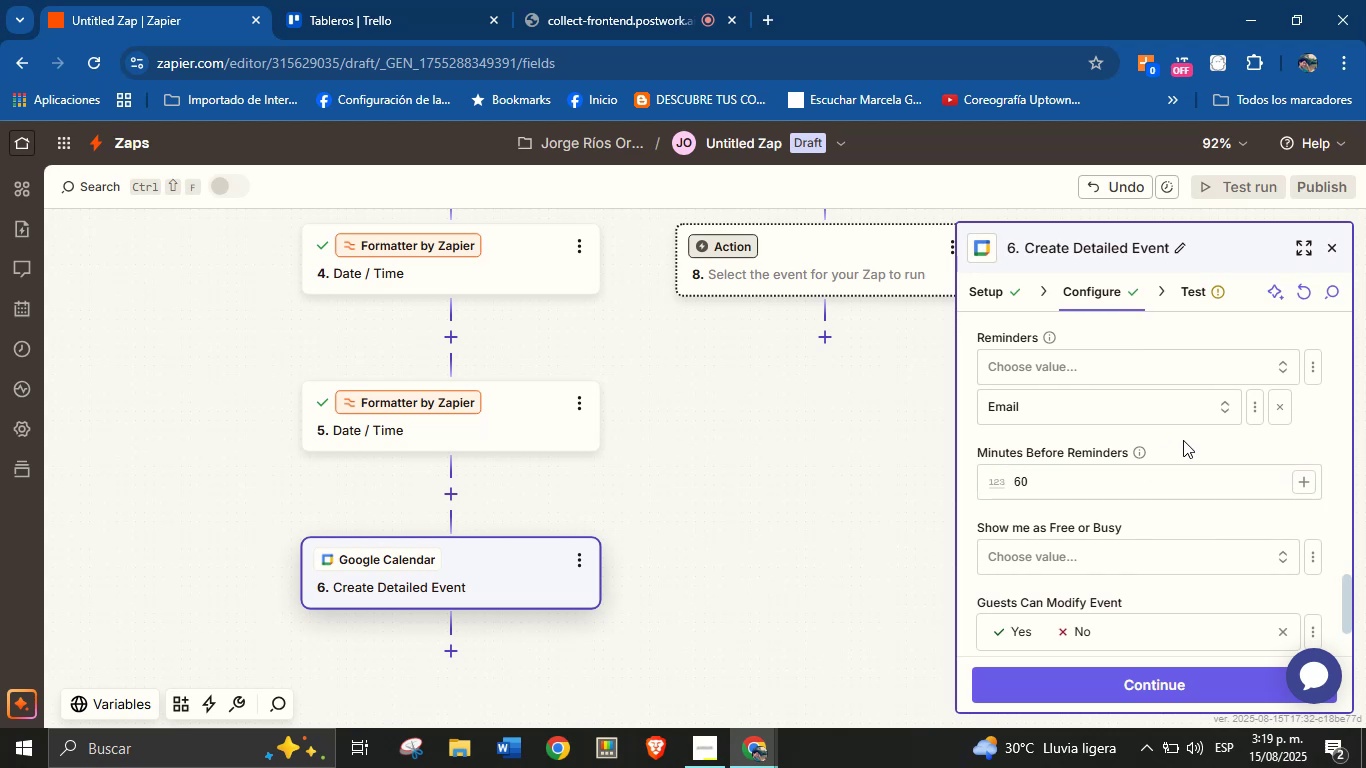 
scroll: coordinate [1188, 442], scroll_direction: down, amount: 2.0
 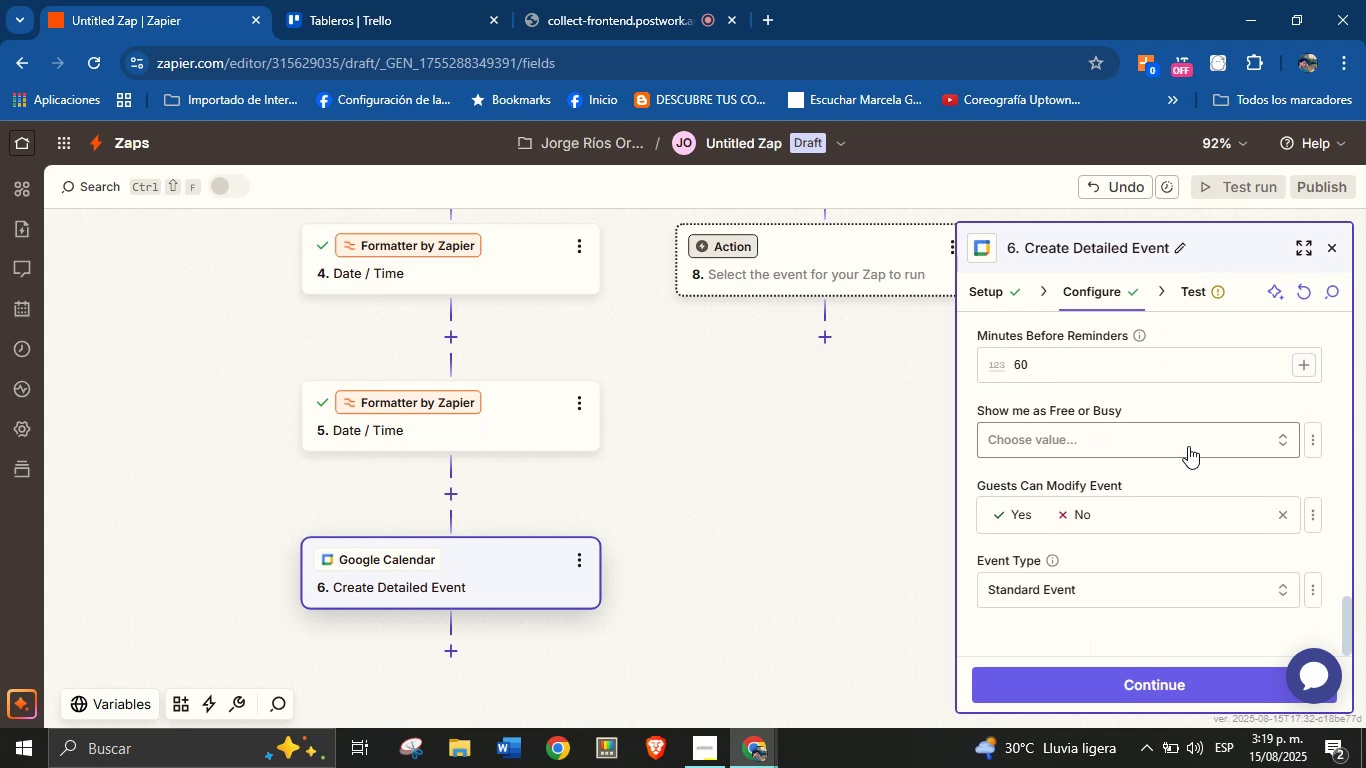 
scroll: coordinate [1188, 448], scroll_direction: none, amount: 0.0
 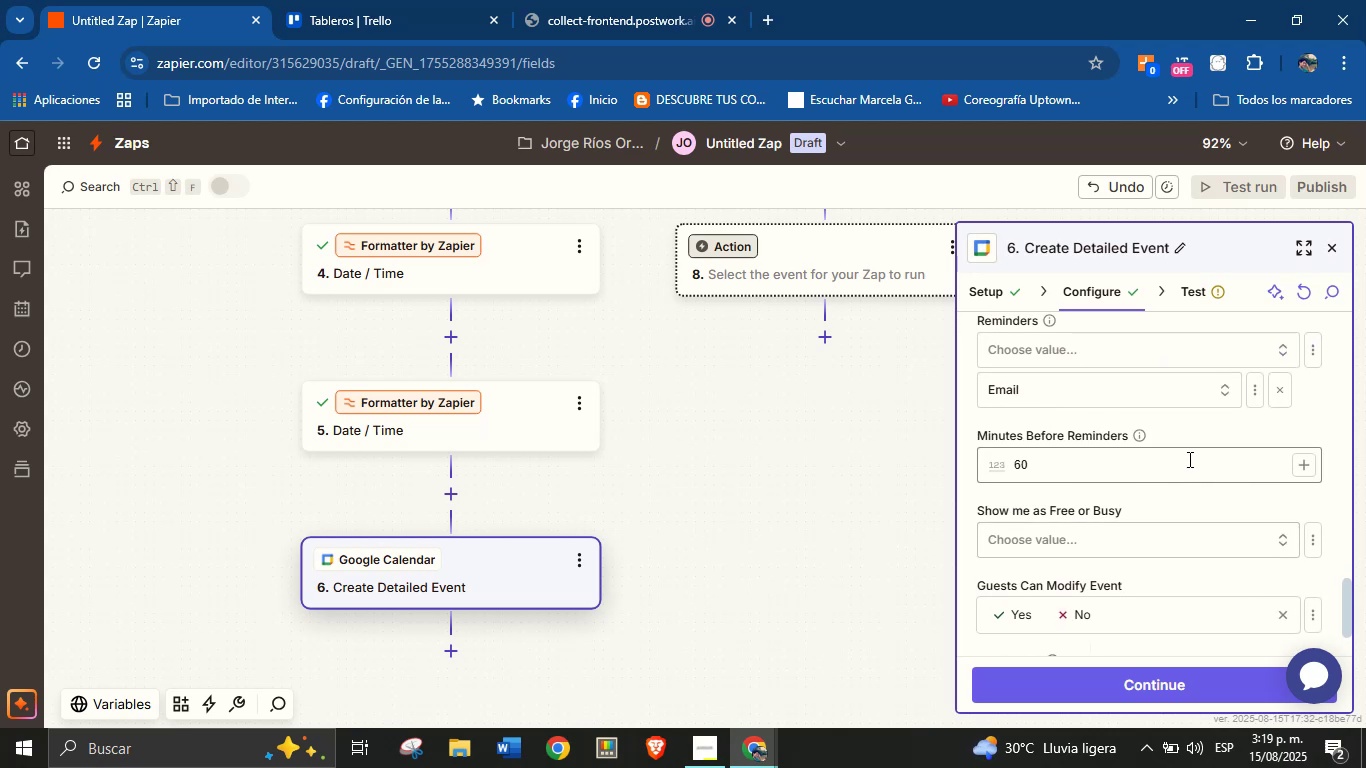 
scroll: coordinate [1187, 492], scroll_direction: up, amount: 9.0
 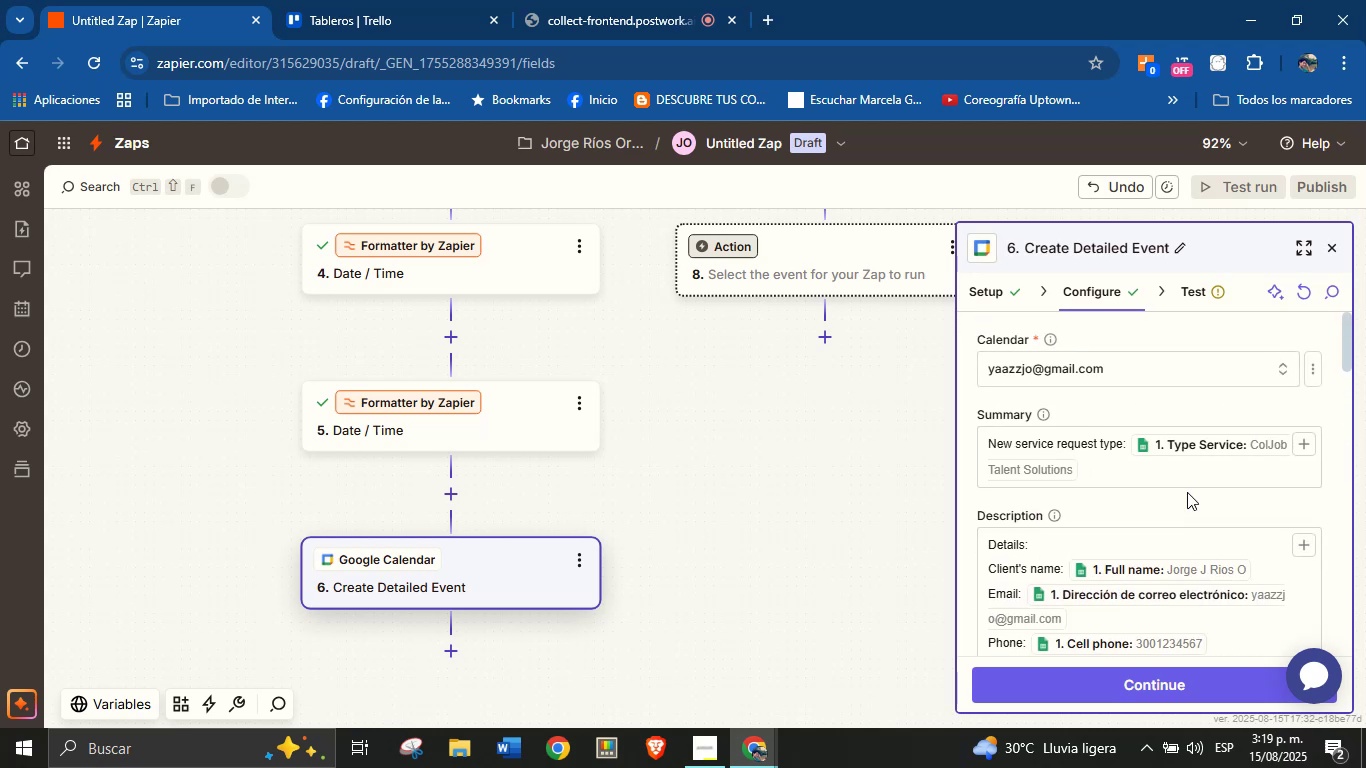 
scroll: coordinate [1184, 499], scroll_direction: down, amount: 1.0
 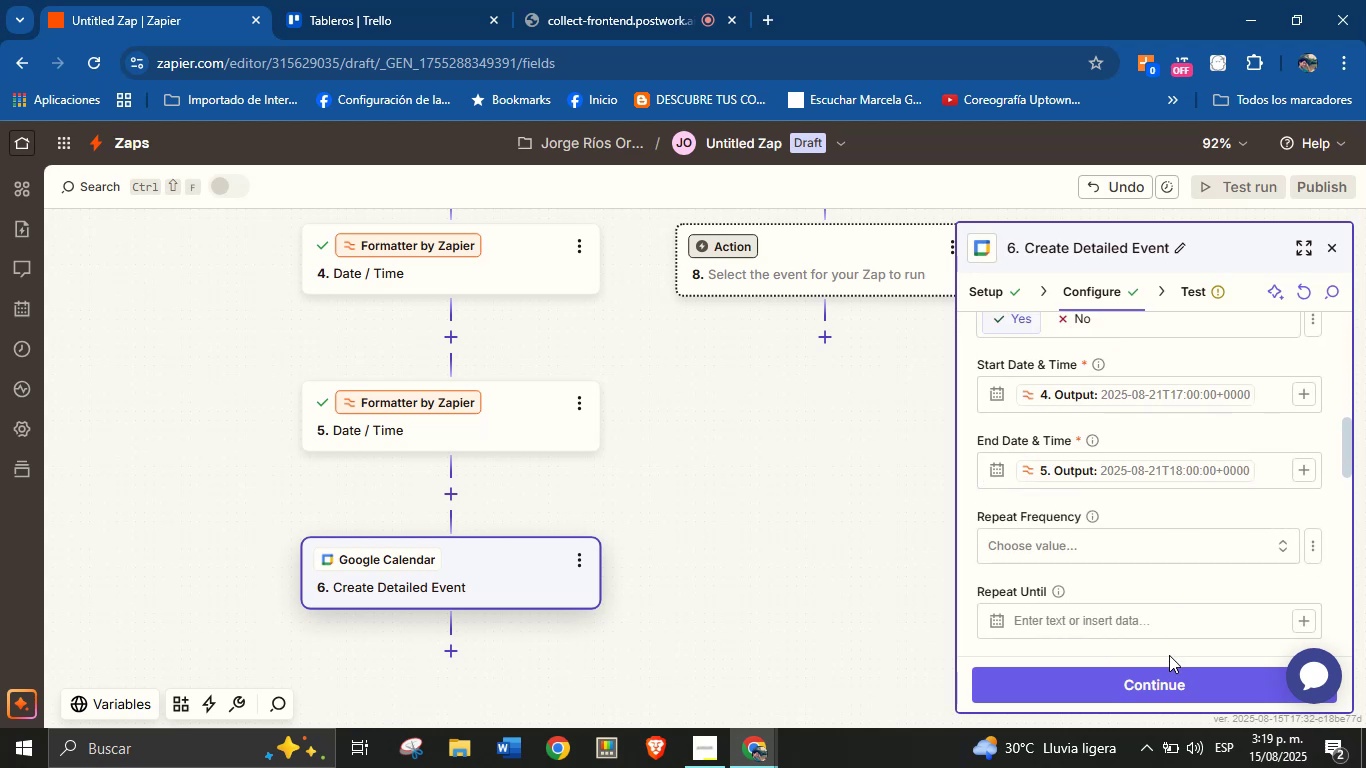 
left_click([1164, 674])
 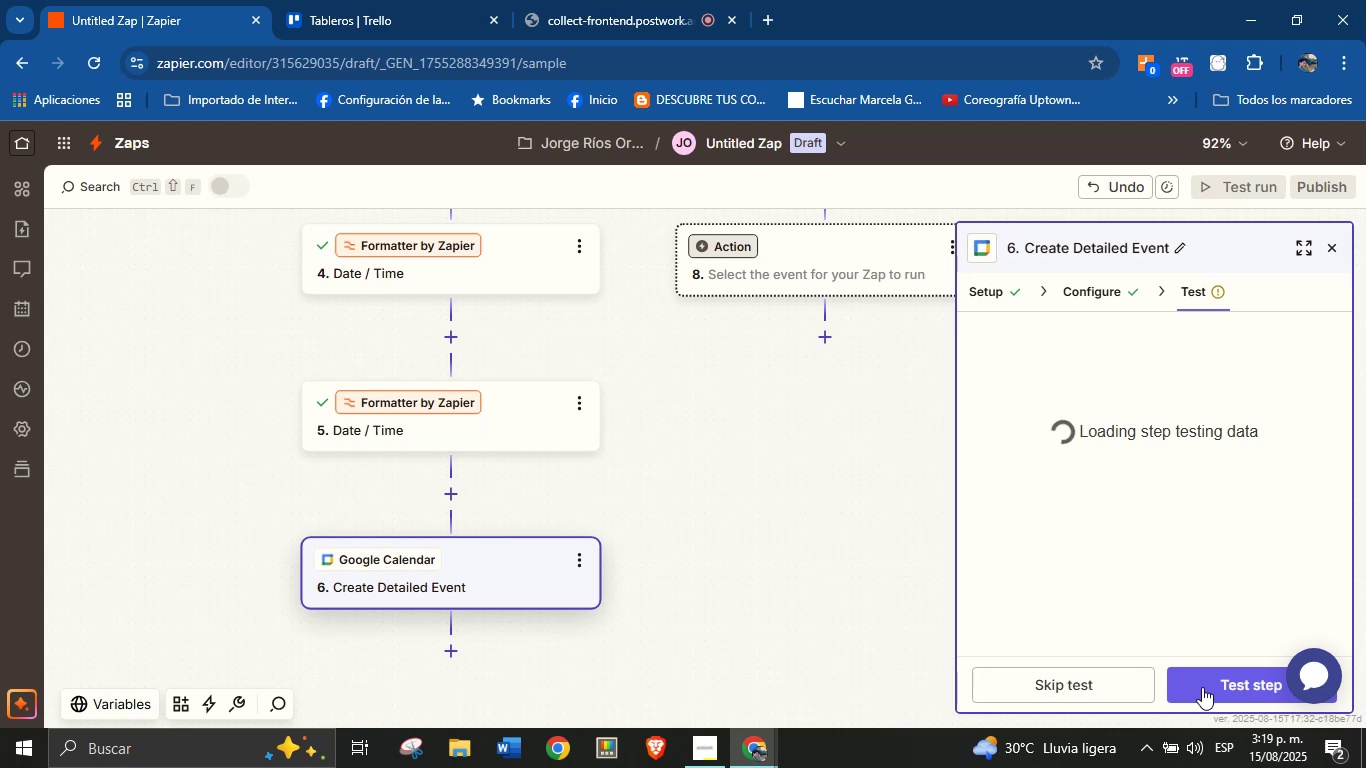 
left_click([1209, 688])
 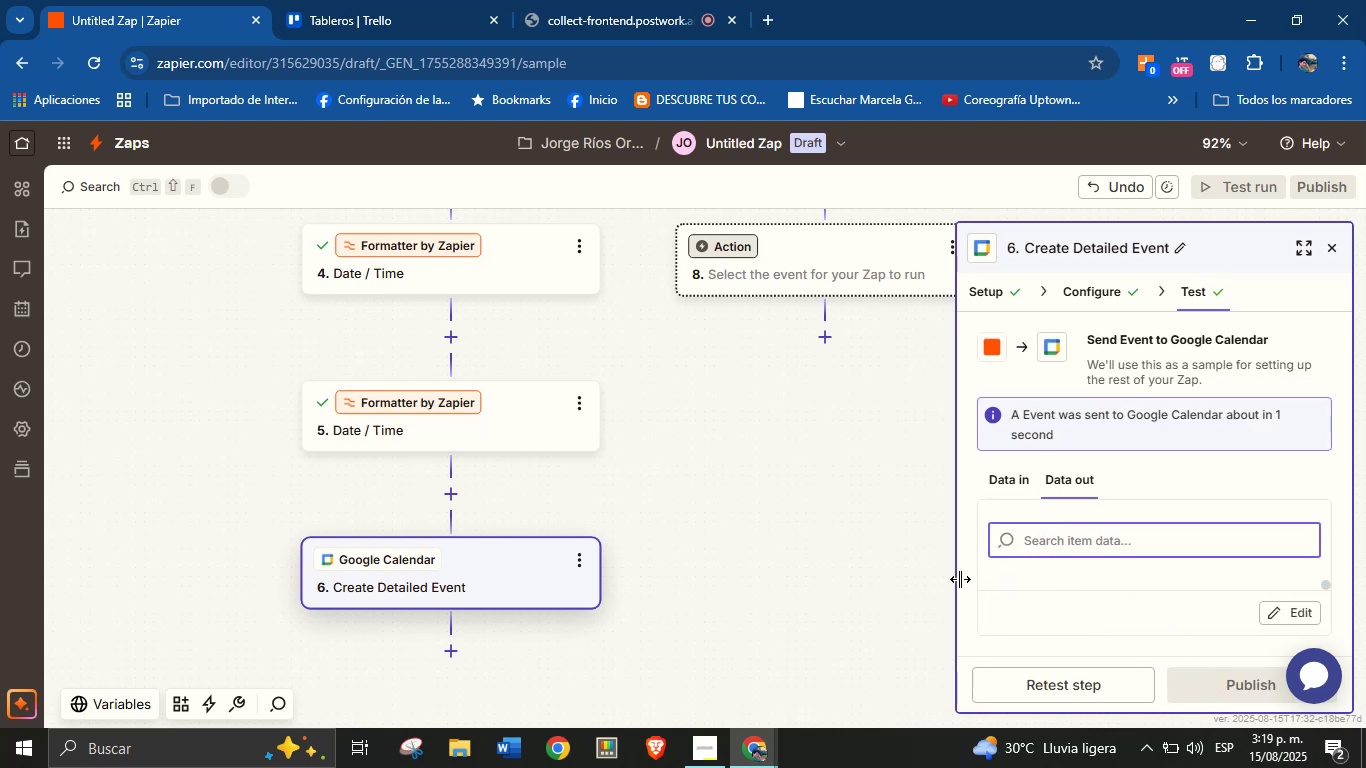 
left_click_drag(start_coordinate=[780, 613], to_coordinate=[754, 551])
 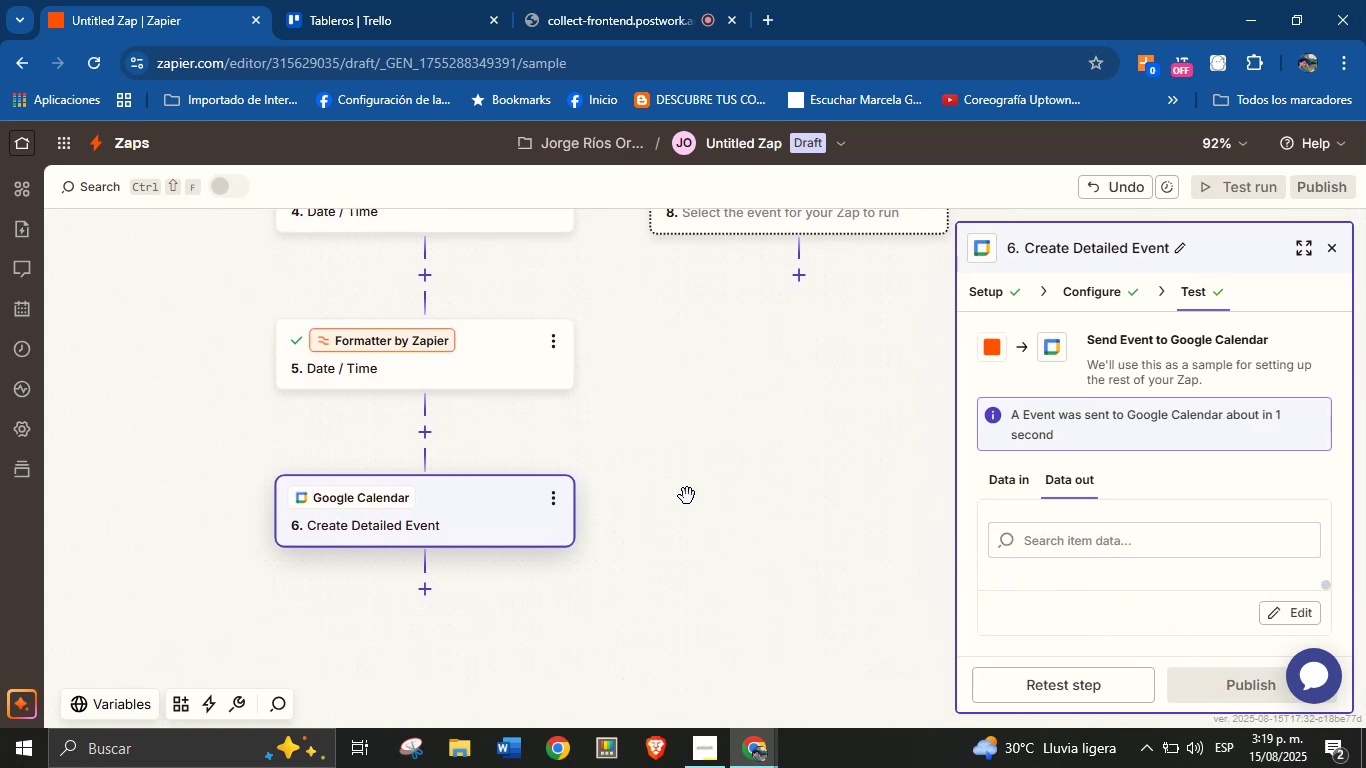 
mouse_move([404, 591])
 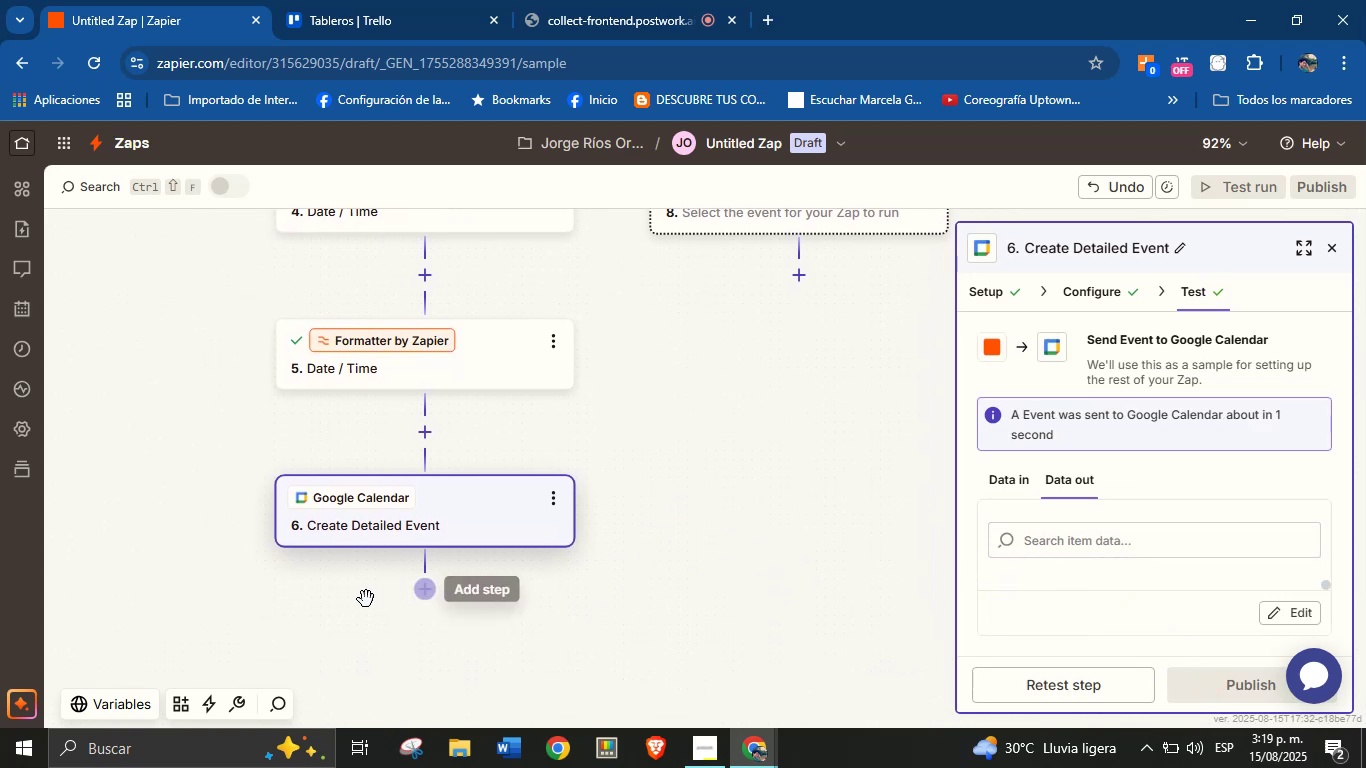 
left_click_drag(start_coordinate=[362, 599], to_coordinate=[459, 621])
 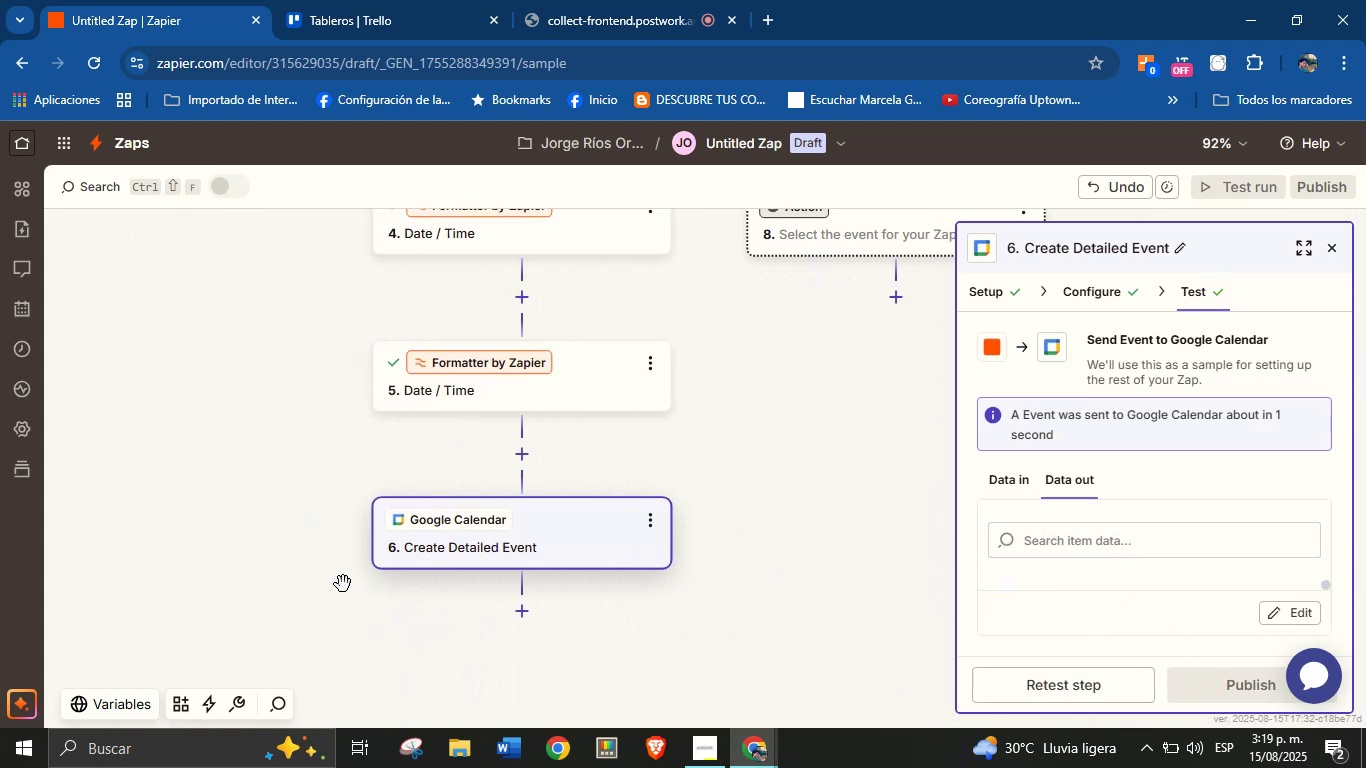 
left_click_drag(start_coordinate=[350, 595], to_coordinate=[307, 563])
 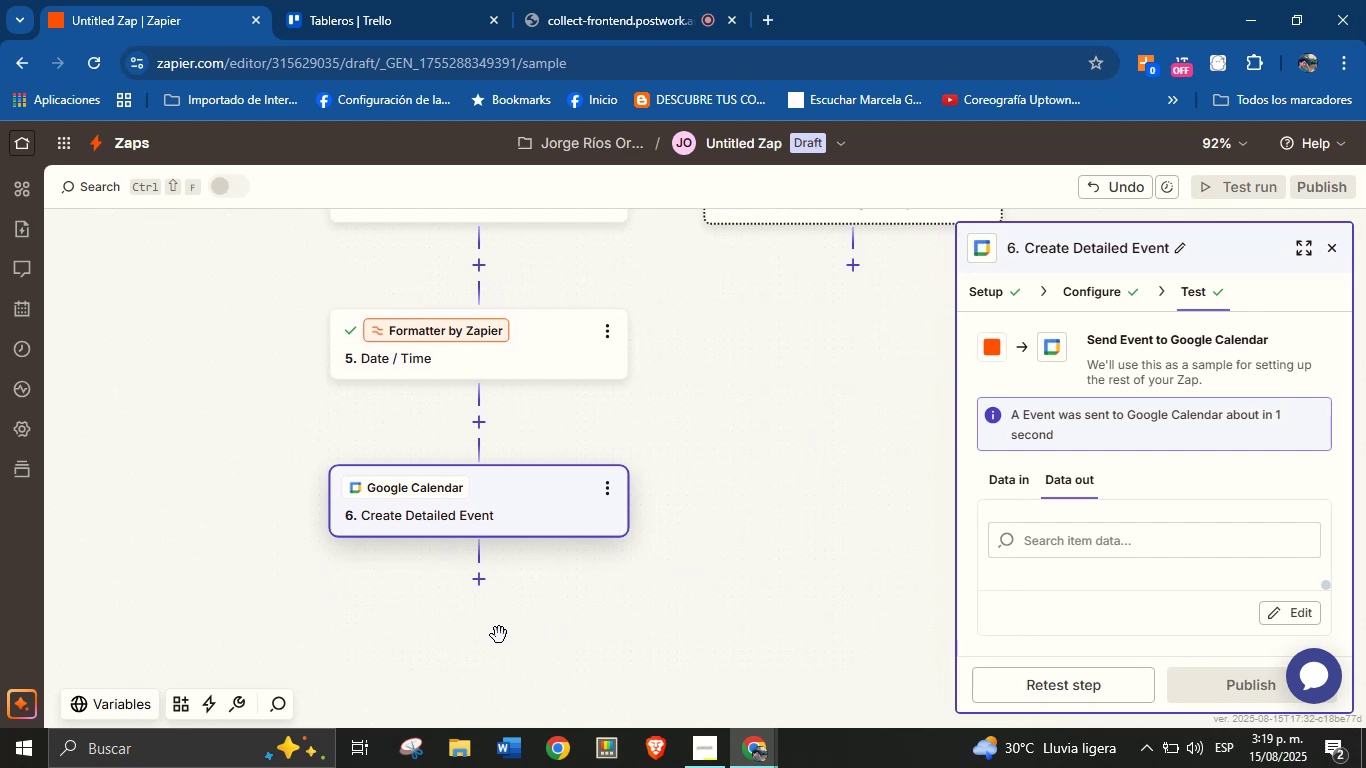 
left_click([481, 578])
 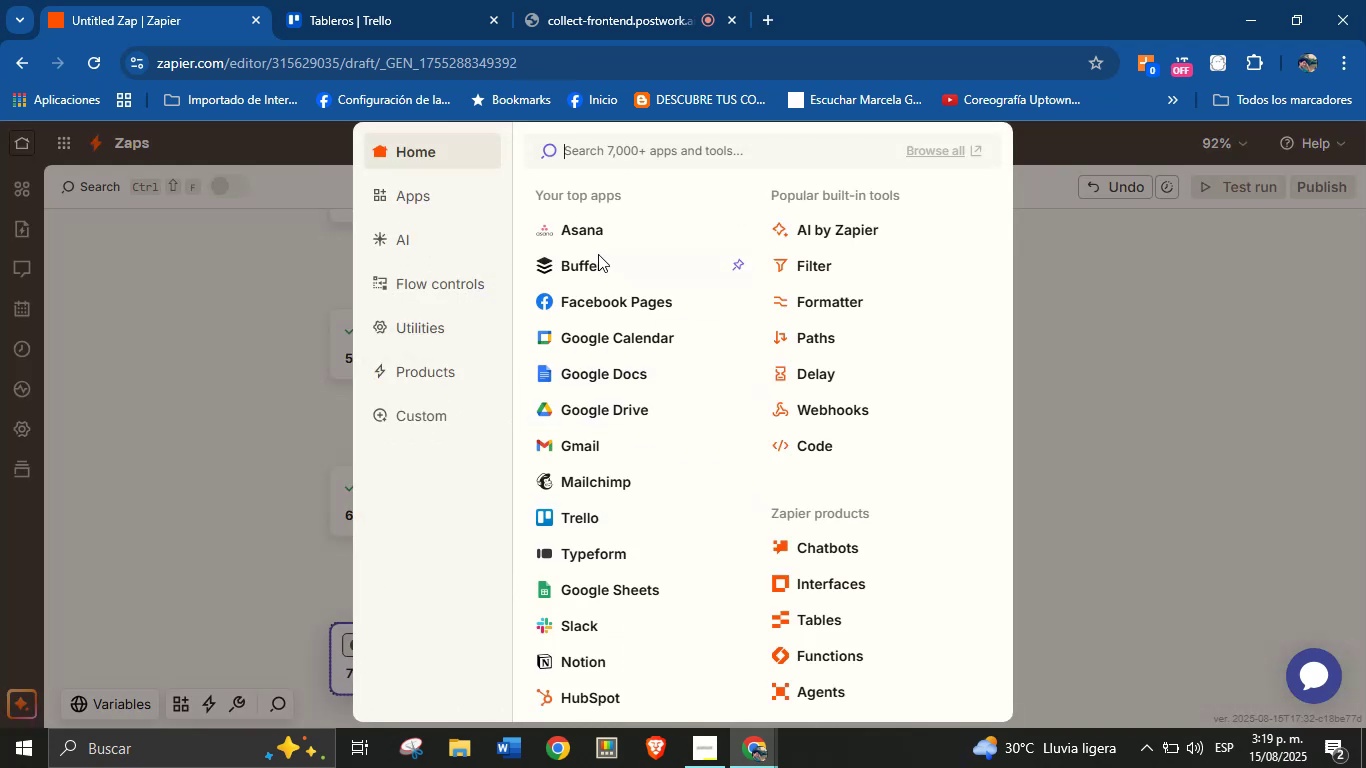 
left_click([590, 513])
 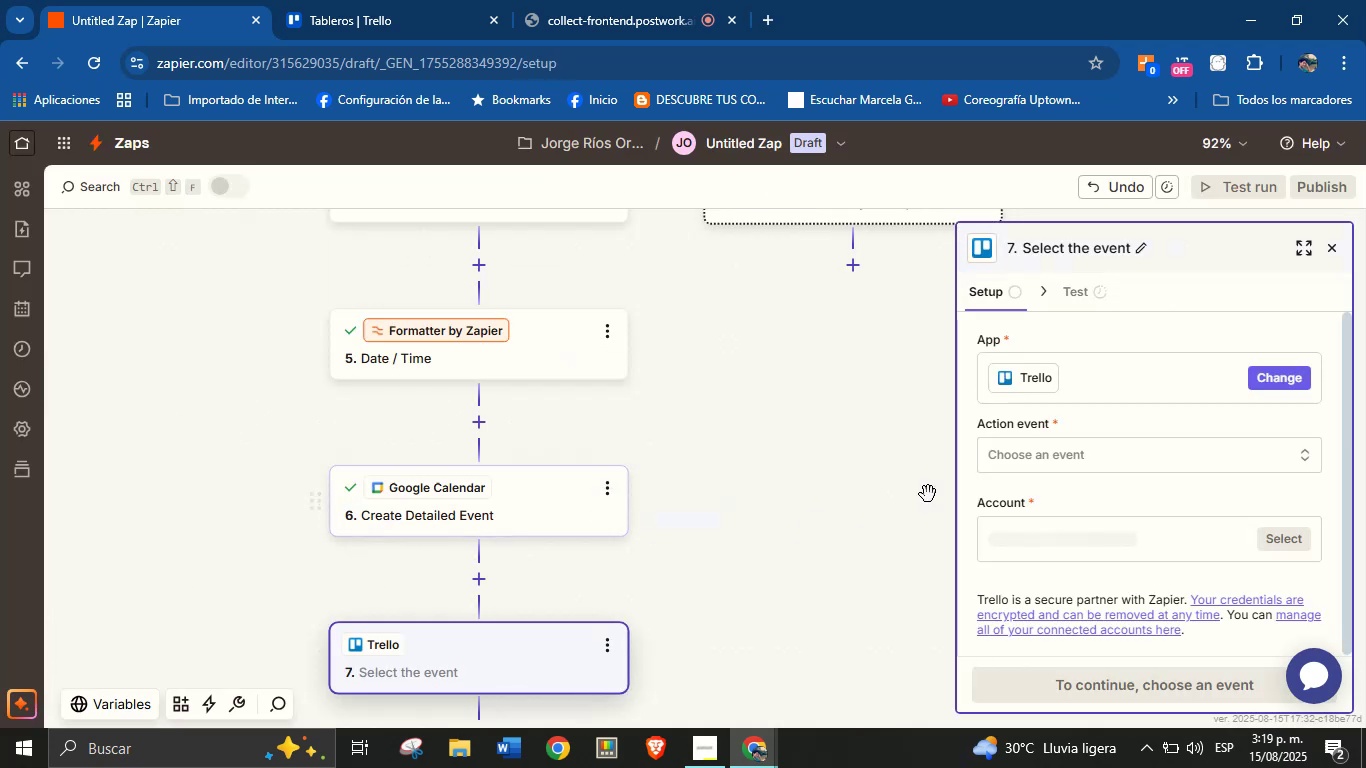 
left_click([1034, 460])
 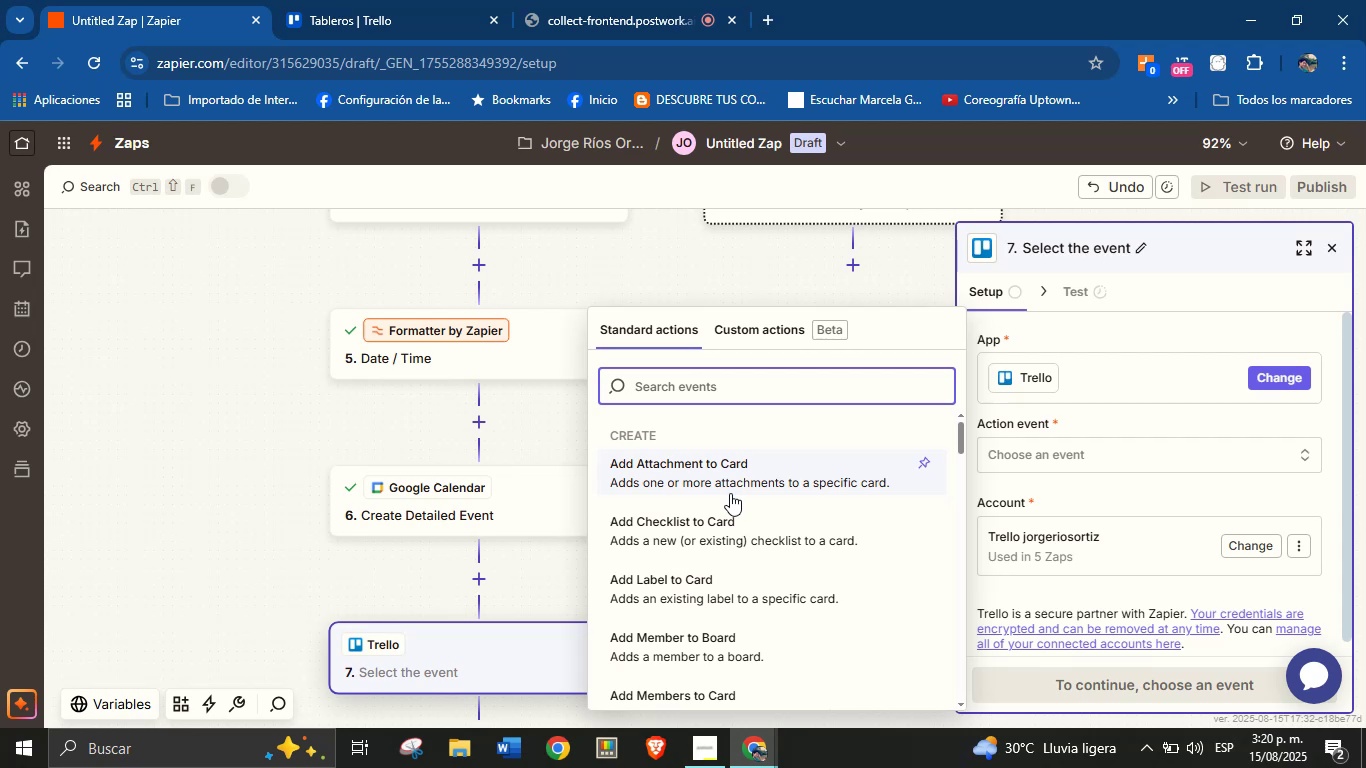 
wait(25.38)
 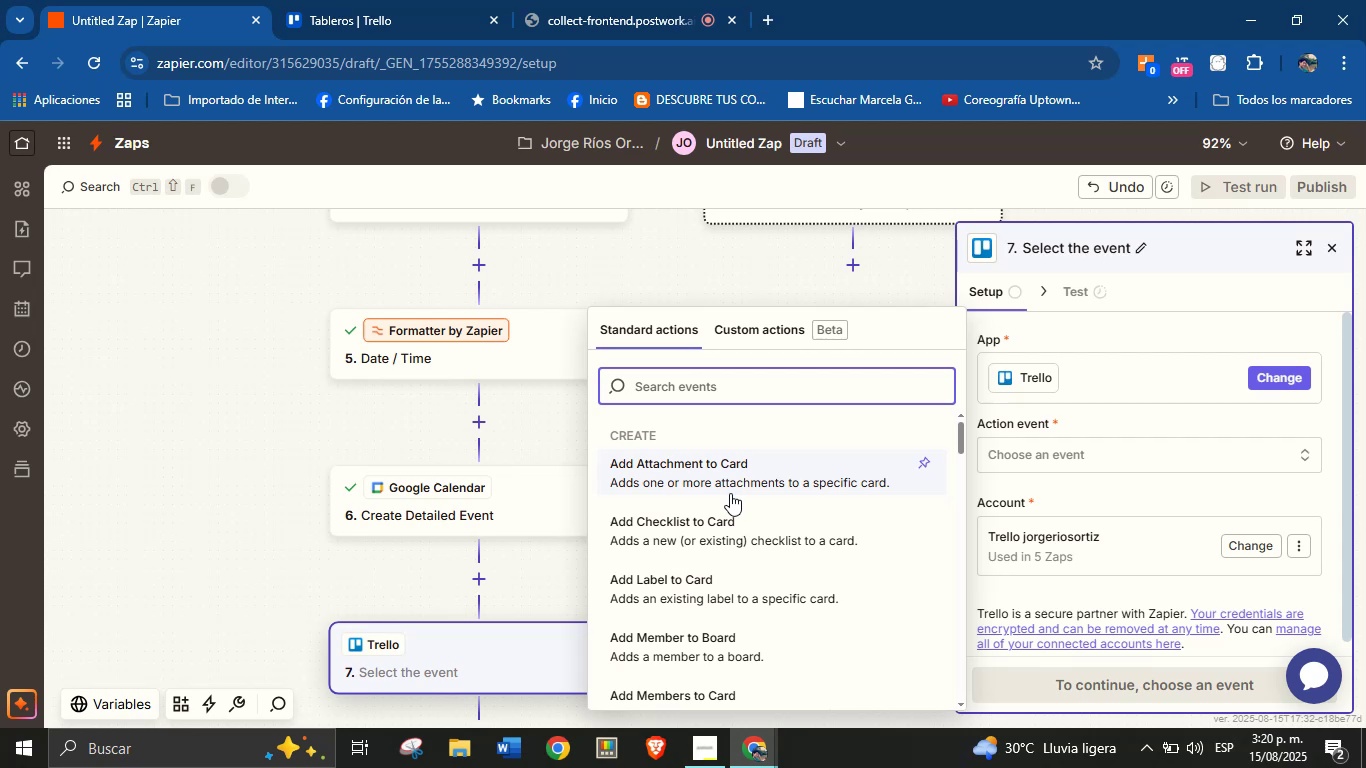 
scroll: coordinate [752, 564], scroll_direction: down, amount: 4.0
 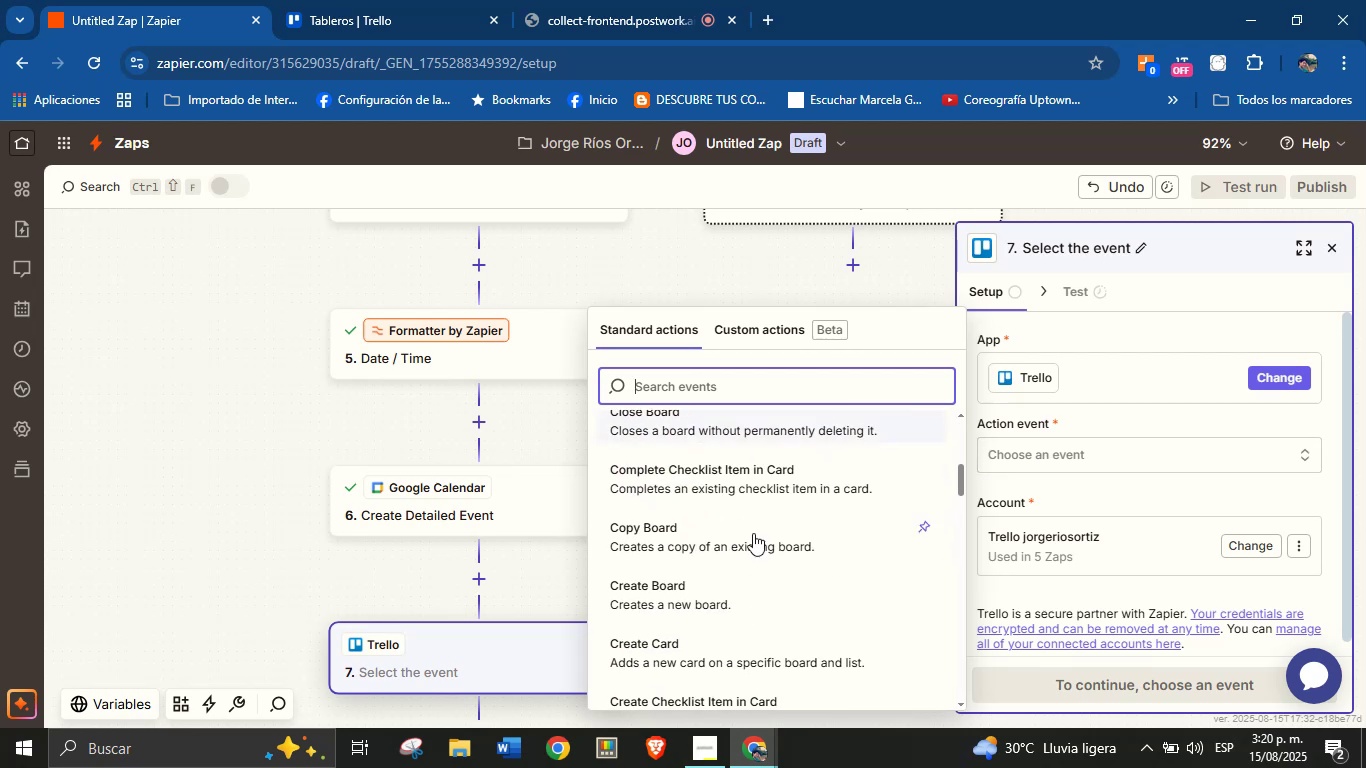 
scroll: coordinate [753, 515], scroll_direction: up, amount: 1.0
 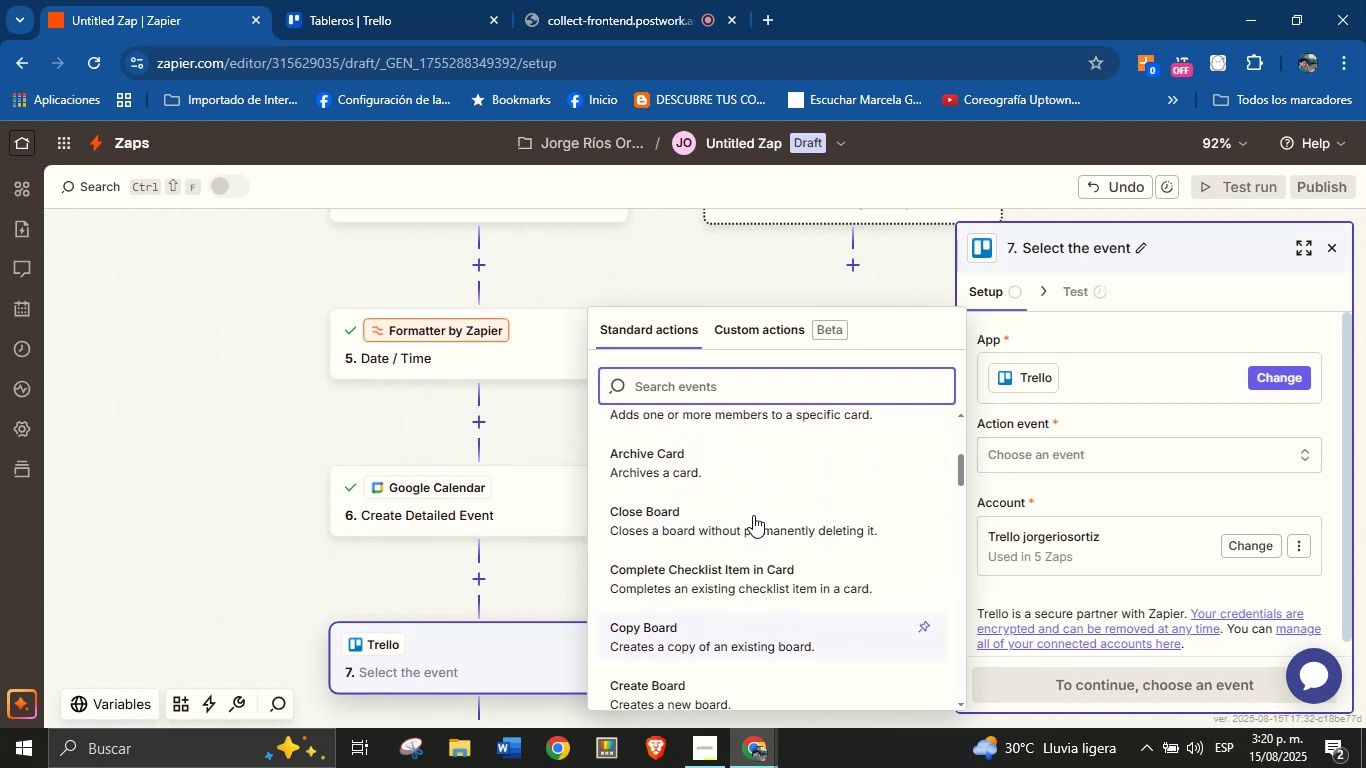 
scroll: coordinate [762, 564], scroll_direction: down, amount: 3.0
 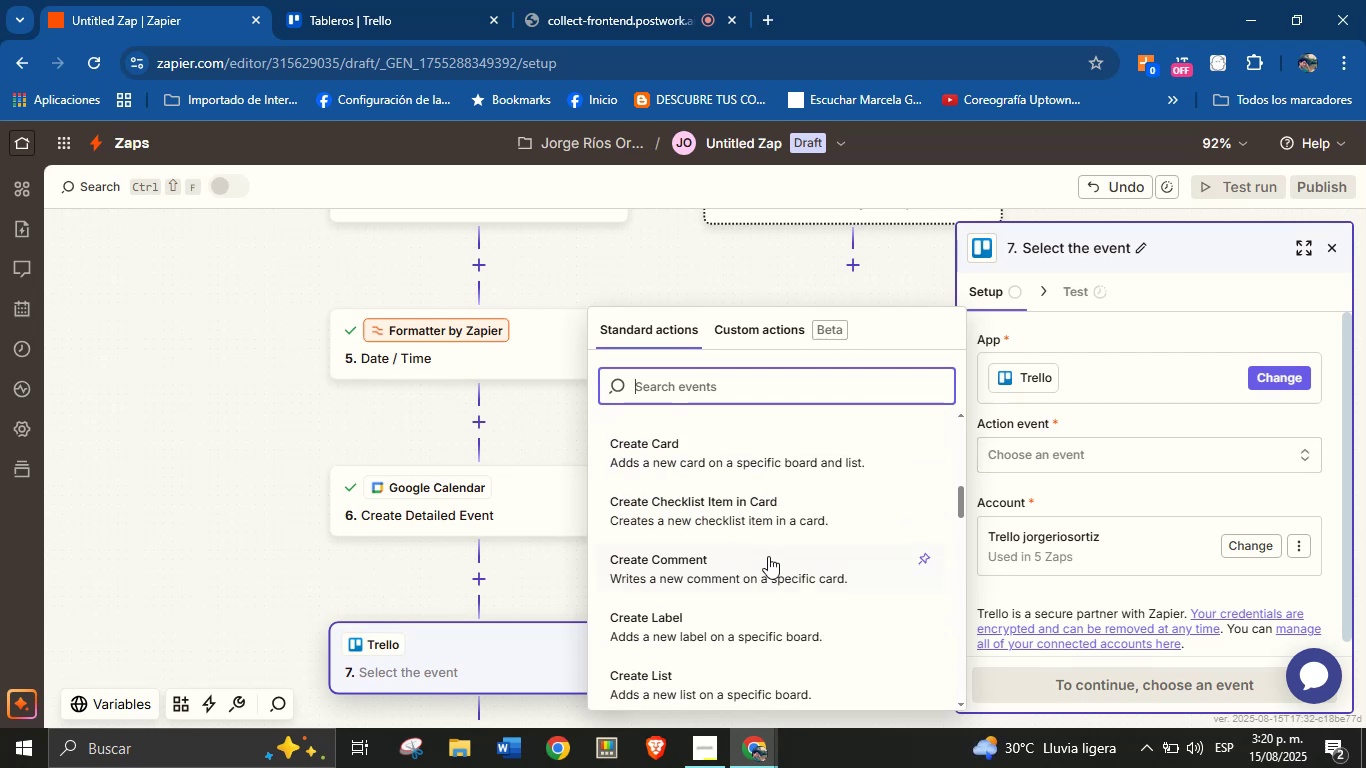 
scroll: coordinate [769, 547], scroll_direction: up, amount: 4.0
 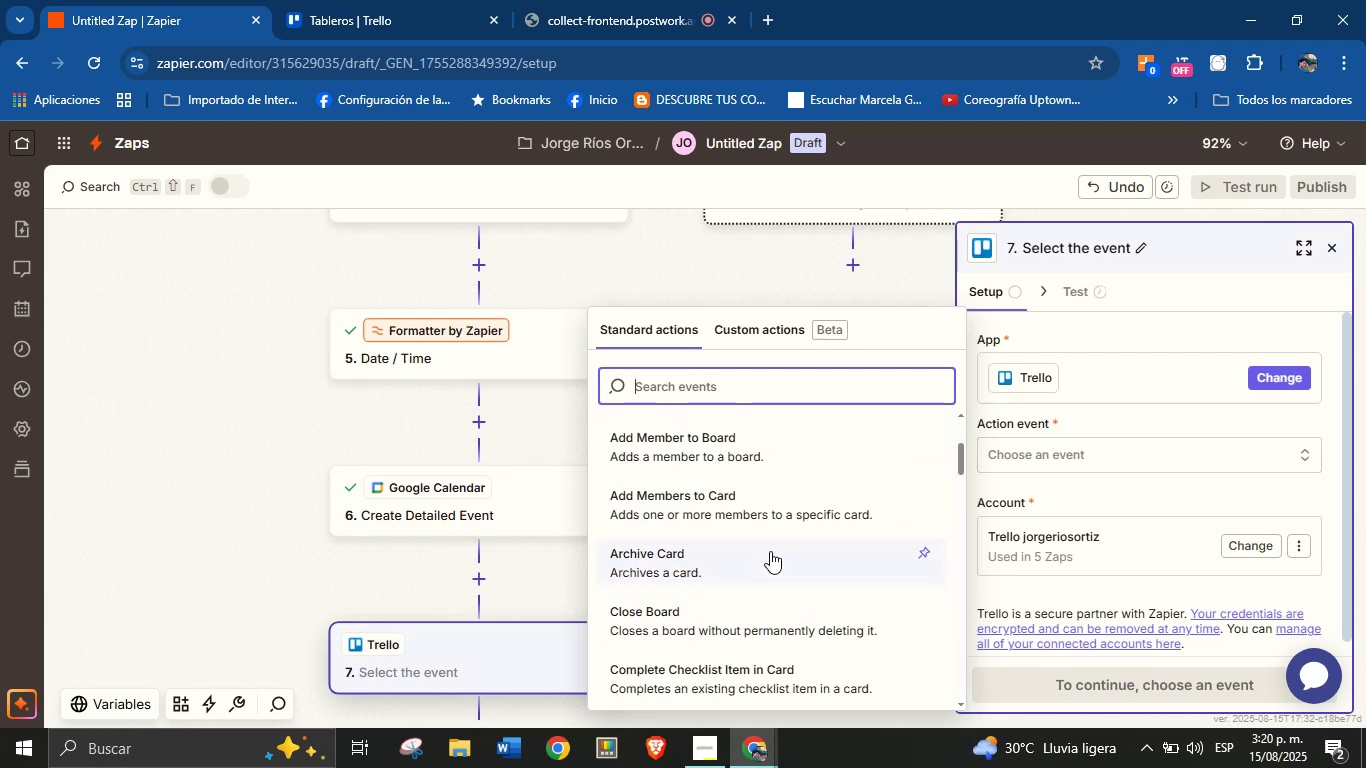 
scroll: coordinate [758, 559], scroll_direction: down, amount: 3.0
 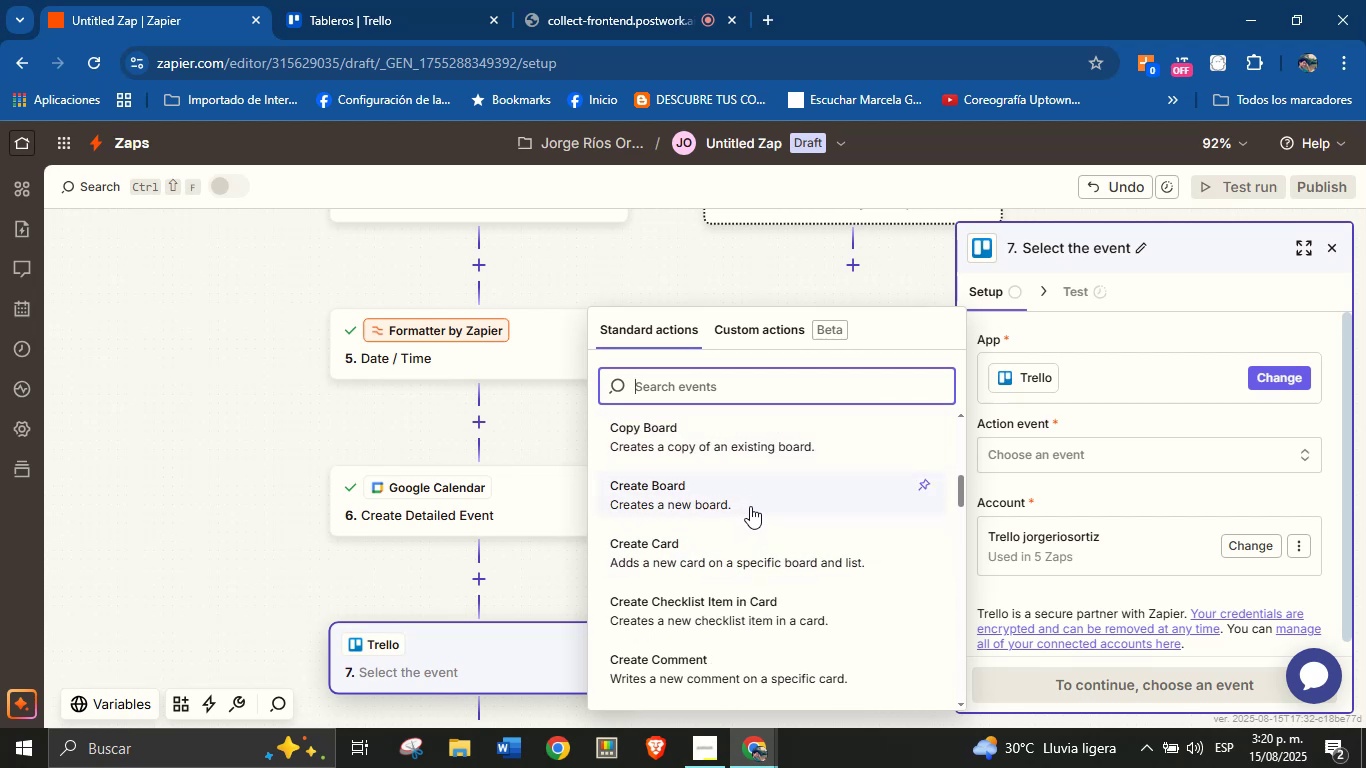 
type(find)
 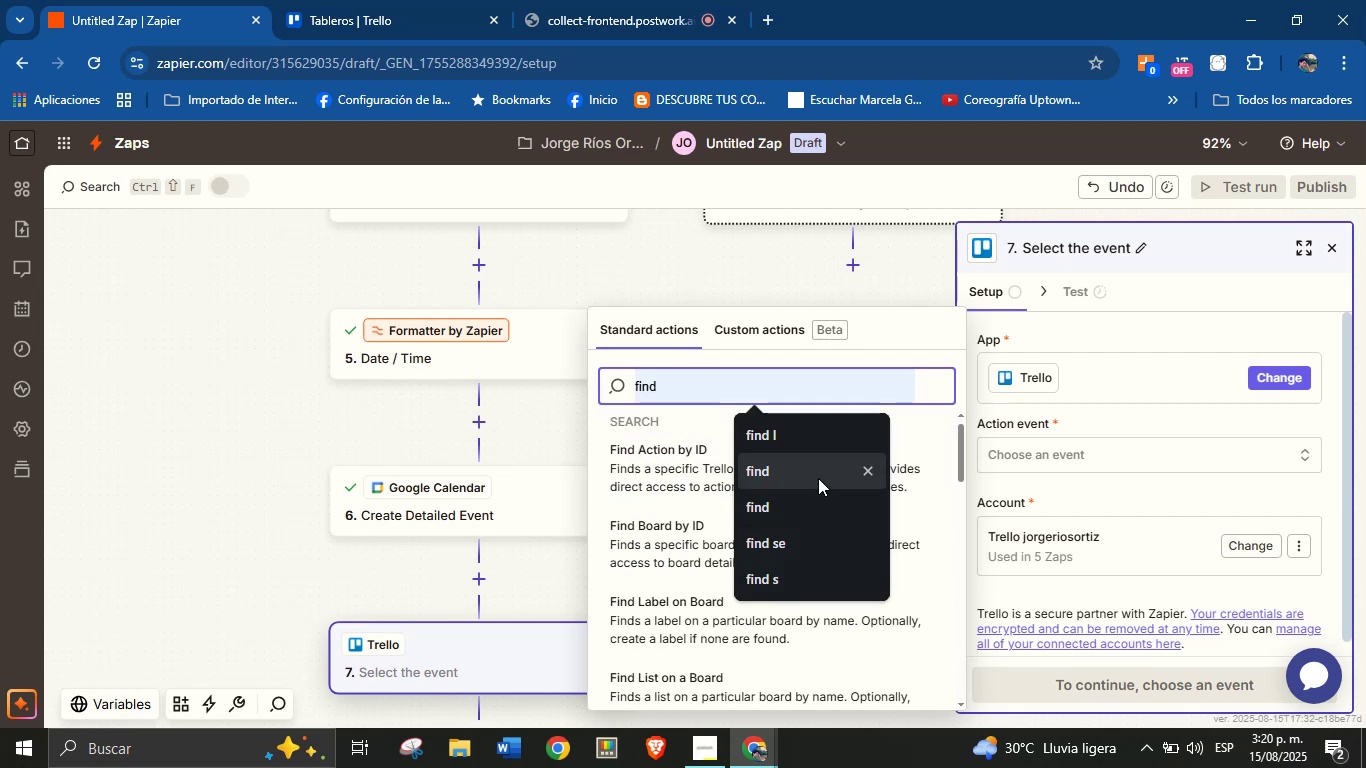 
left_click([818, 437])
 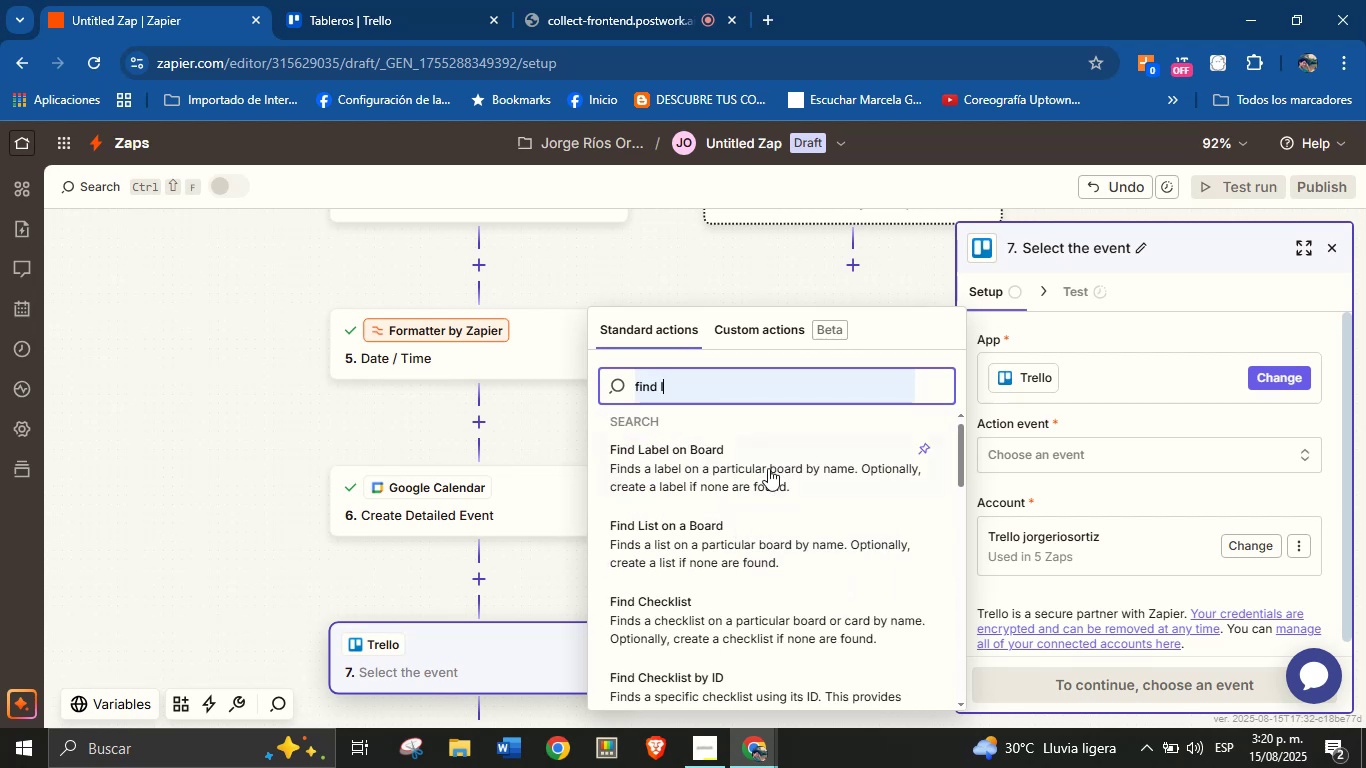 
scroll: coordinate [761, 479], scroll_direction: up, amount: 2.0
 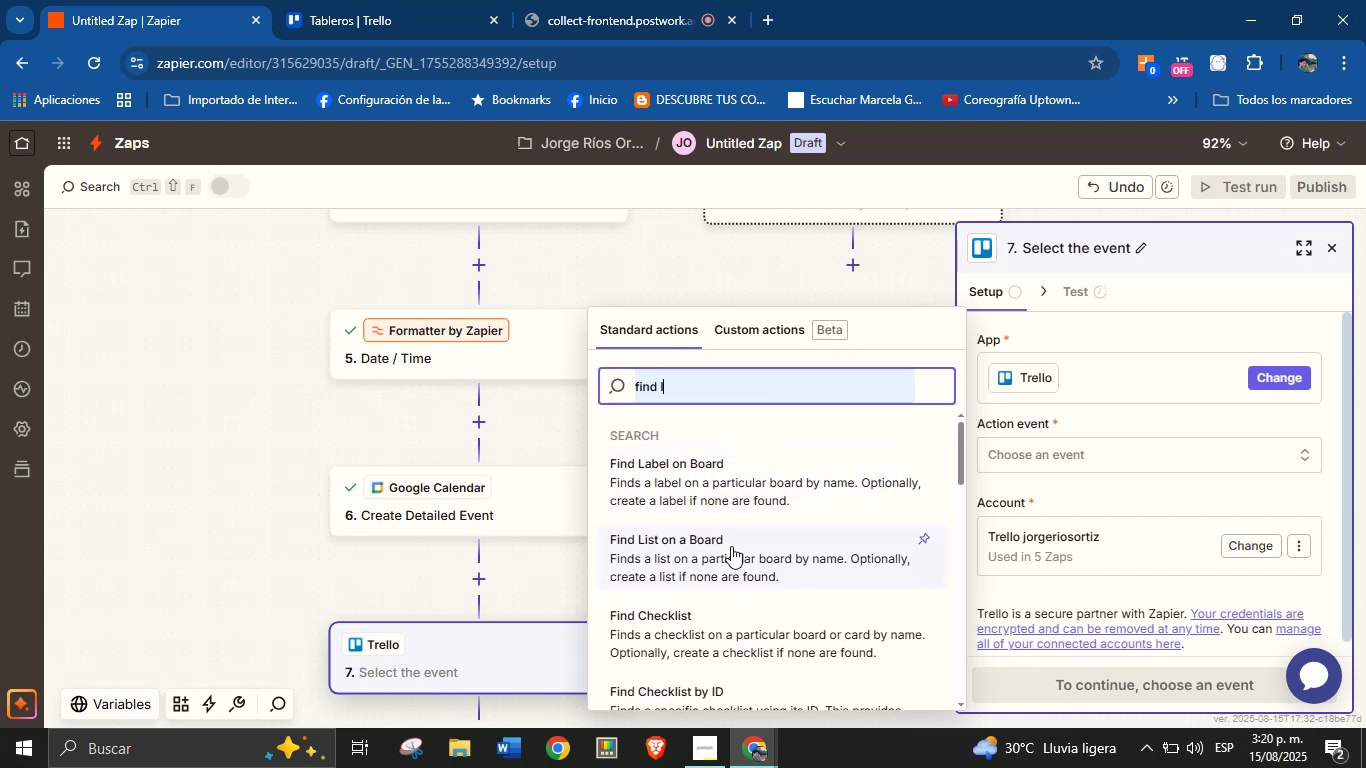 
left_click([731, 547])
 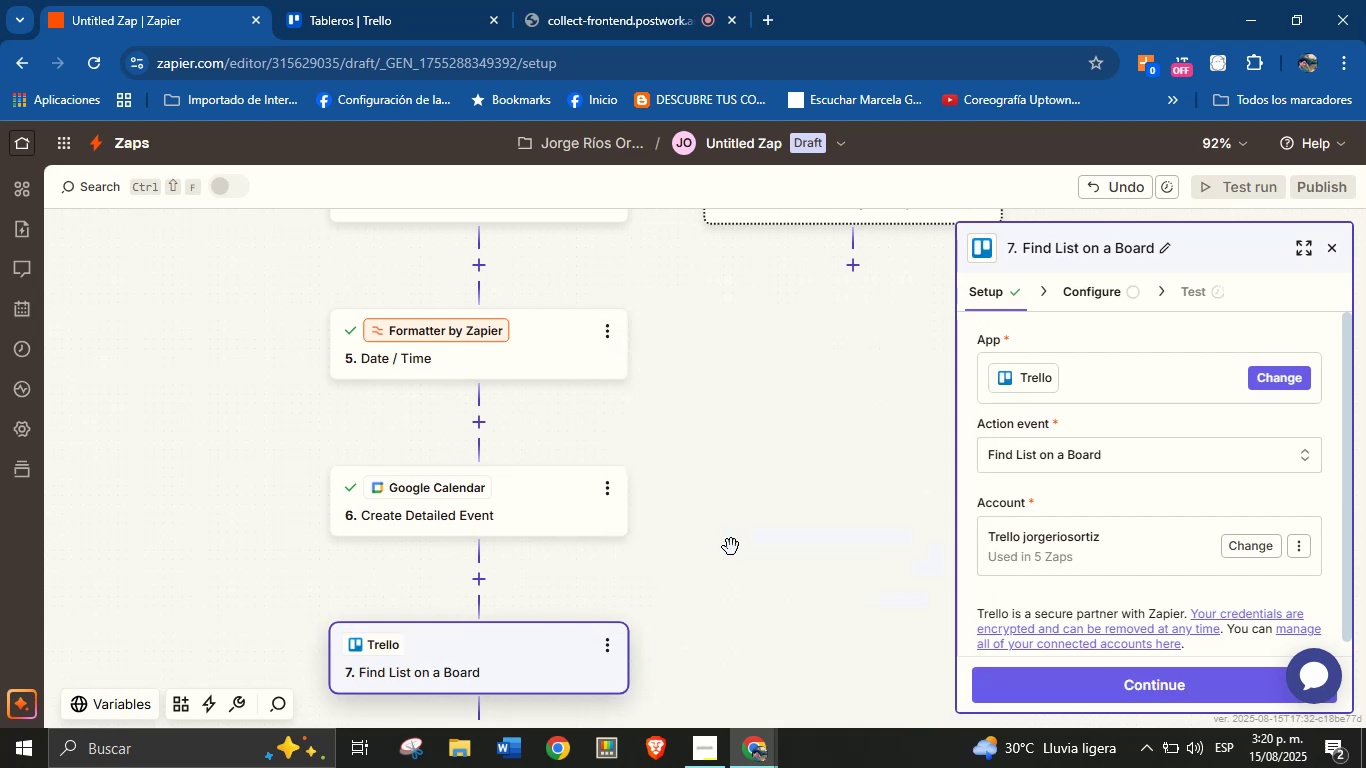 
wait(9.19)
 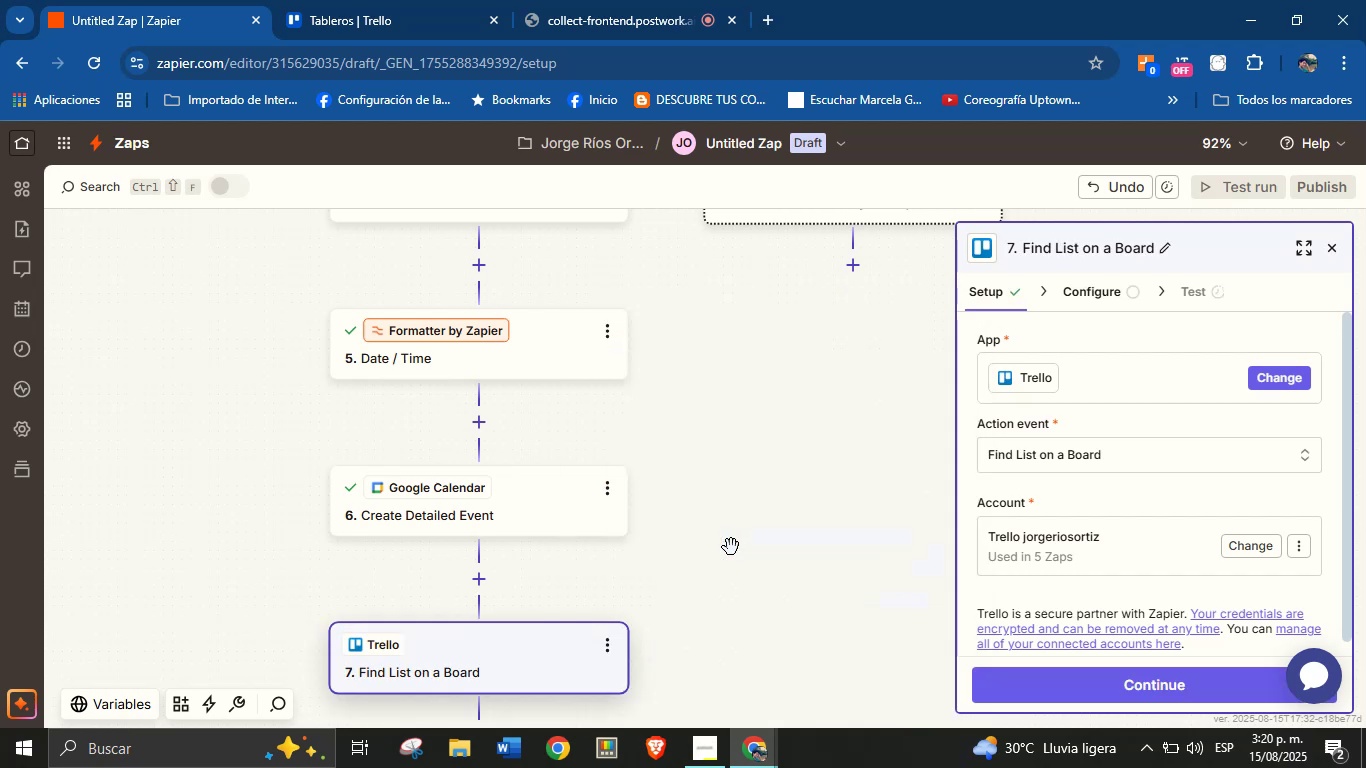 
left_click([1145, 681])
 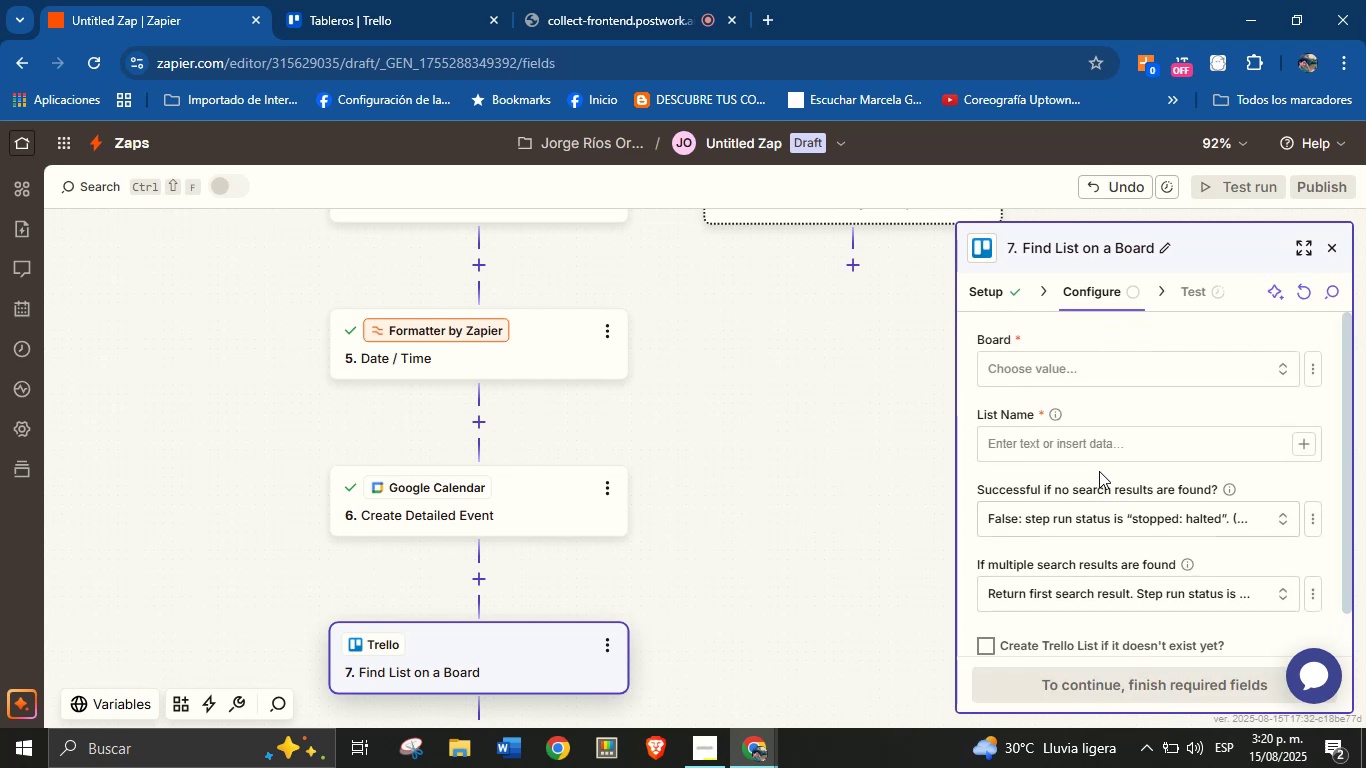 
left_click([1134, 361])
 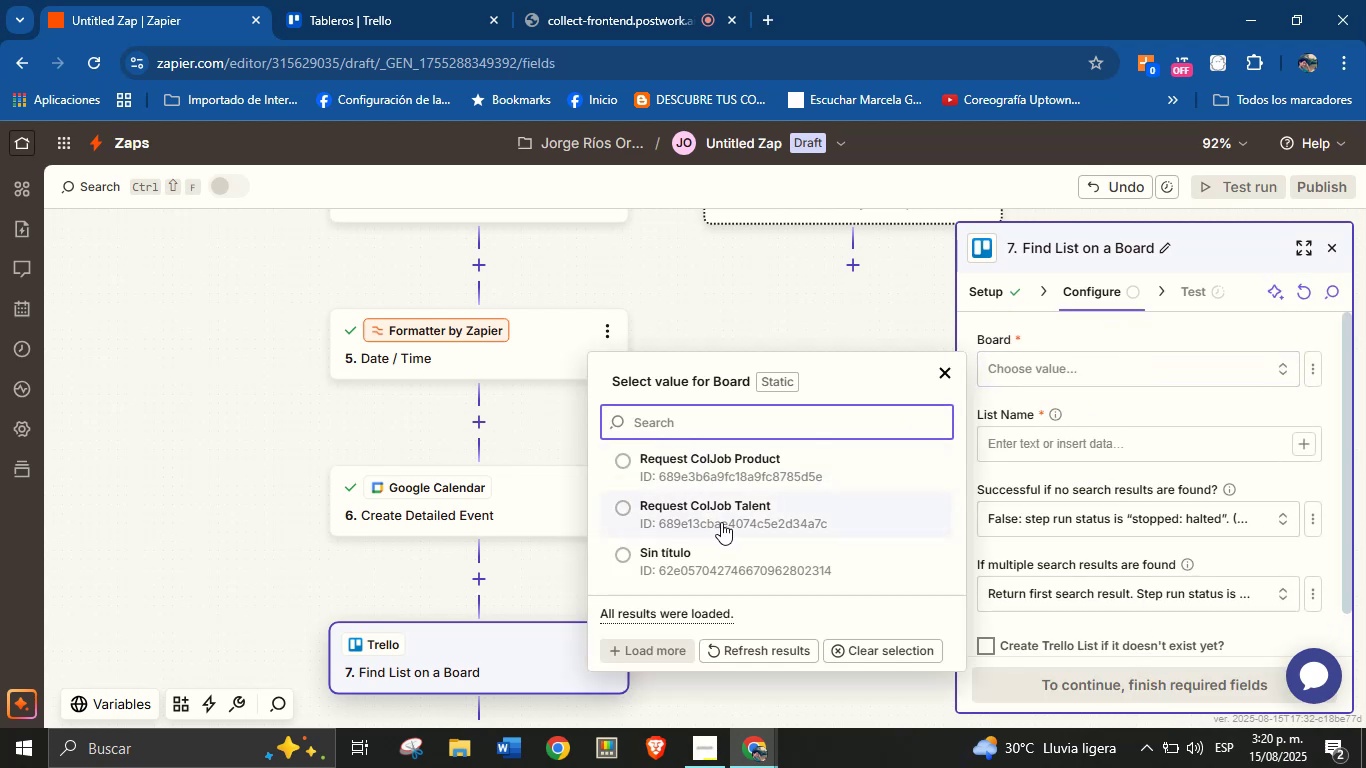 
left_click([721, 516])
 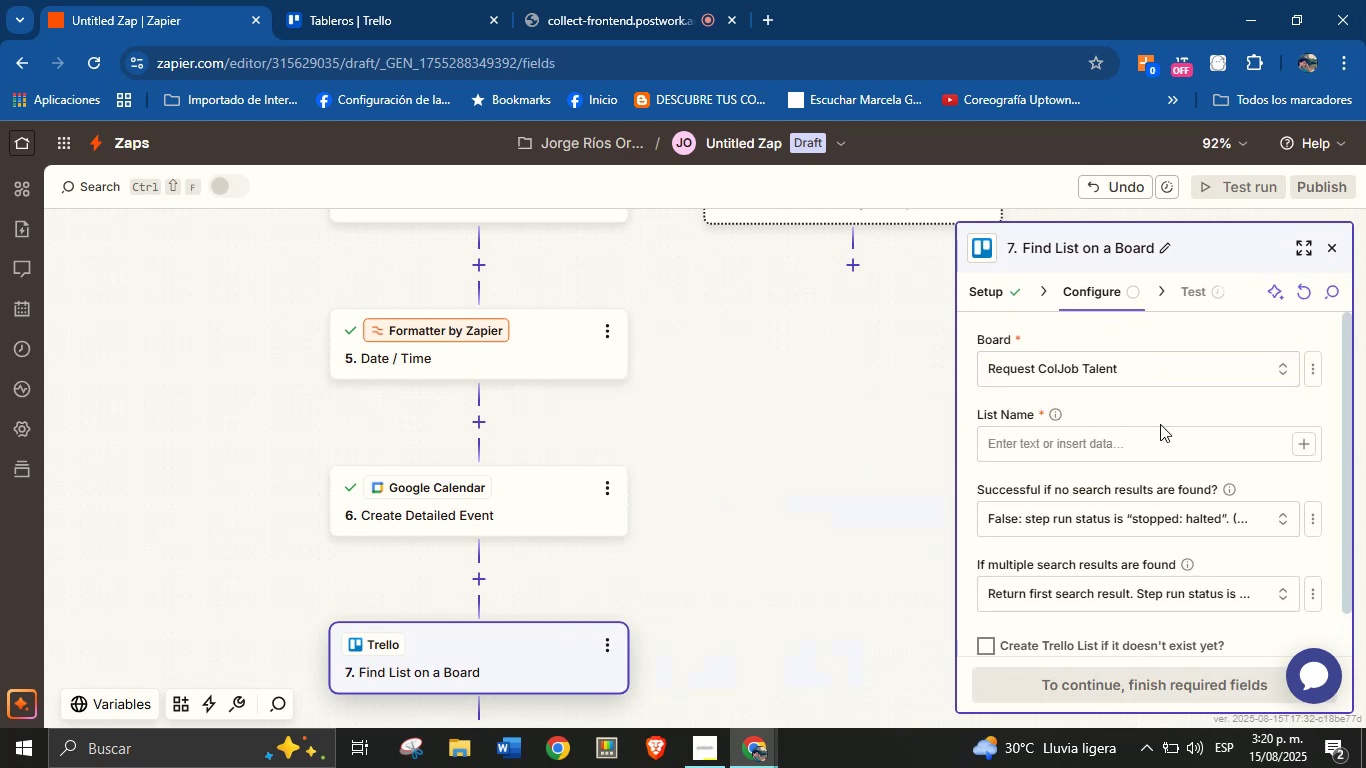 
left_click([1307, 445])
 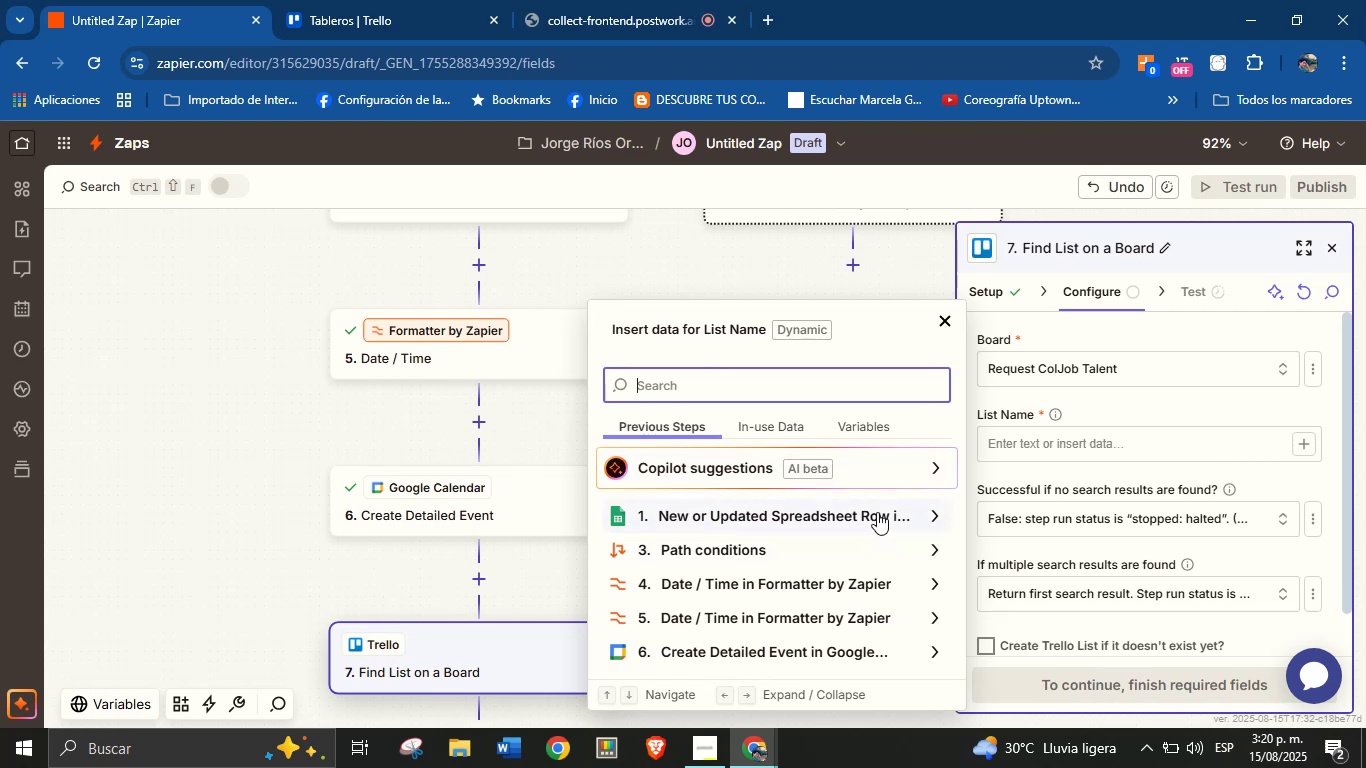 
left_click([1255, 381])
 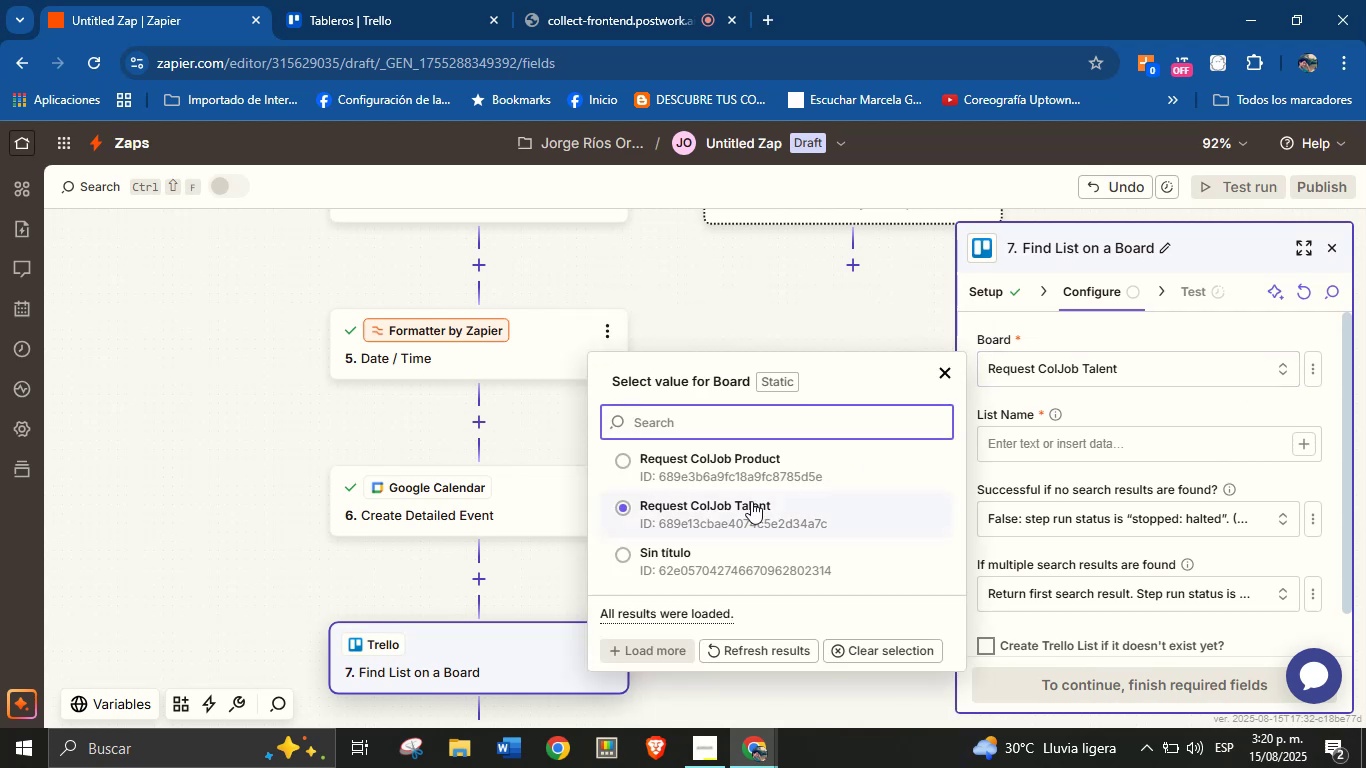 
left_click([760, 477])
 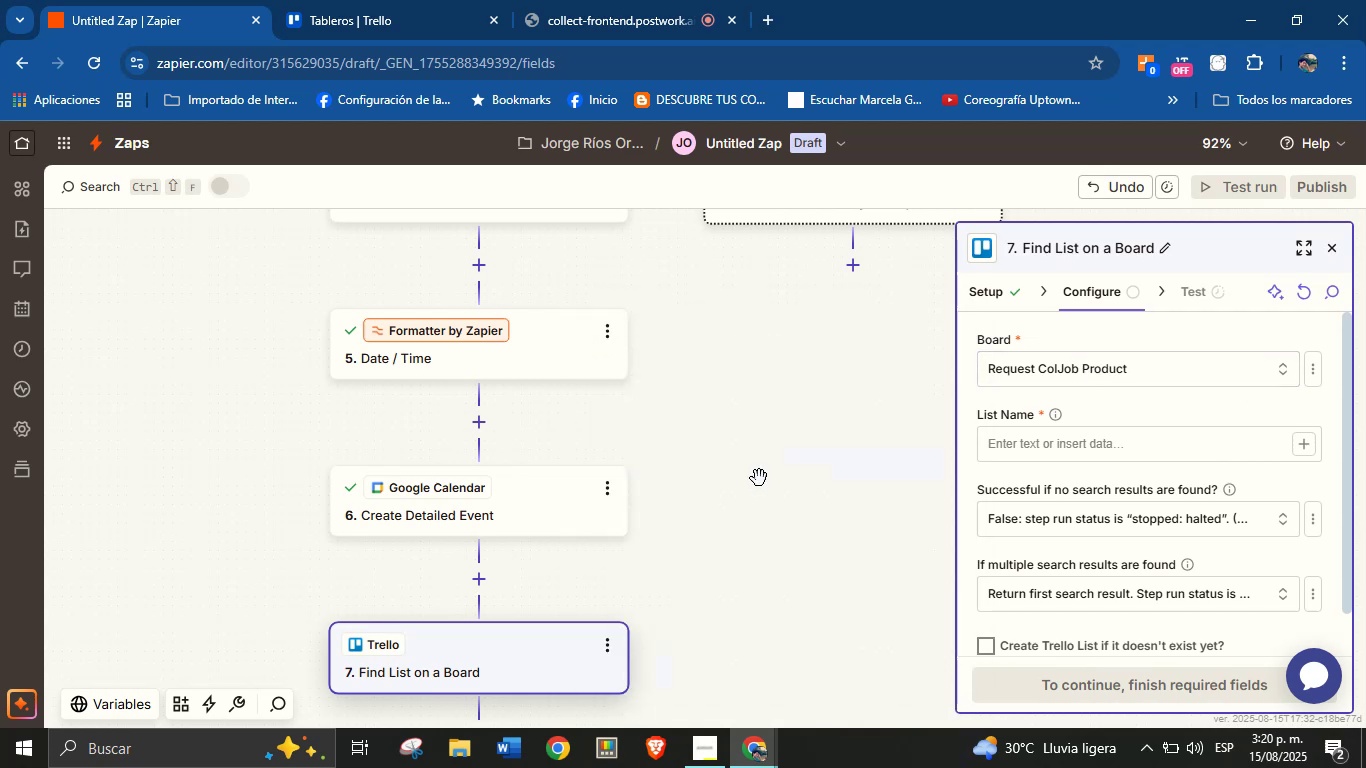 
scroll: coordinate [490, 464], scroll_direction: up, amount: 15.0
 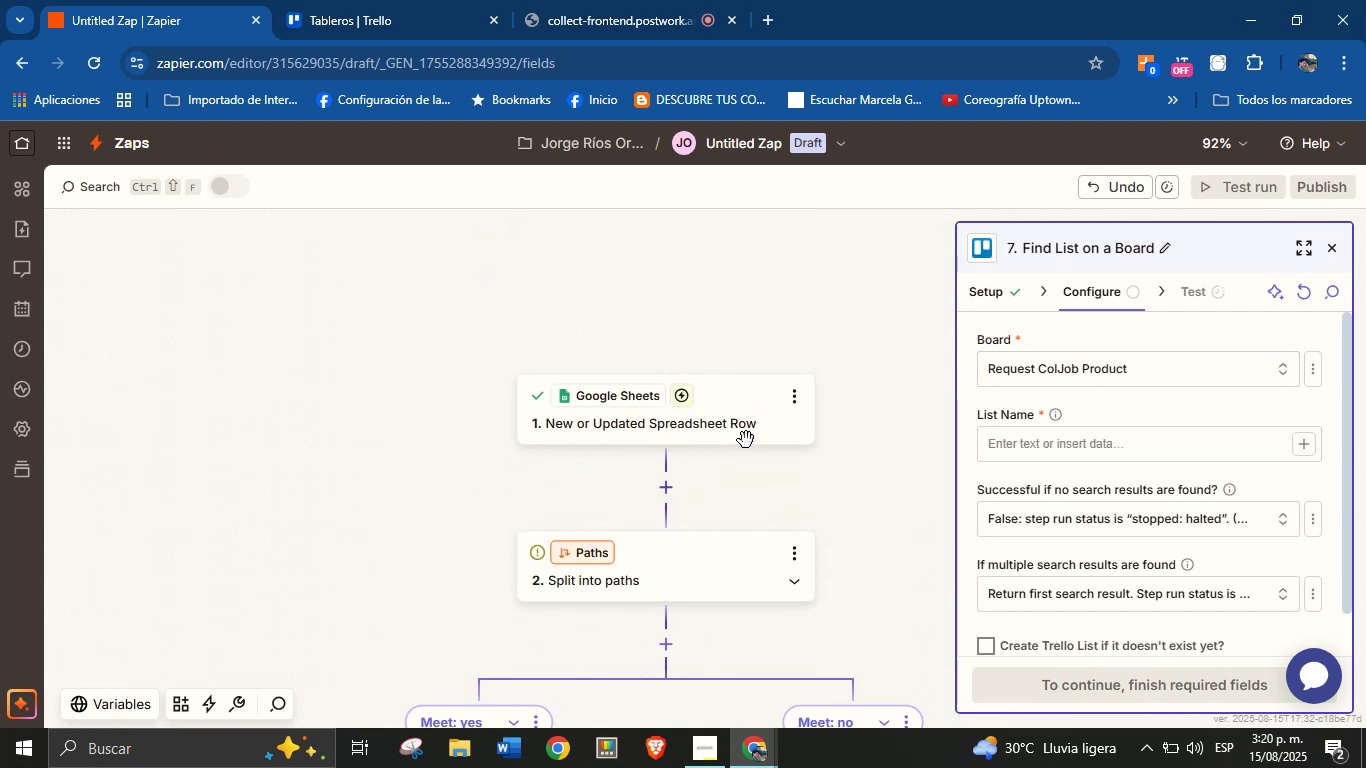 
scroll: coordinate [710, 482], scroll_direction: down, amount: 2.0
 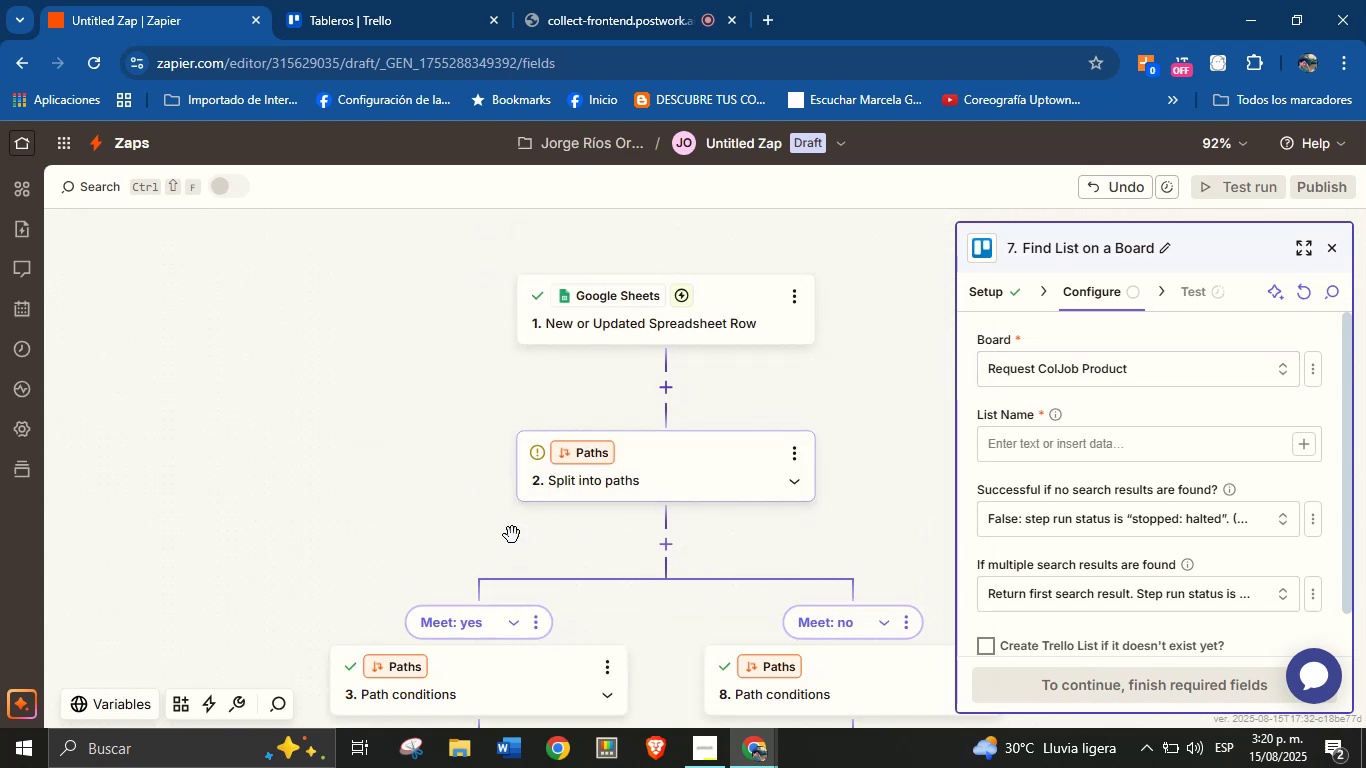 
left_click_drag(start_coordinate=[388, 533], to_coordinate=[391, 407])
 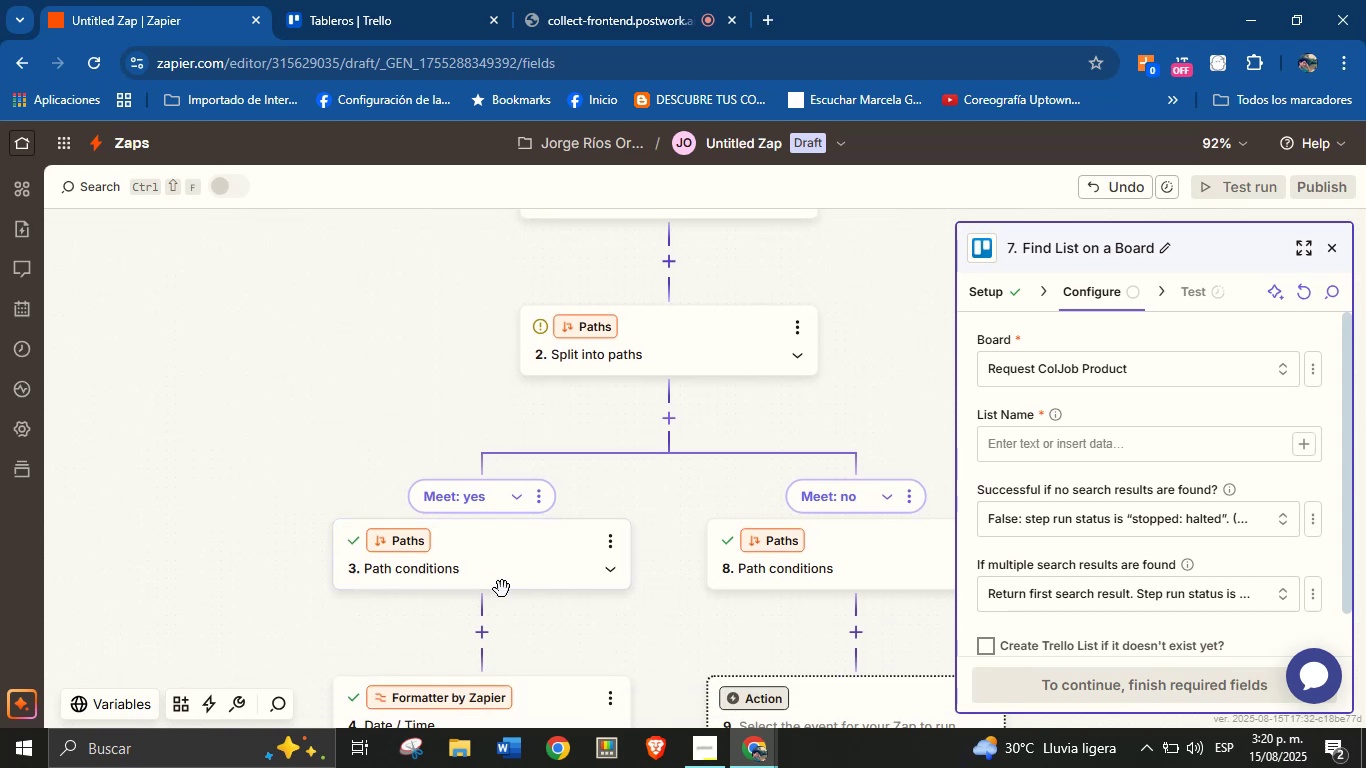 
left_click([520, 576])
 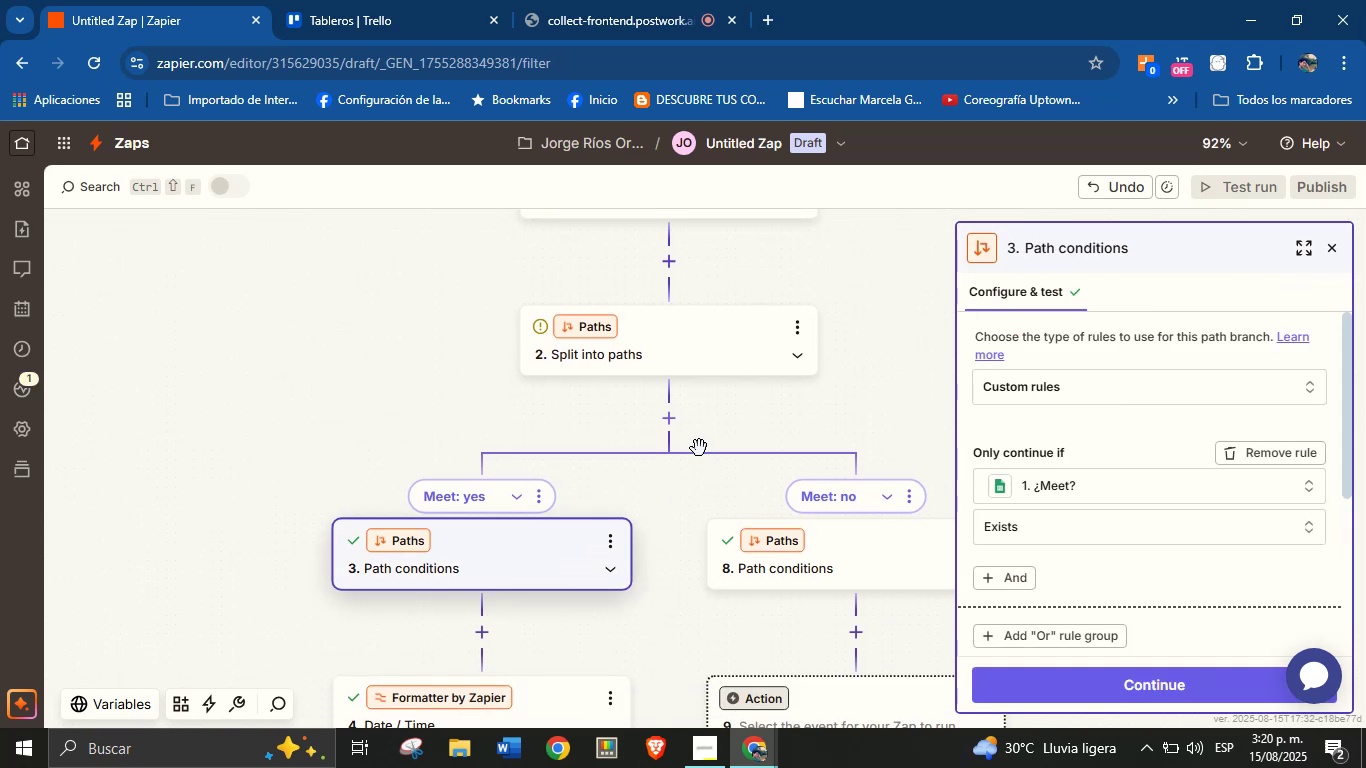 
left_click_drag(start_coordinate=[326, 419], to_coordinate=[440, 332])
 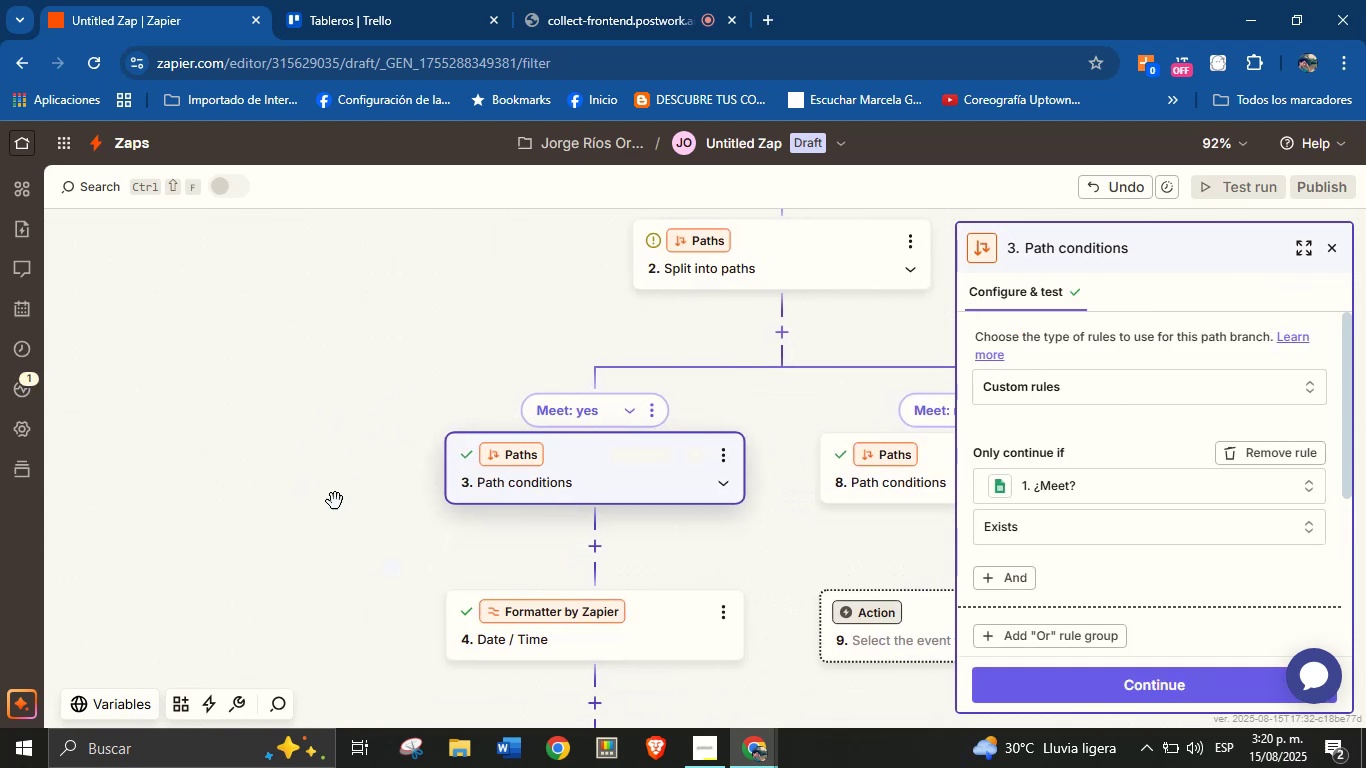 
left_click_drag(start_coordinate=[316, 545], to_coordinate=[301, 393])
 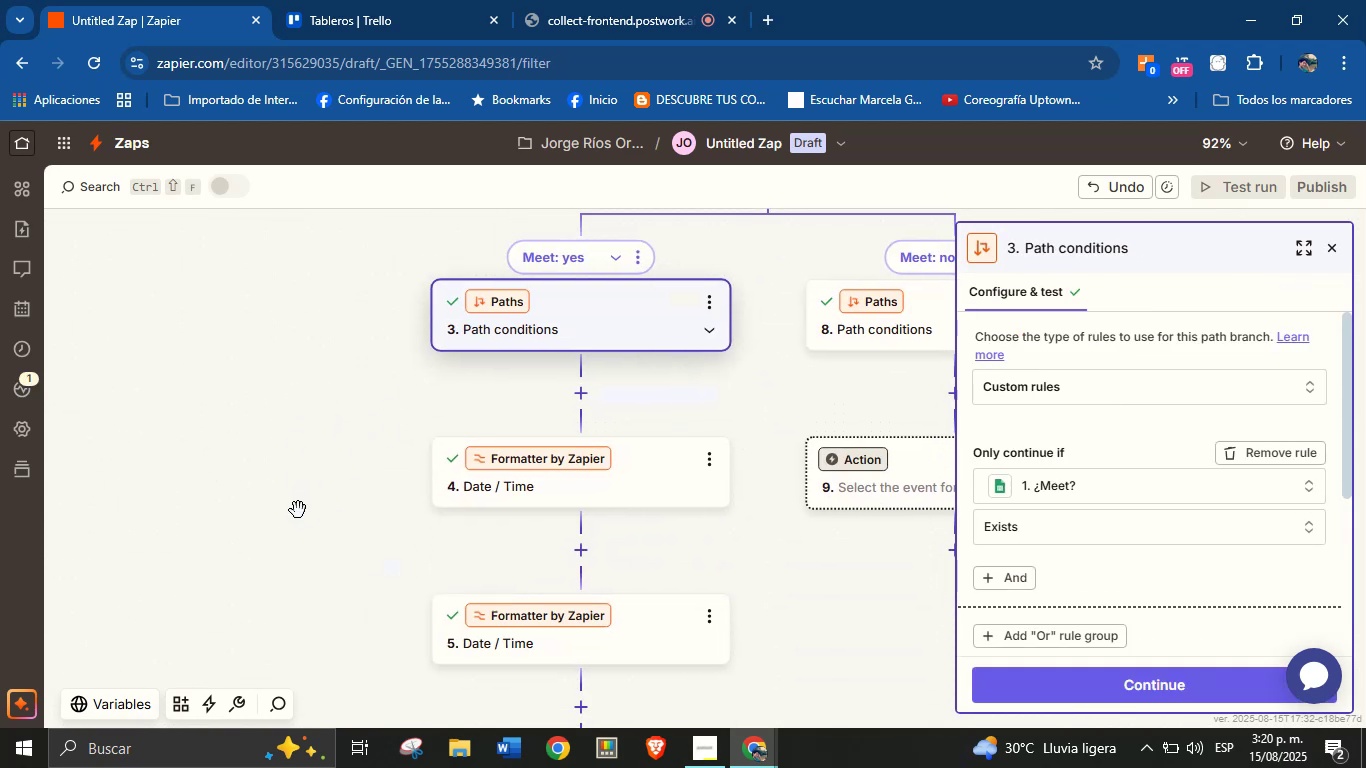 
left_click_drag(start_coordinate=[309, 553], to_coordinate=[281, 454])
 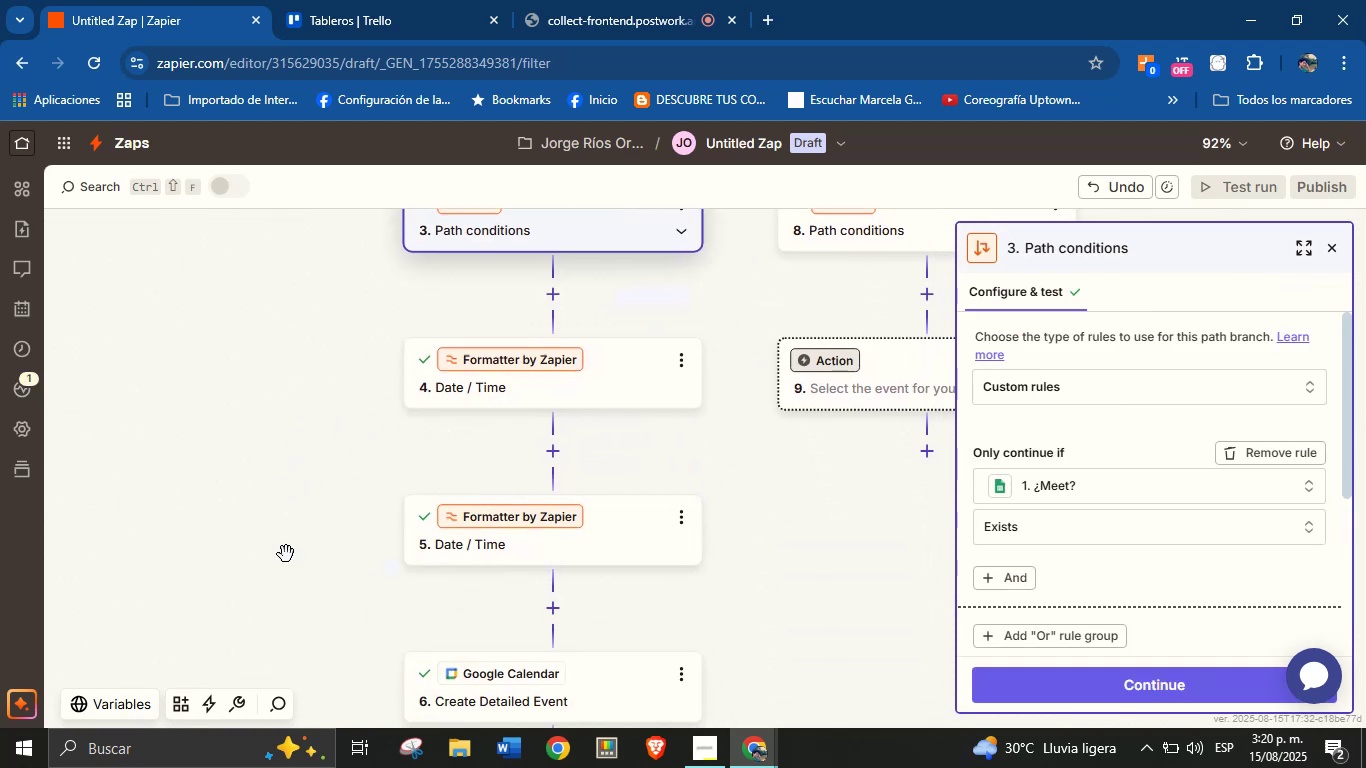 
left_click_drag(start_coordinate=[287, 559], to_coordinate=[288, 457])
 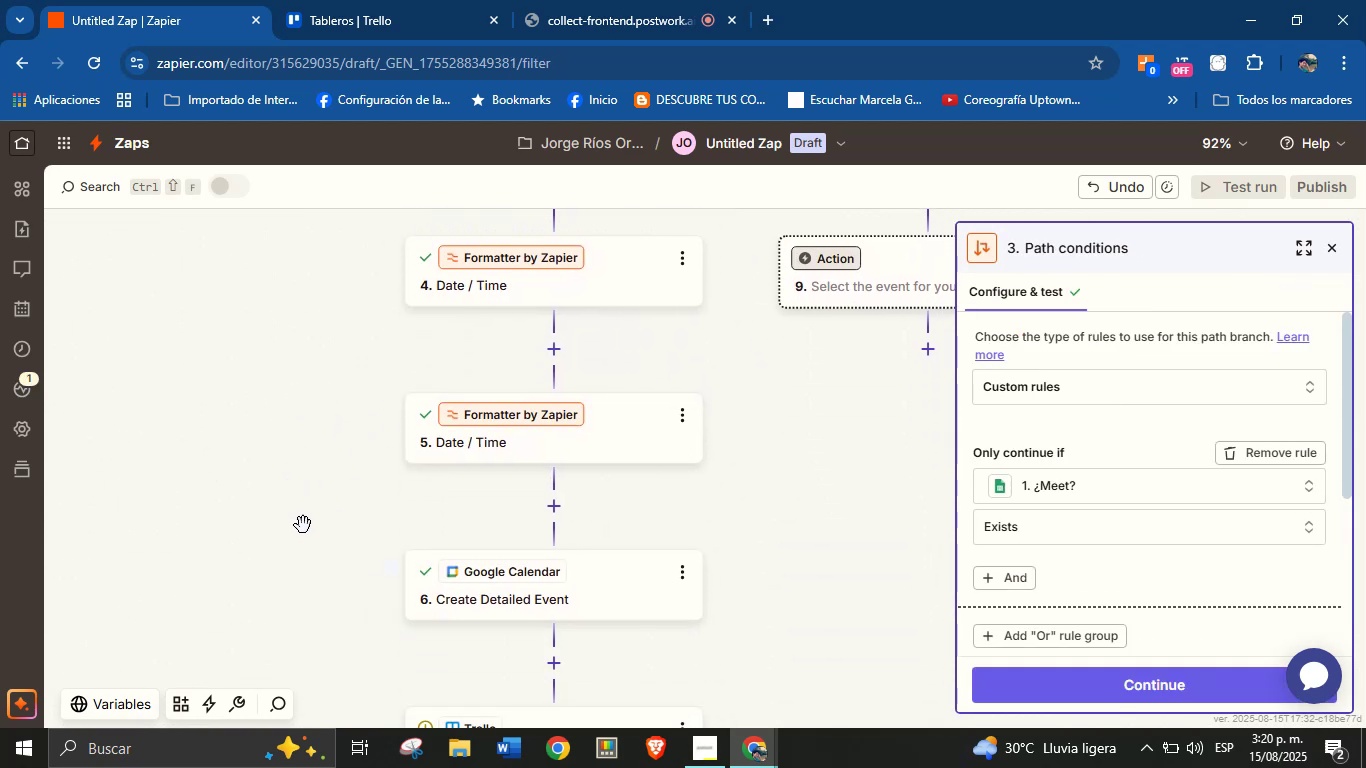 
left_click_drag(start_coordinate=[305, 558], to_coordinate=[305, 475])
 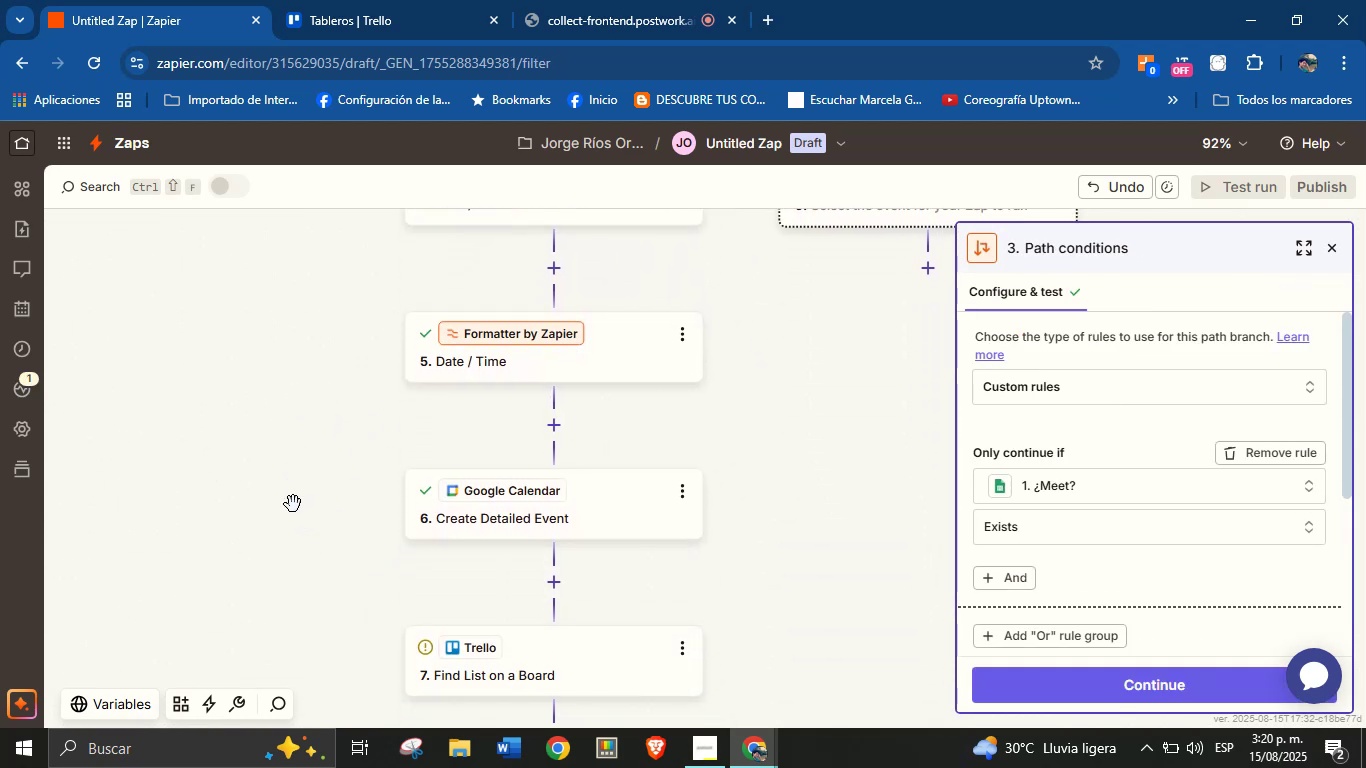 
left_click_drag(start_coordinate=[280, 564], to_coordinate=[278, 510])
 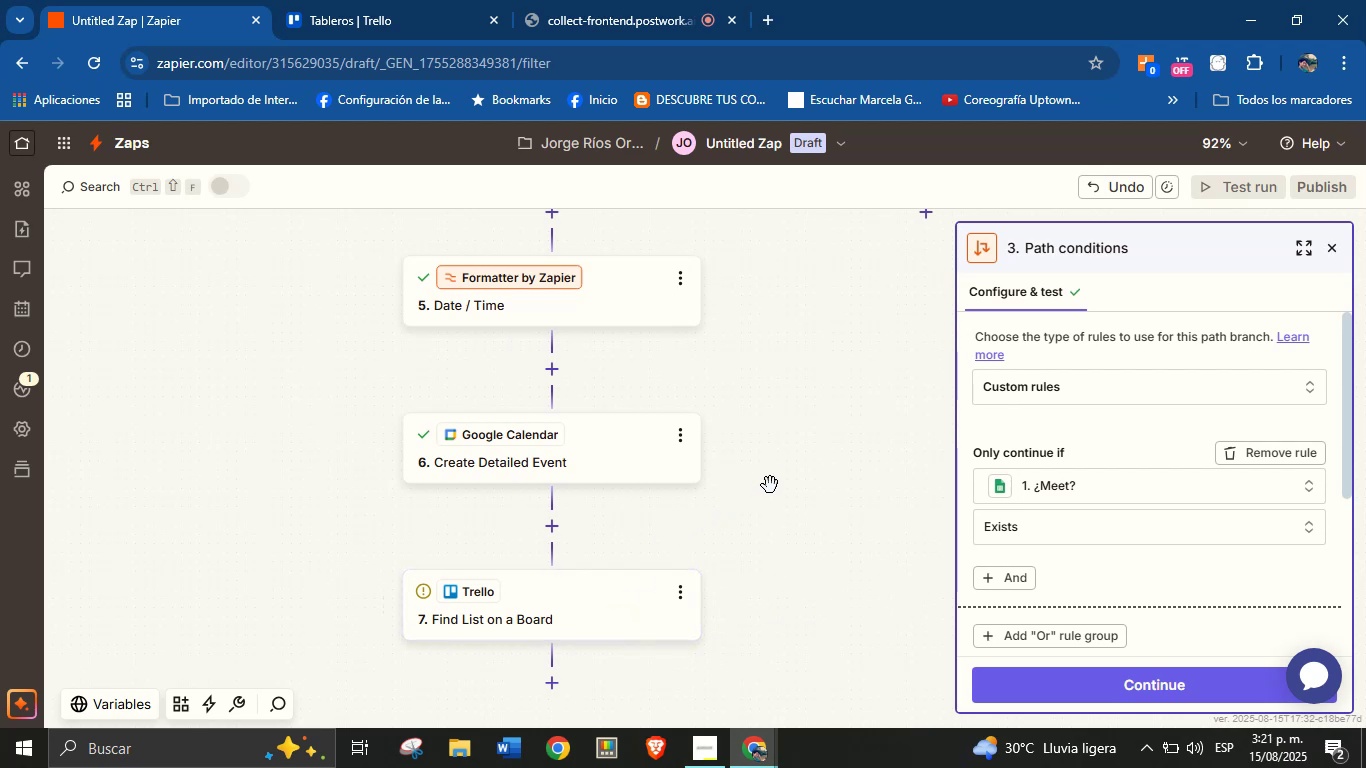 
wait(5.68)
 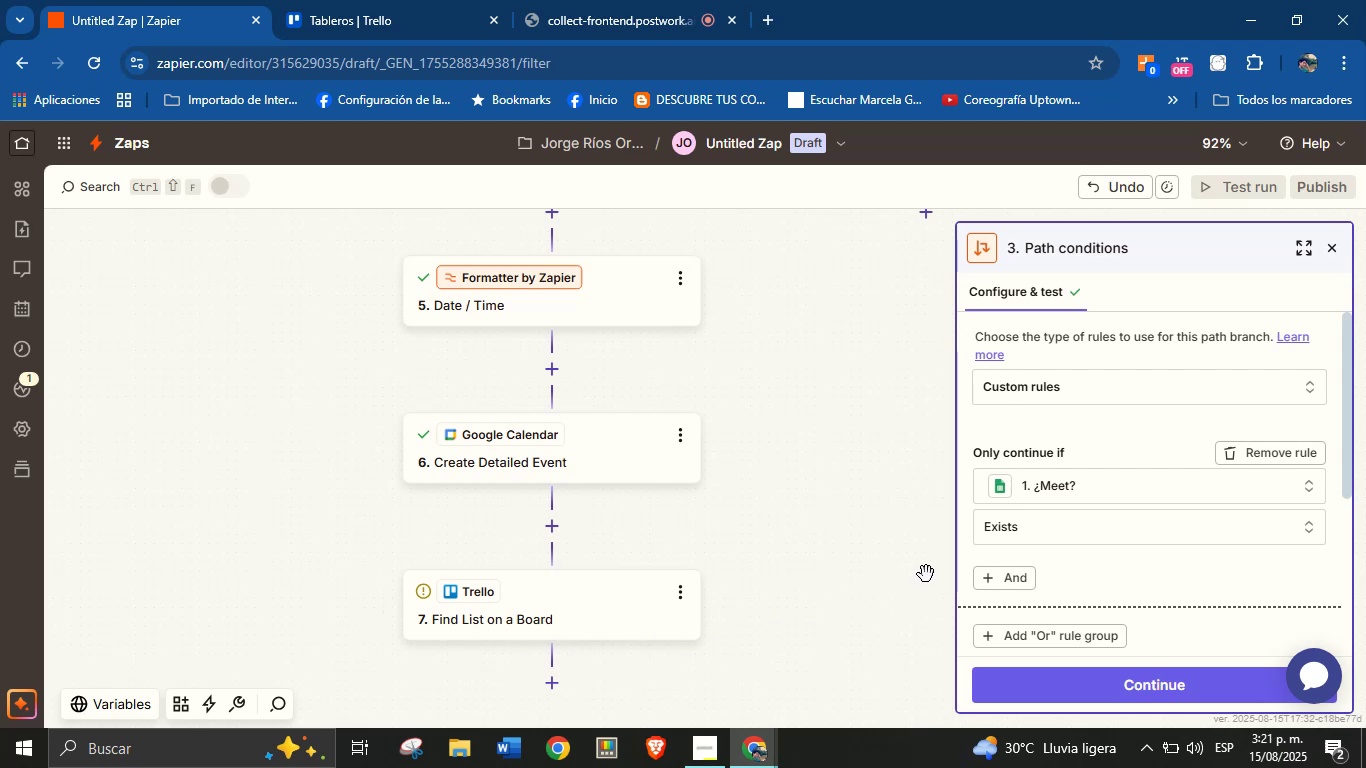 
left_click([624, 446])
 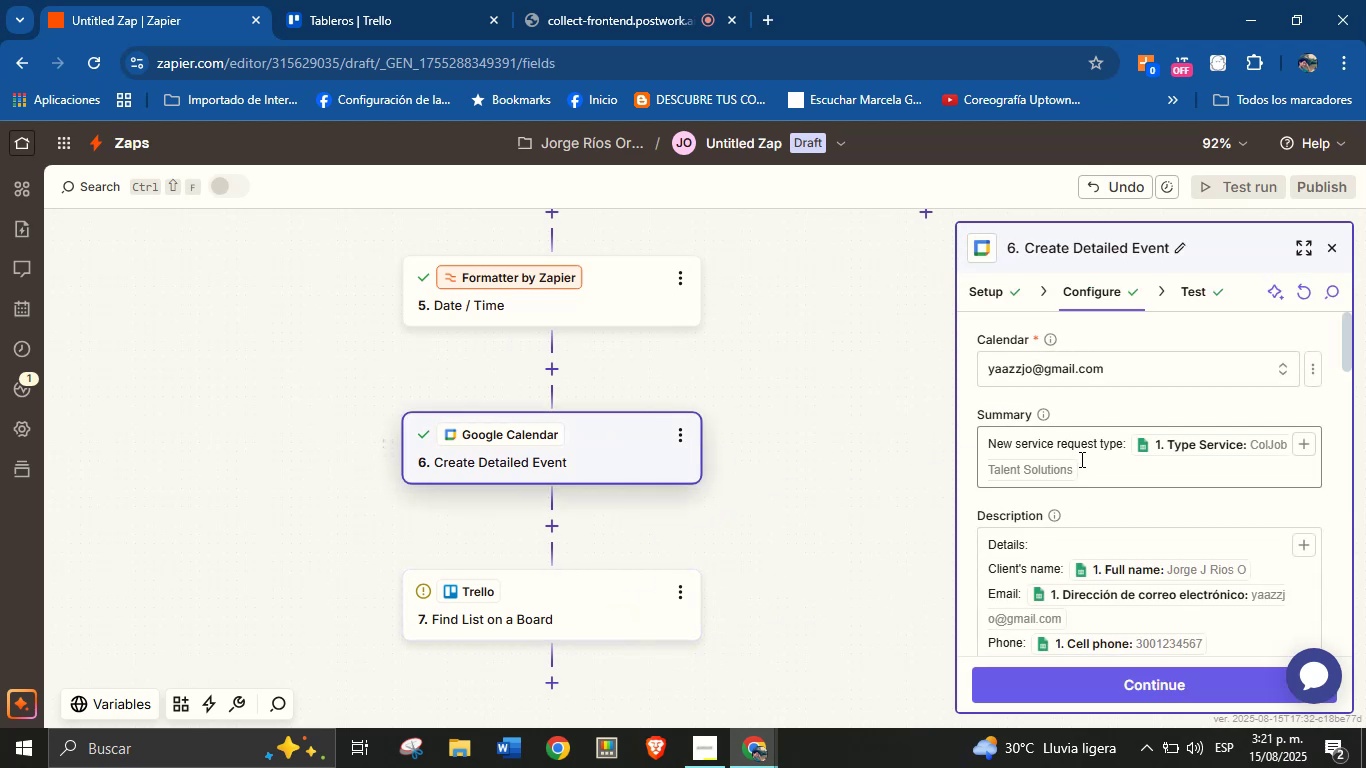 
left_click_drag(start_coordinate=[803, 450], to_coordinate=[803, 592])
 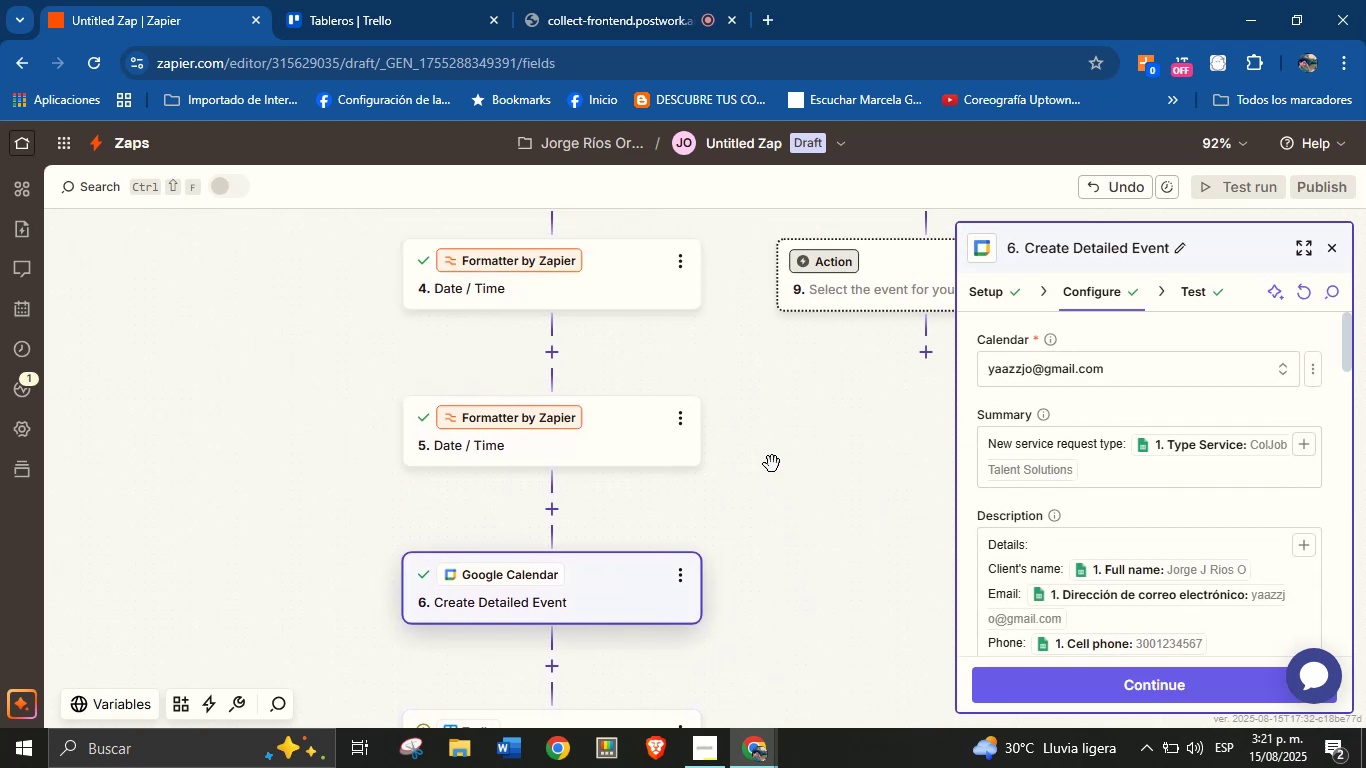 
left_click_drag(start_coordinate=[764, 423], to_coordinate=[740, 599])
 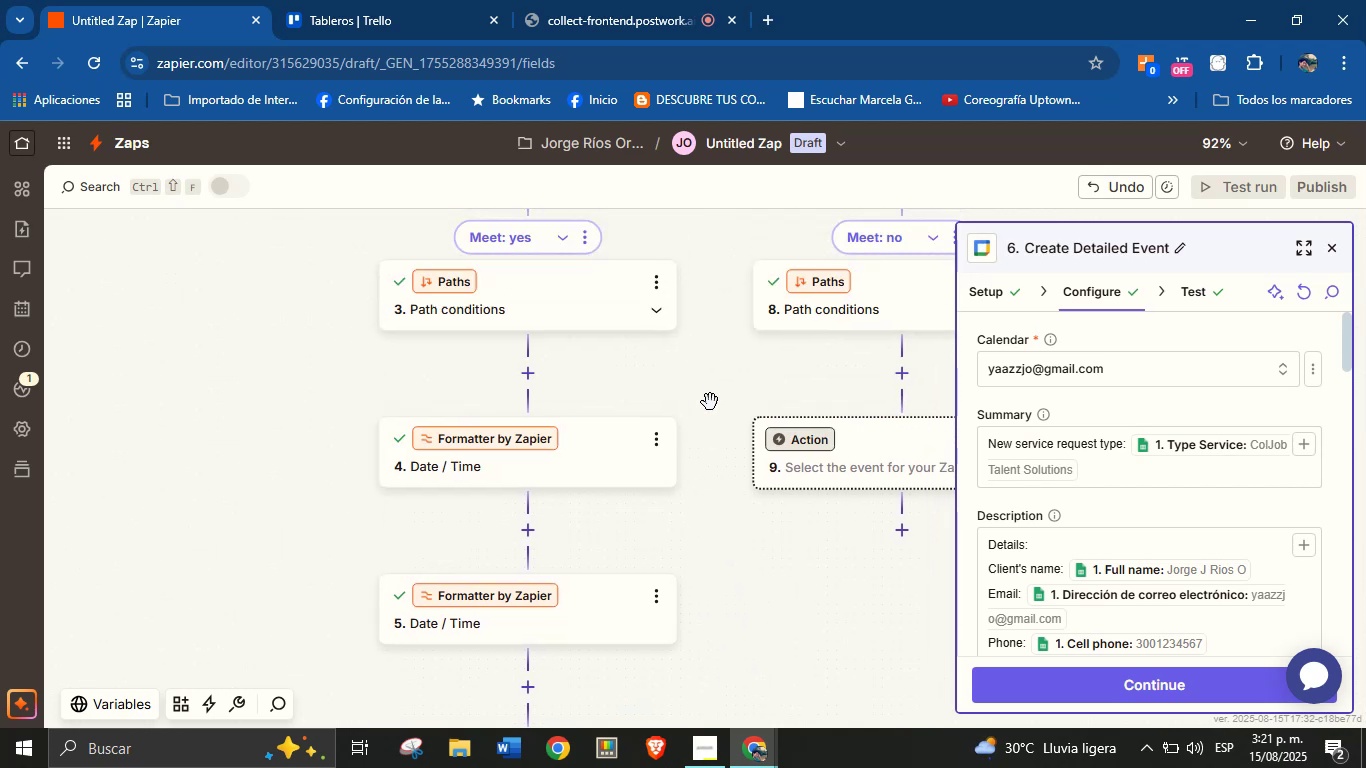 
left_click_drag(start_coordinate=[710, 394], to_coordinate=[692, 552])
 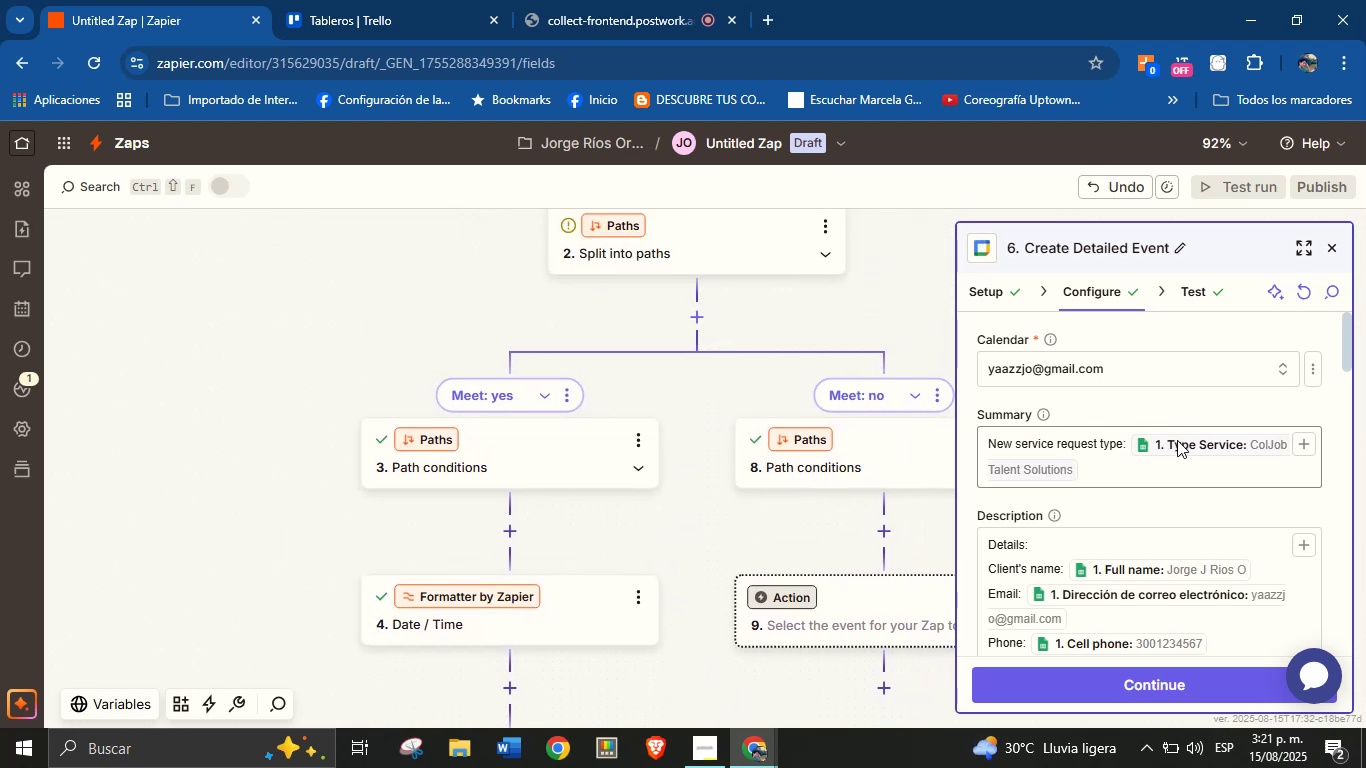 
left_click_drag(start_coordinate=[762, 332], to_coordinate=[708, 529])
 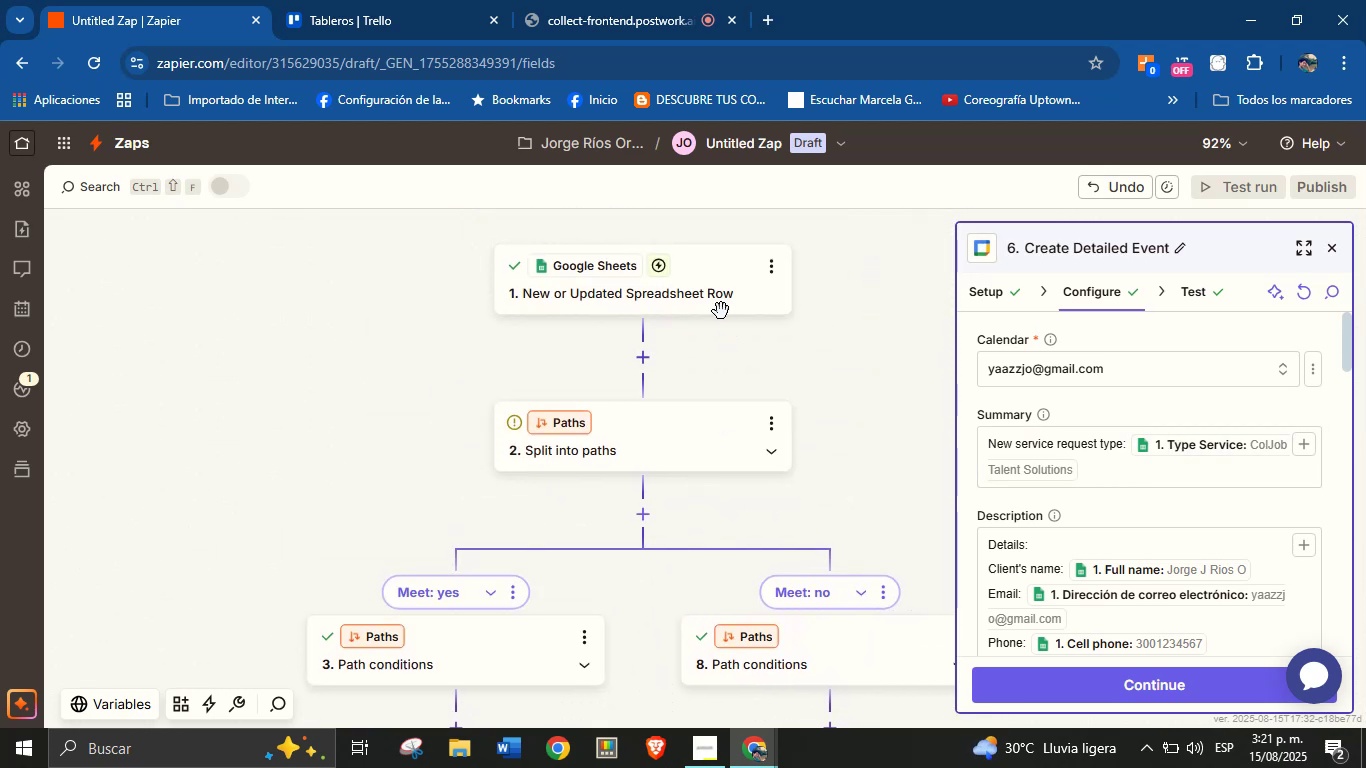 
left_click([715, 286])
 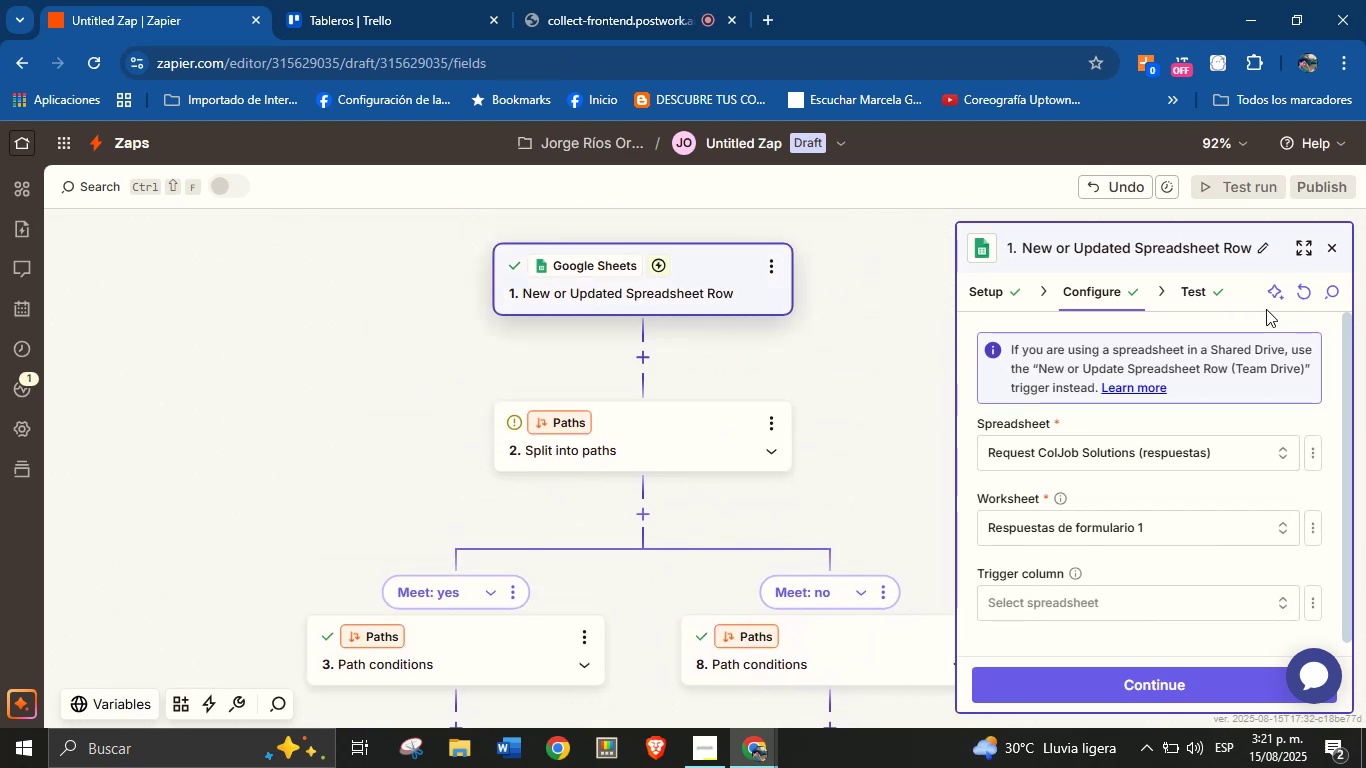 
left_click([1209, 293])
 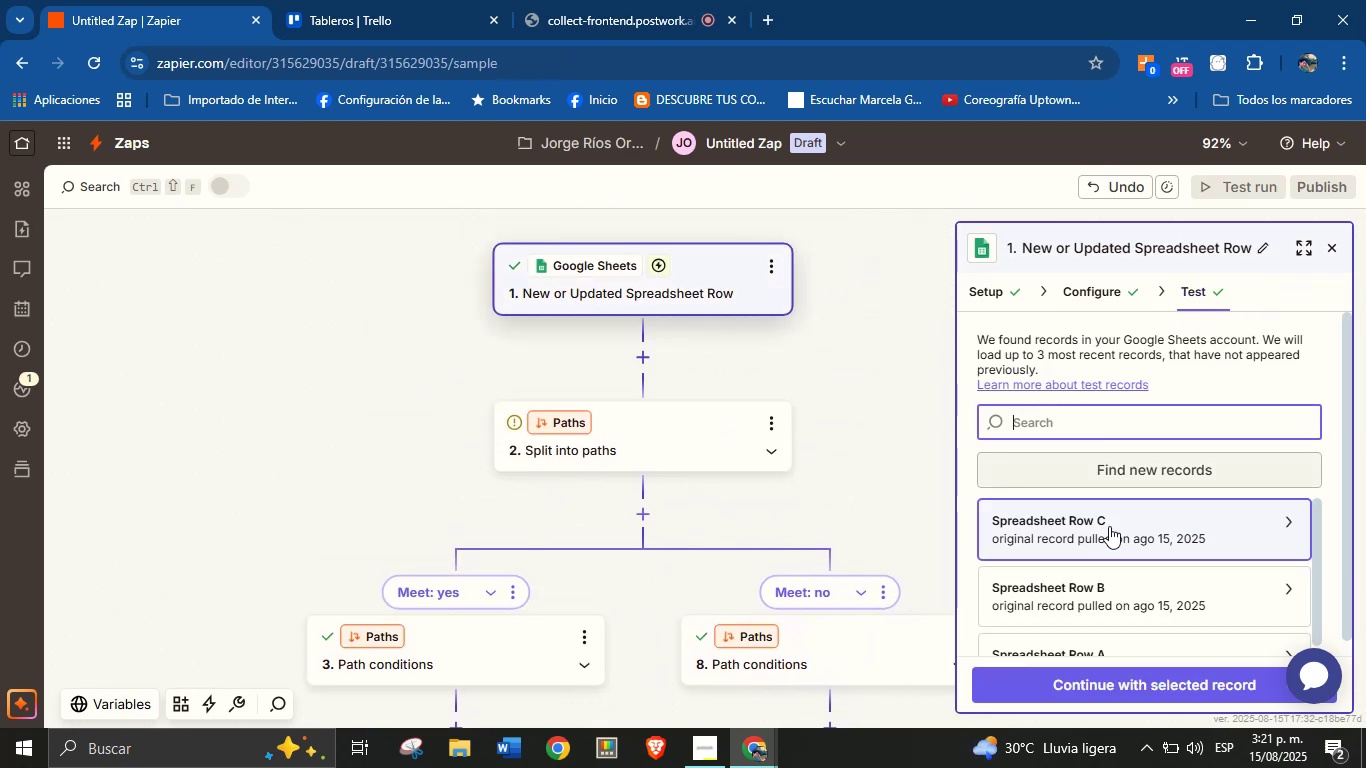 
left_click([1113, 585])
 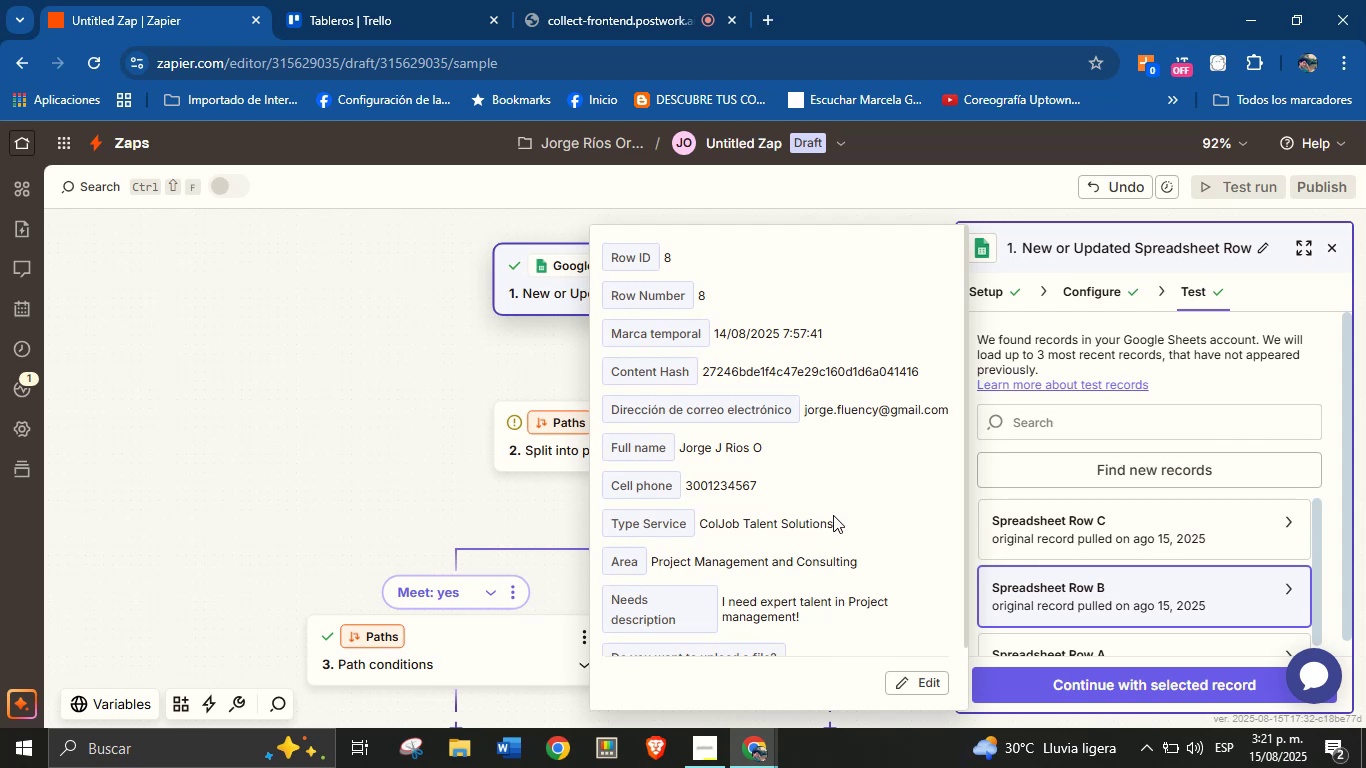 
scroll: coordinate [1149, 556], scroll_direction: down, amount: 1.0
 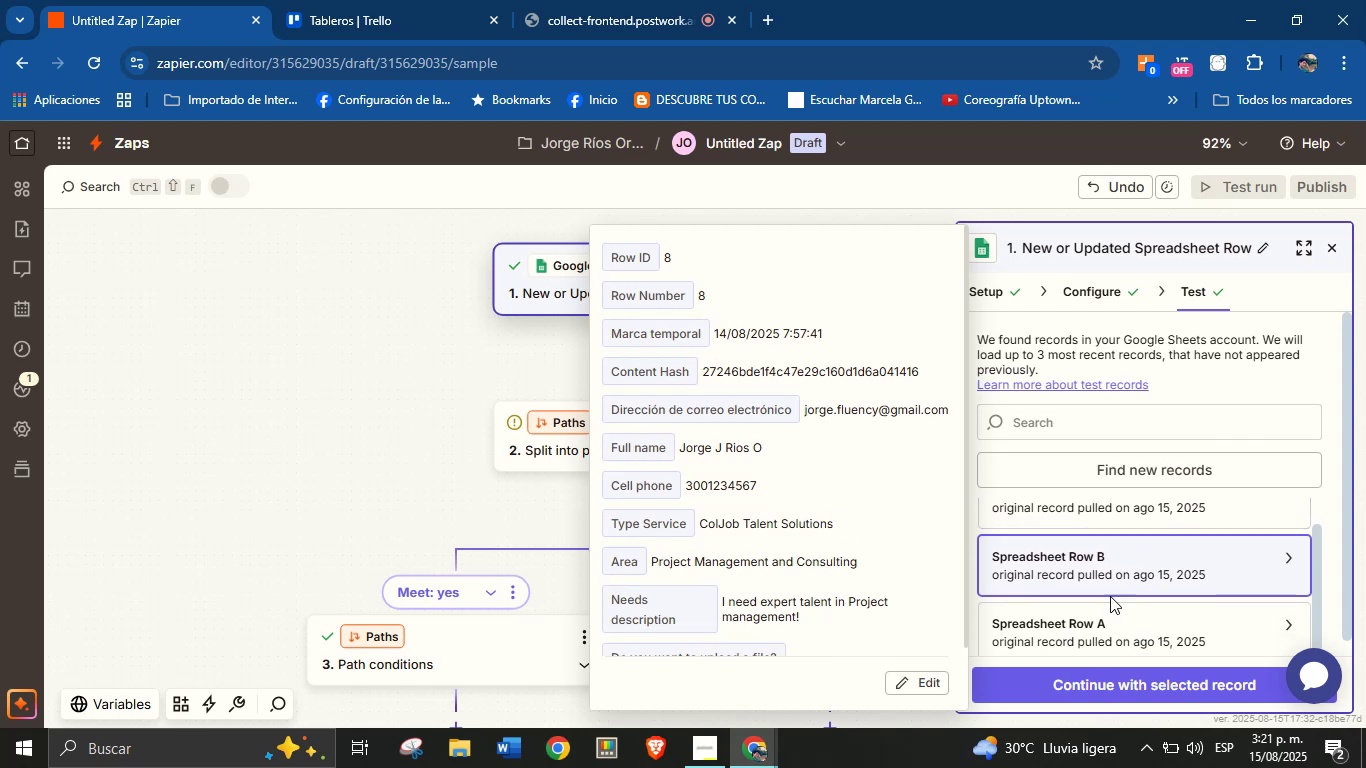 
left_click([1108, 623])
 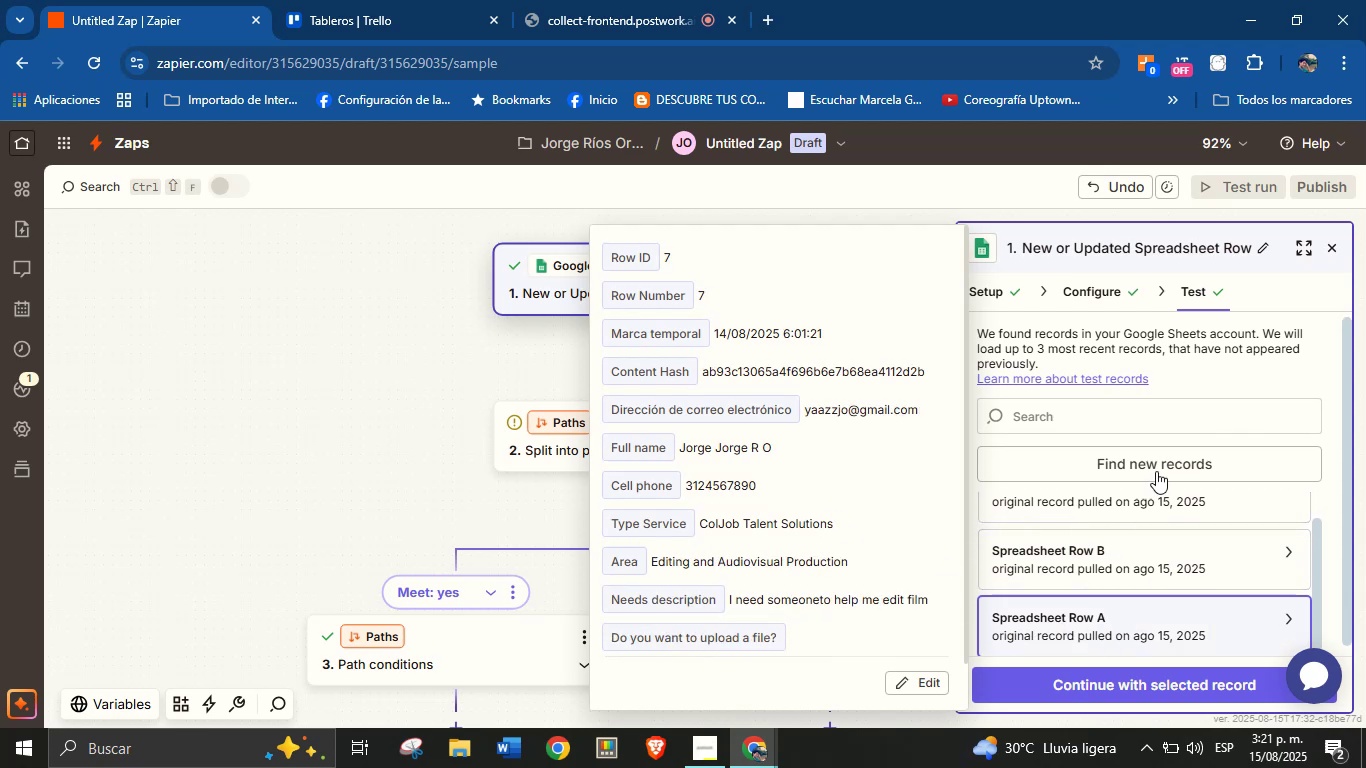 
left_click([1172, 456])
 